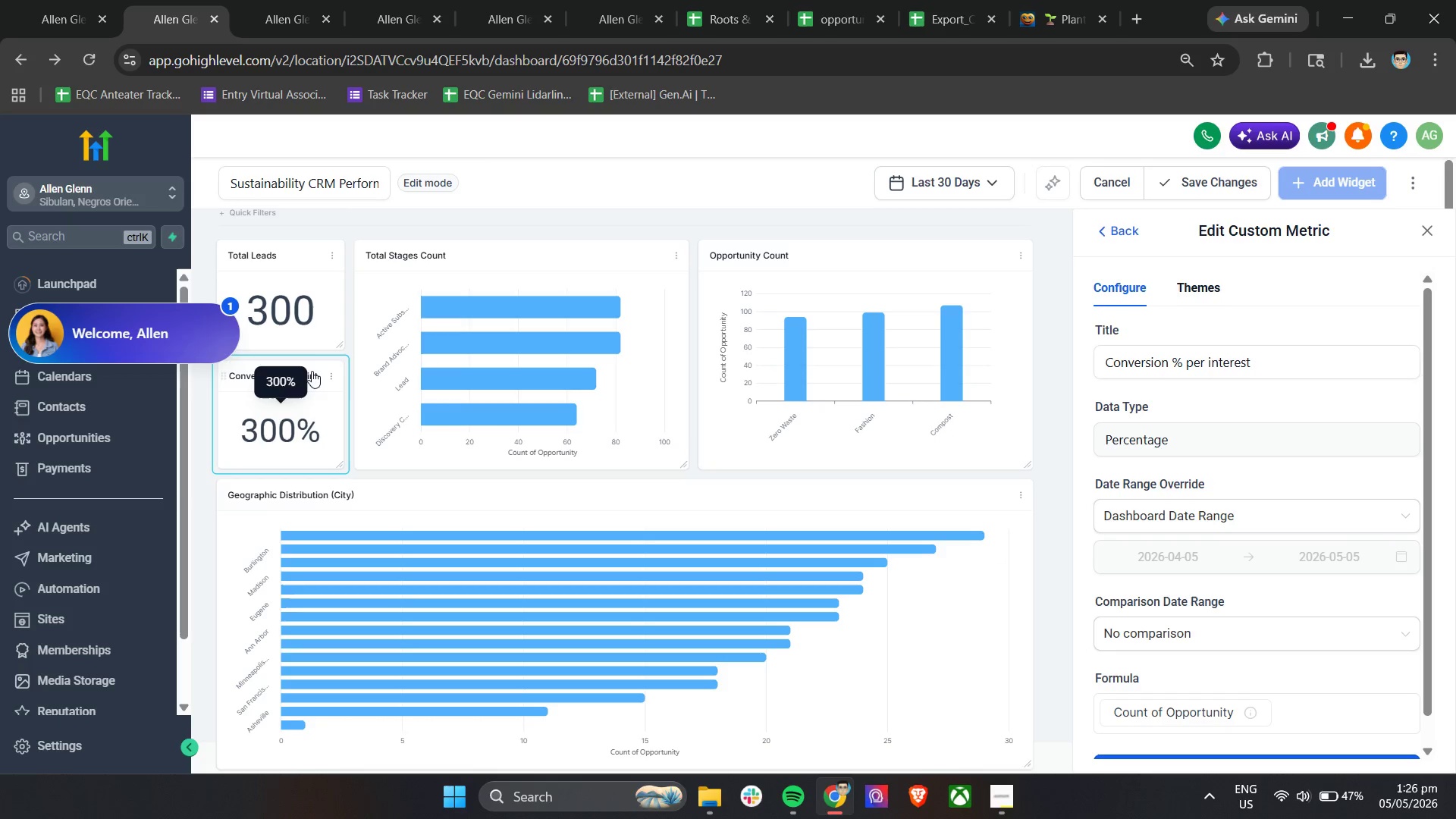 
scroll: coordinate [1191, 675], scroll_direction: down, amount: 4.0
 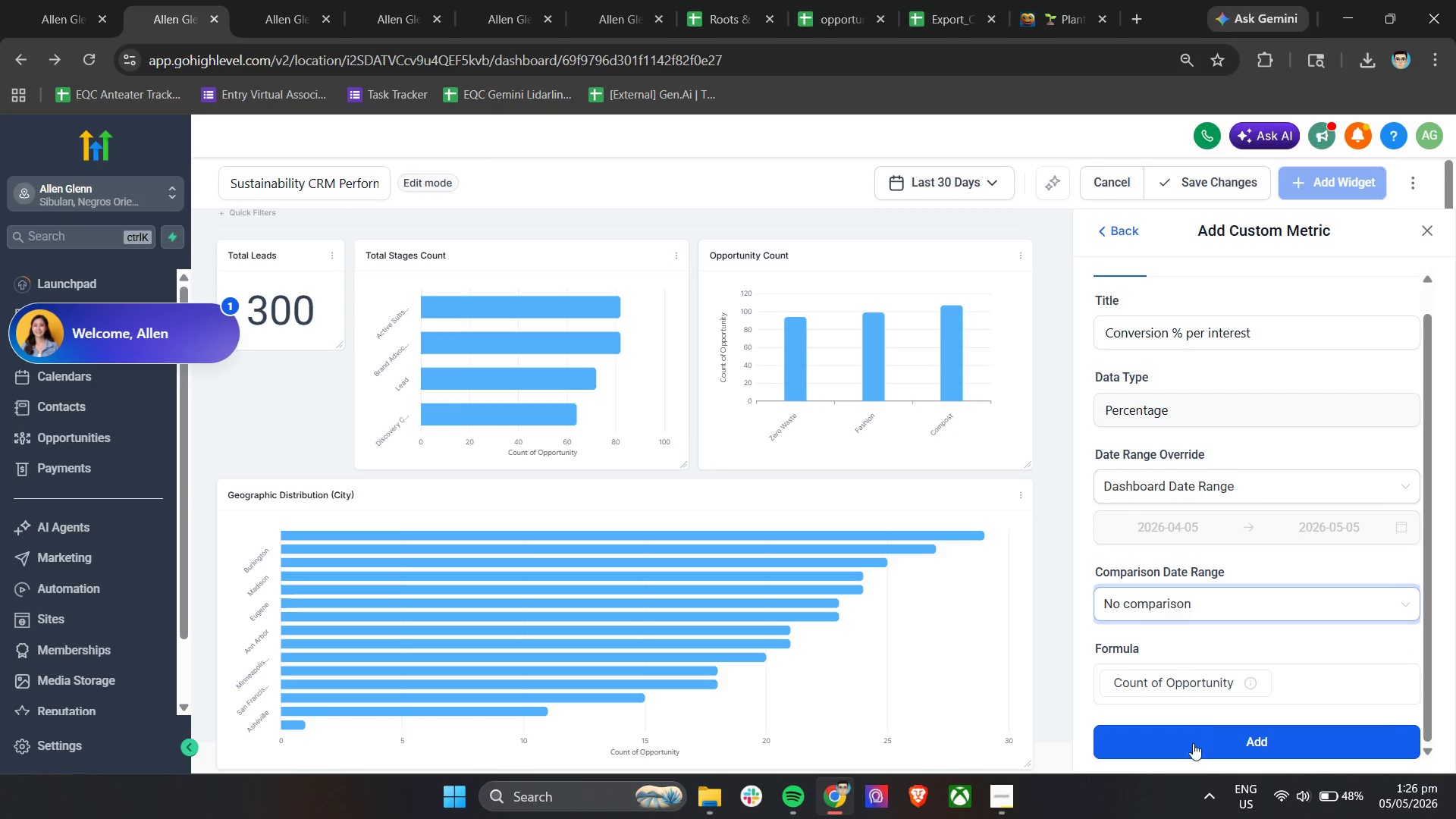 
left_click_drag(start_coordinate=[315, 367], to_coordinate=[575, 742])
 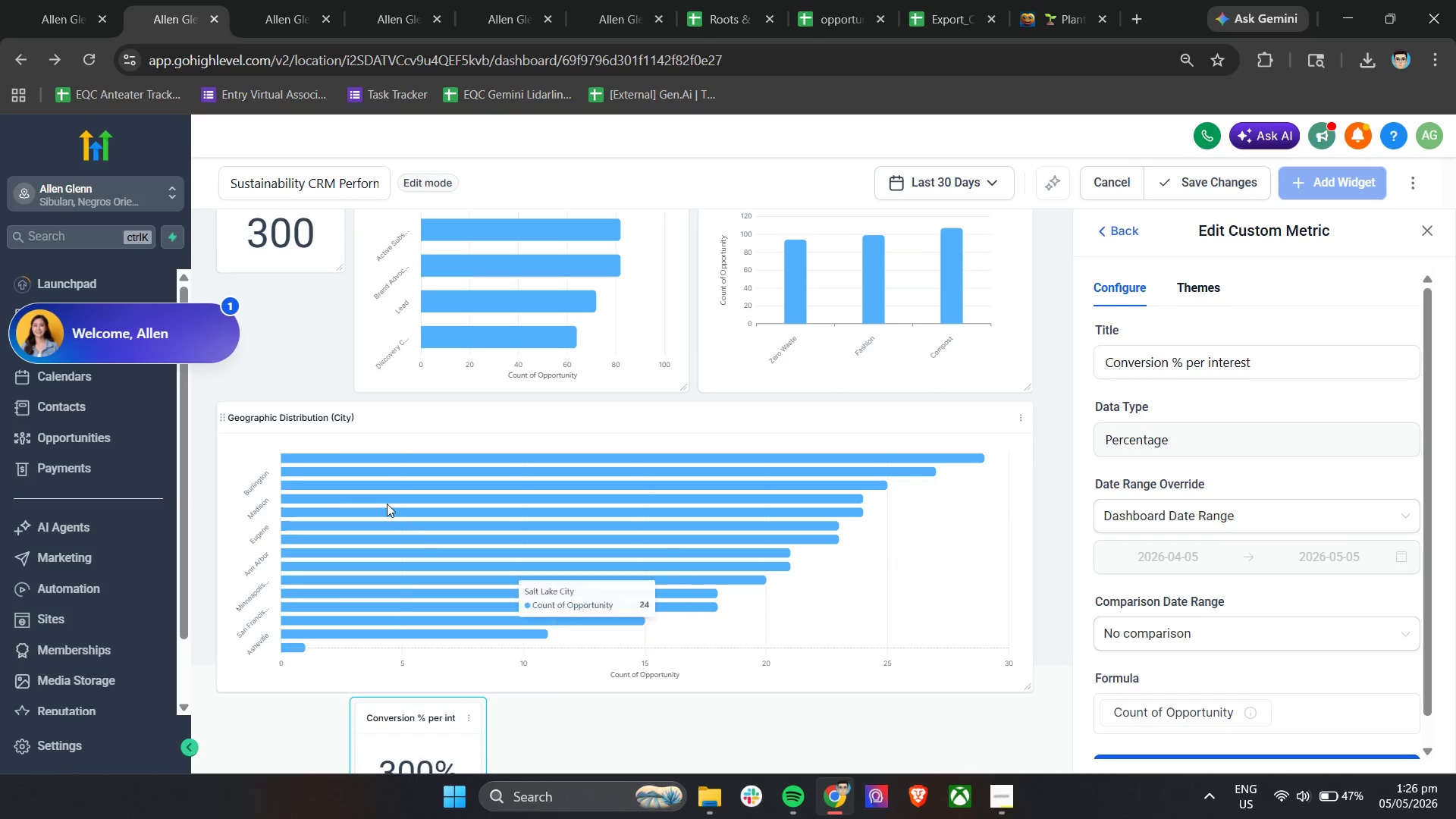 
scroll: coordinate [623, 732], scroll_direction: down, amount: 13.0
 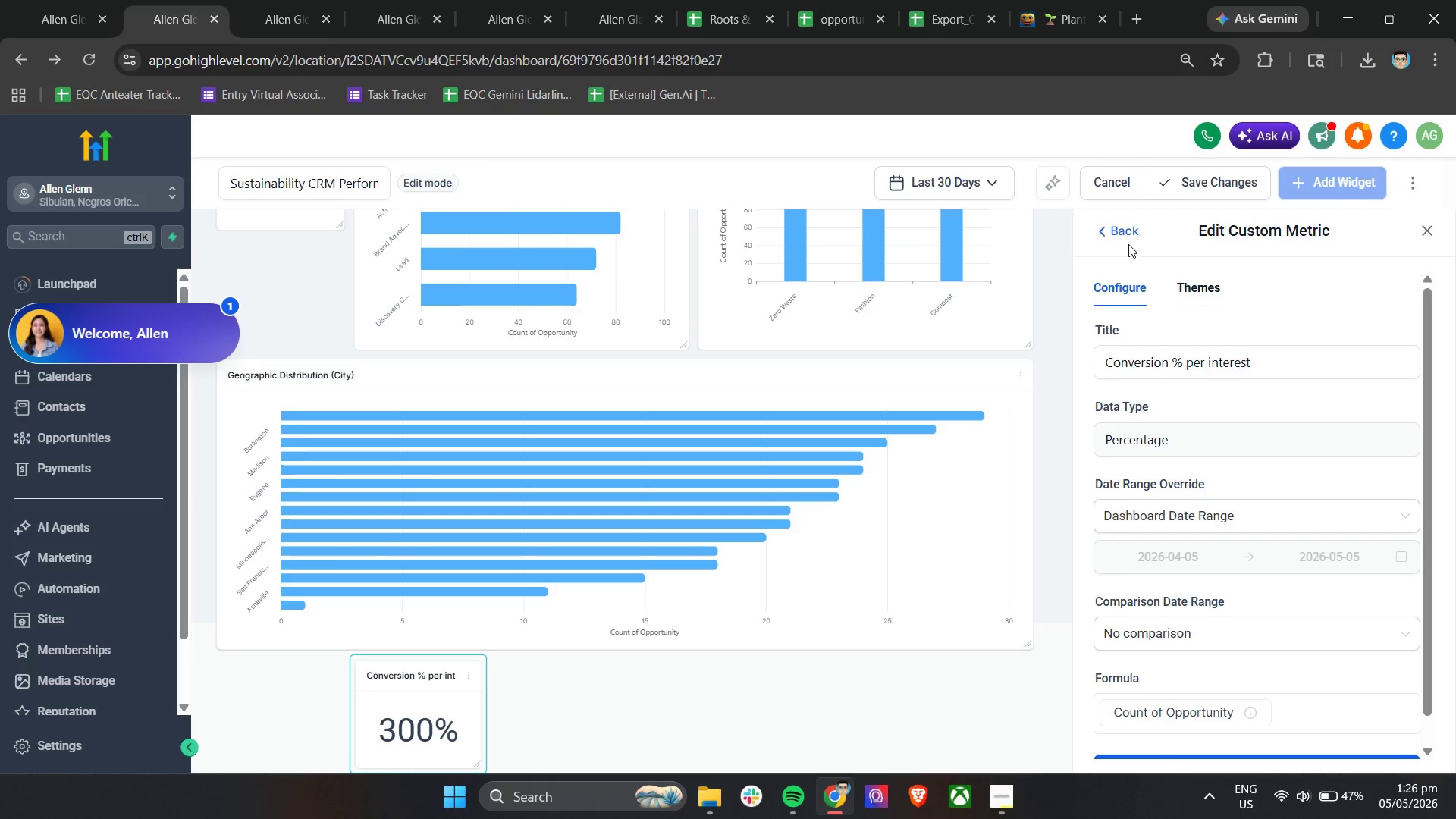 
double_click([1128, 233])
 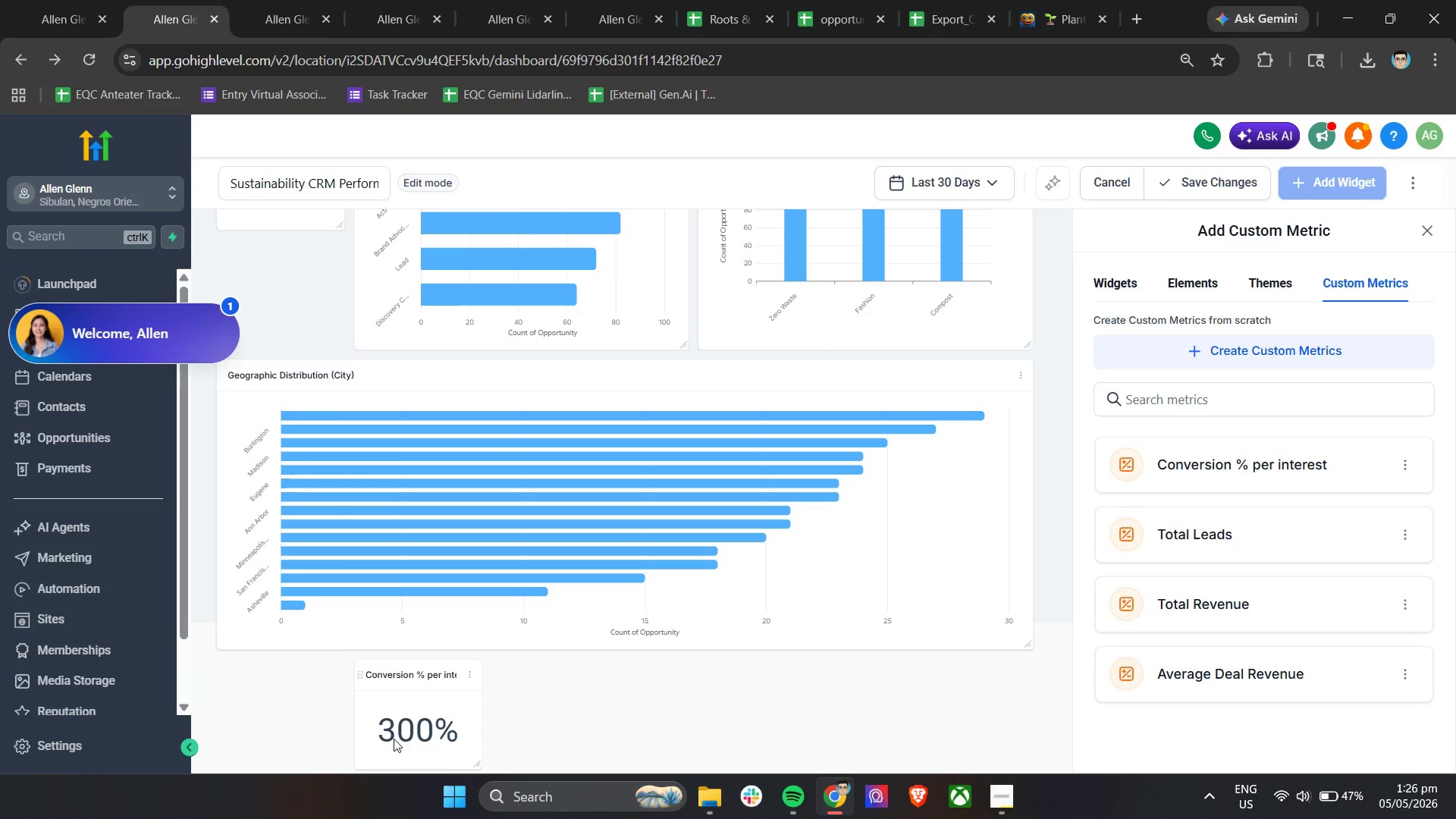 
left_click([408, 736])
 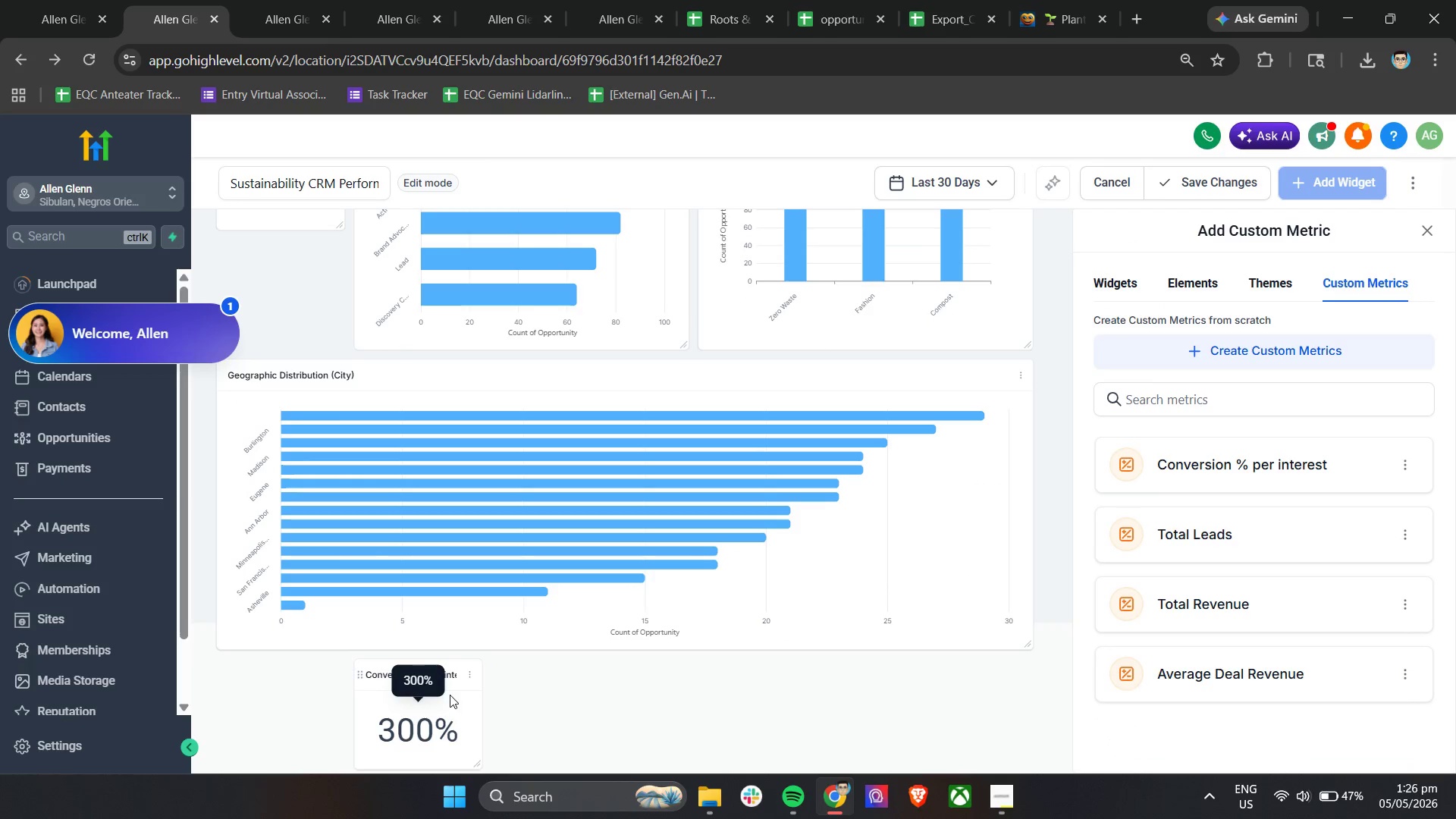 
mouse_move([466, 678])
 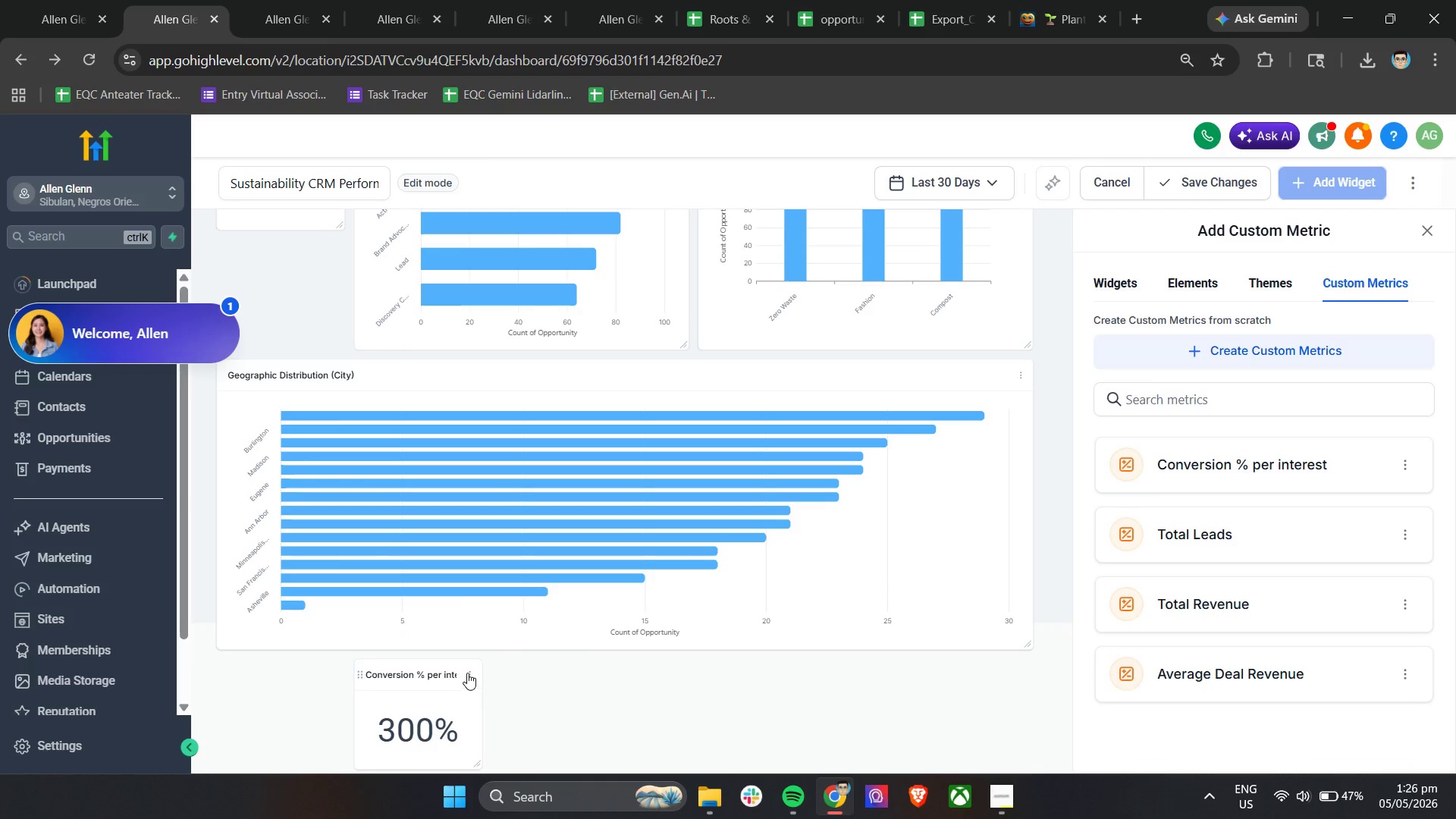 
left_click([467, 673])
 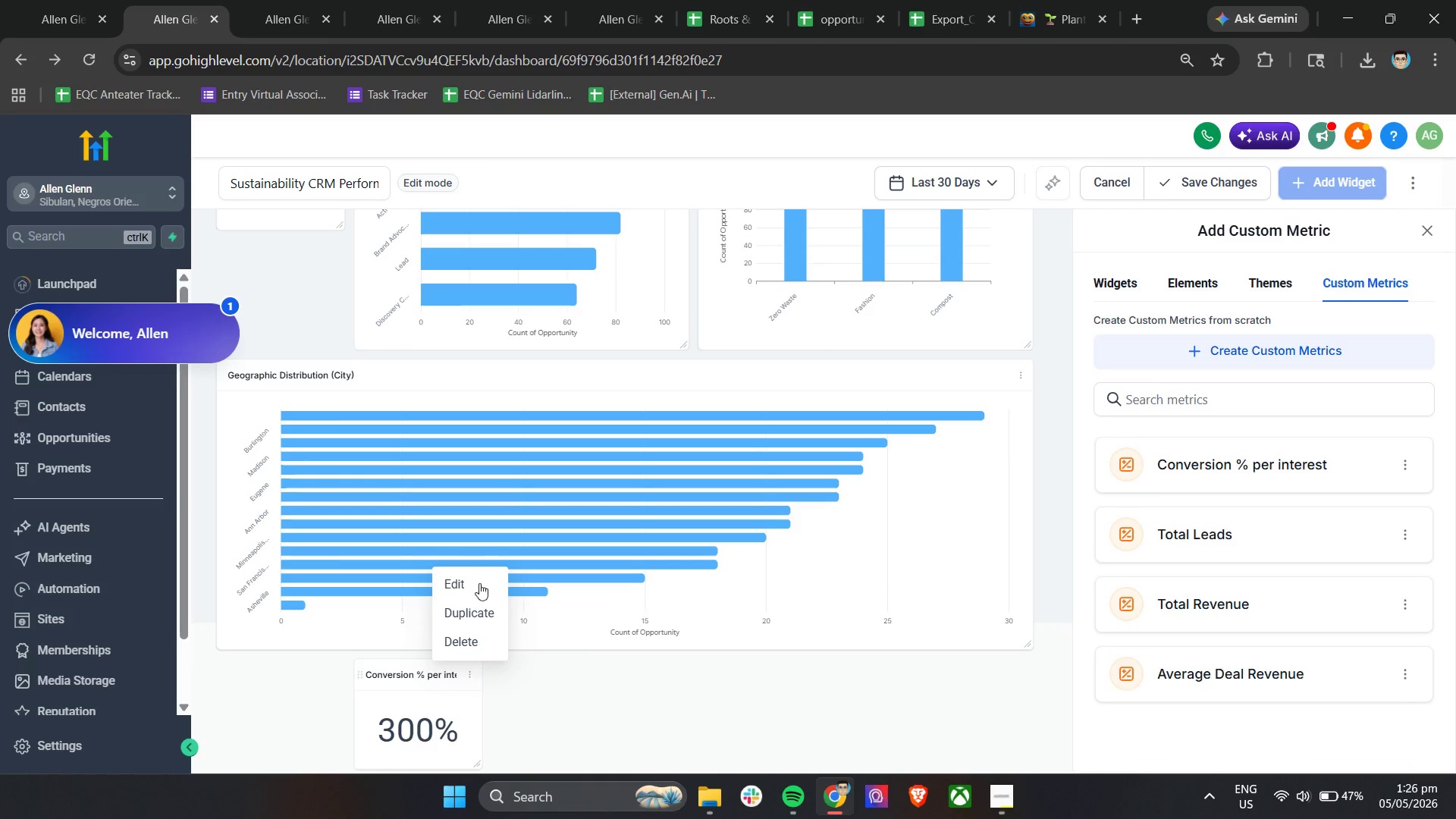 
left_click([479, 574])
 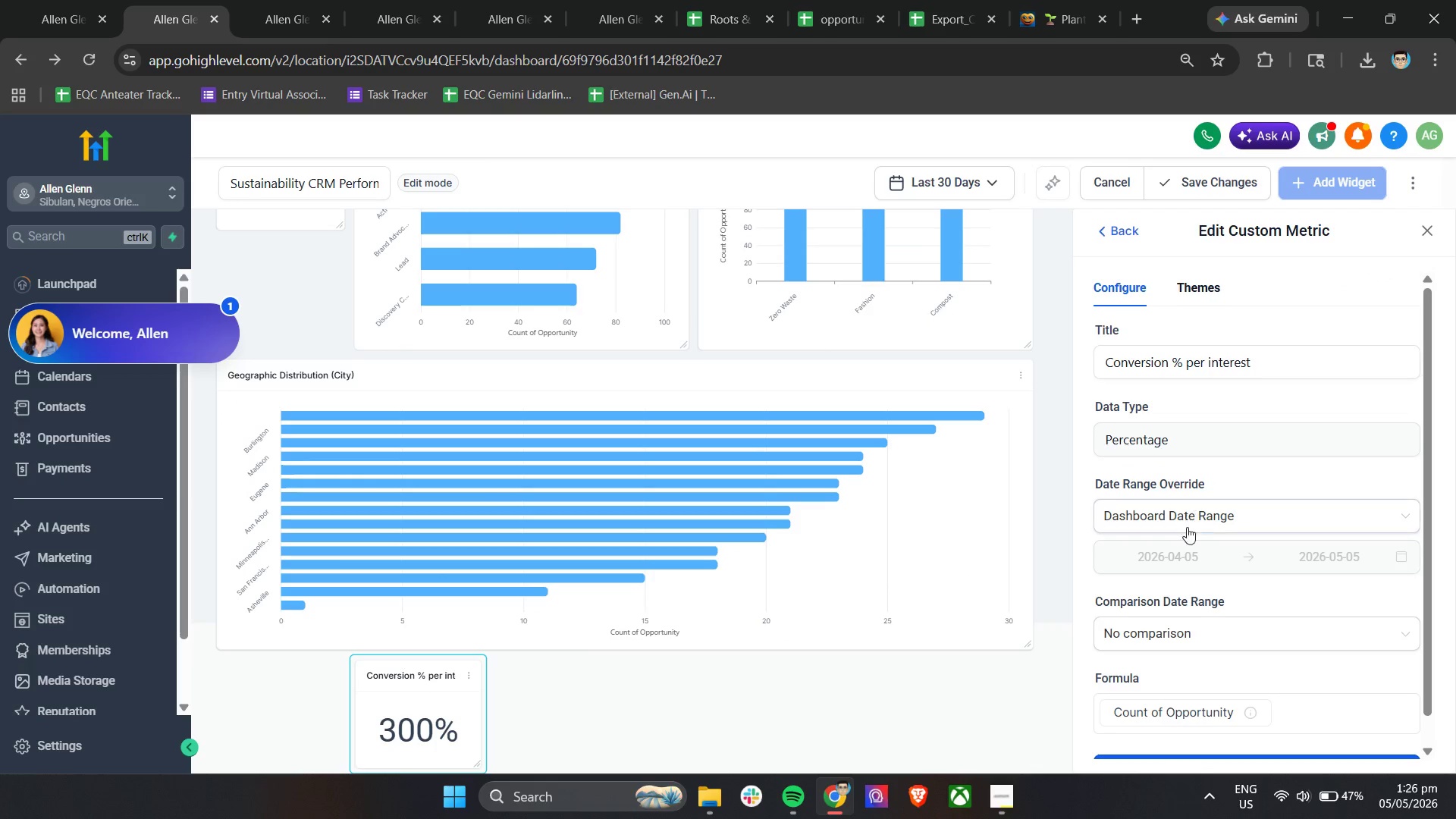 
left_click([1228, 441])
 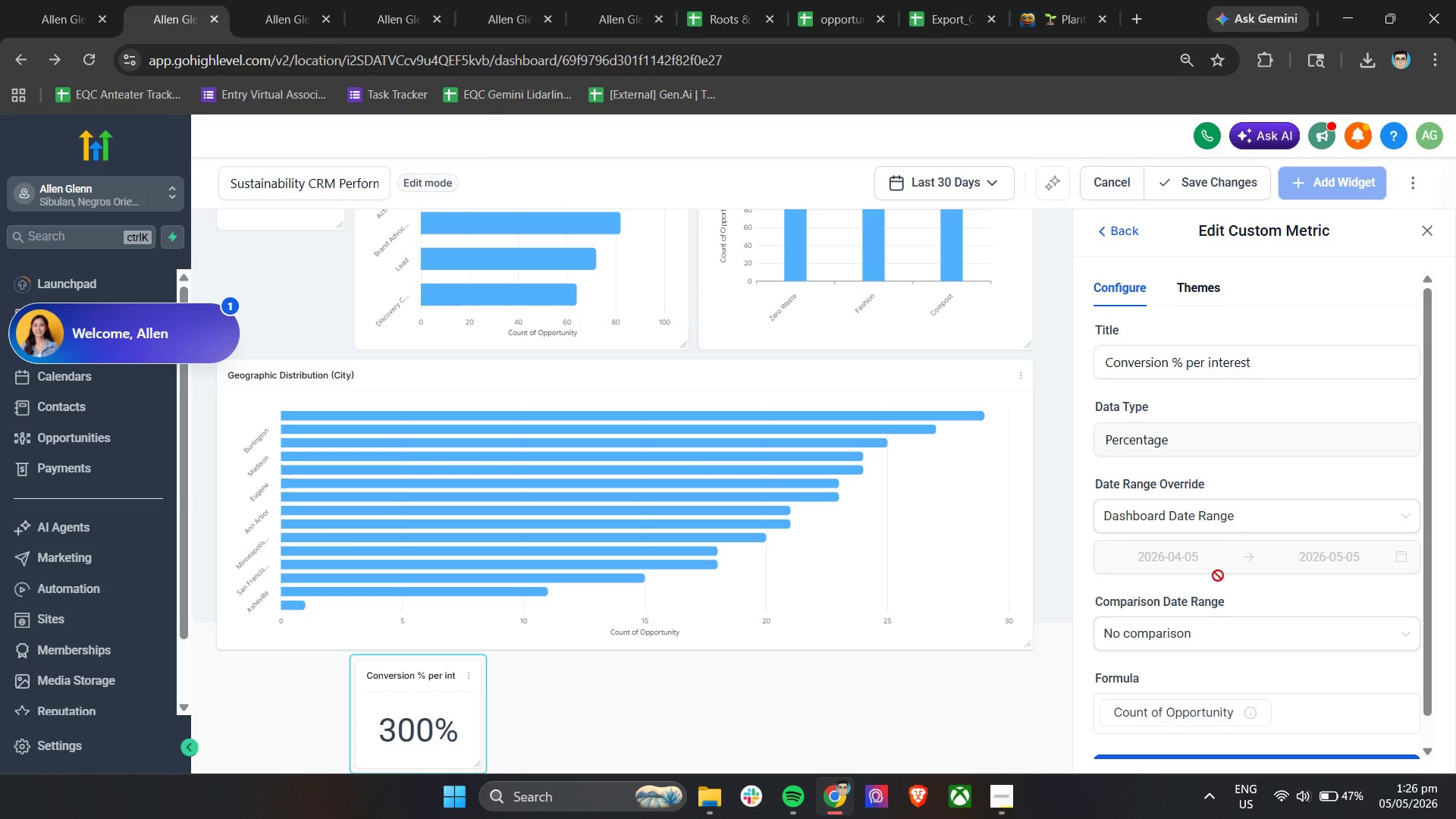 
scroll: coordinate [1213, 610], scroll_direction: down, amount: 4.0
 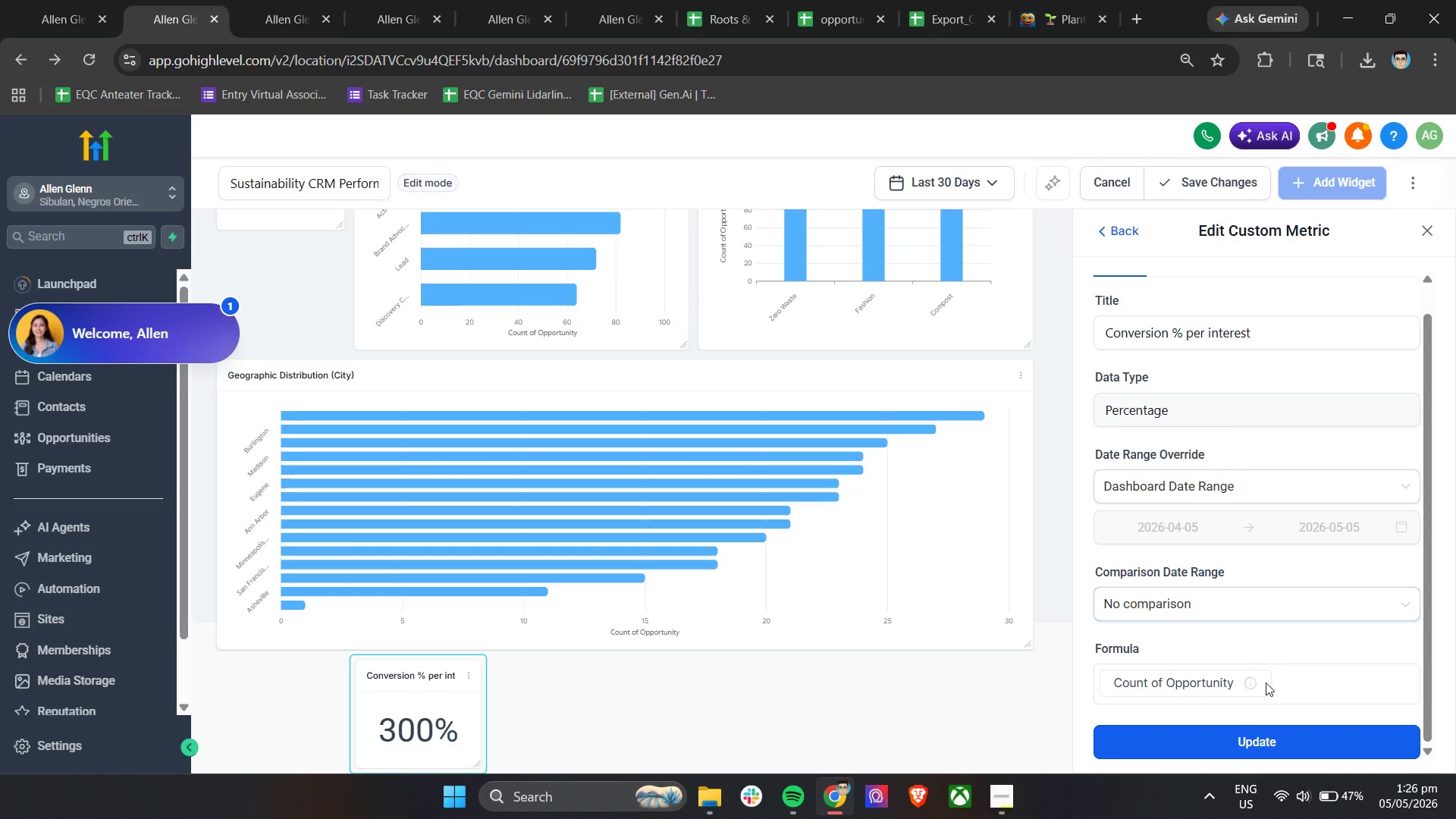 
left_click([1309, 686])
 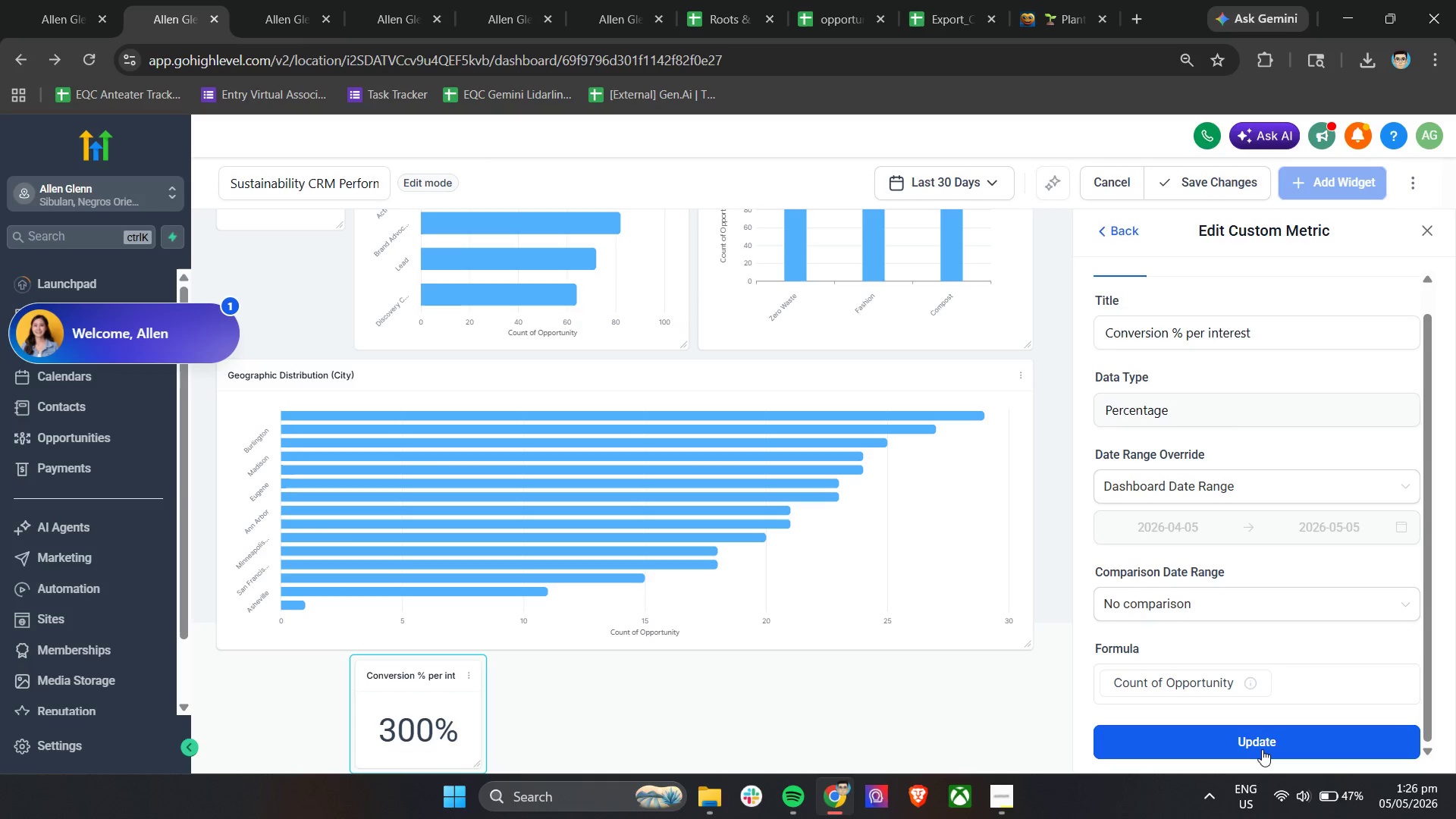 
left_click([1261, 749])
 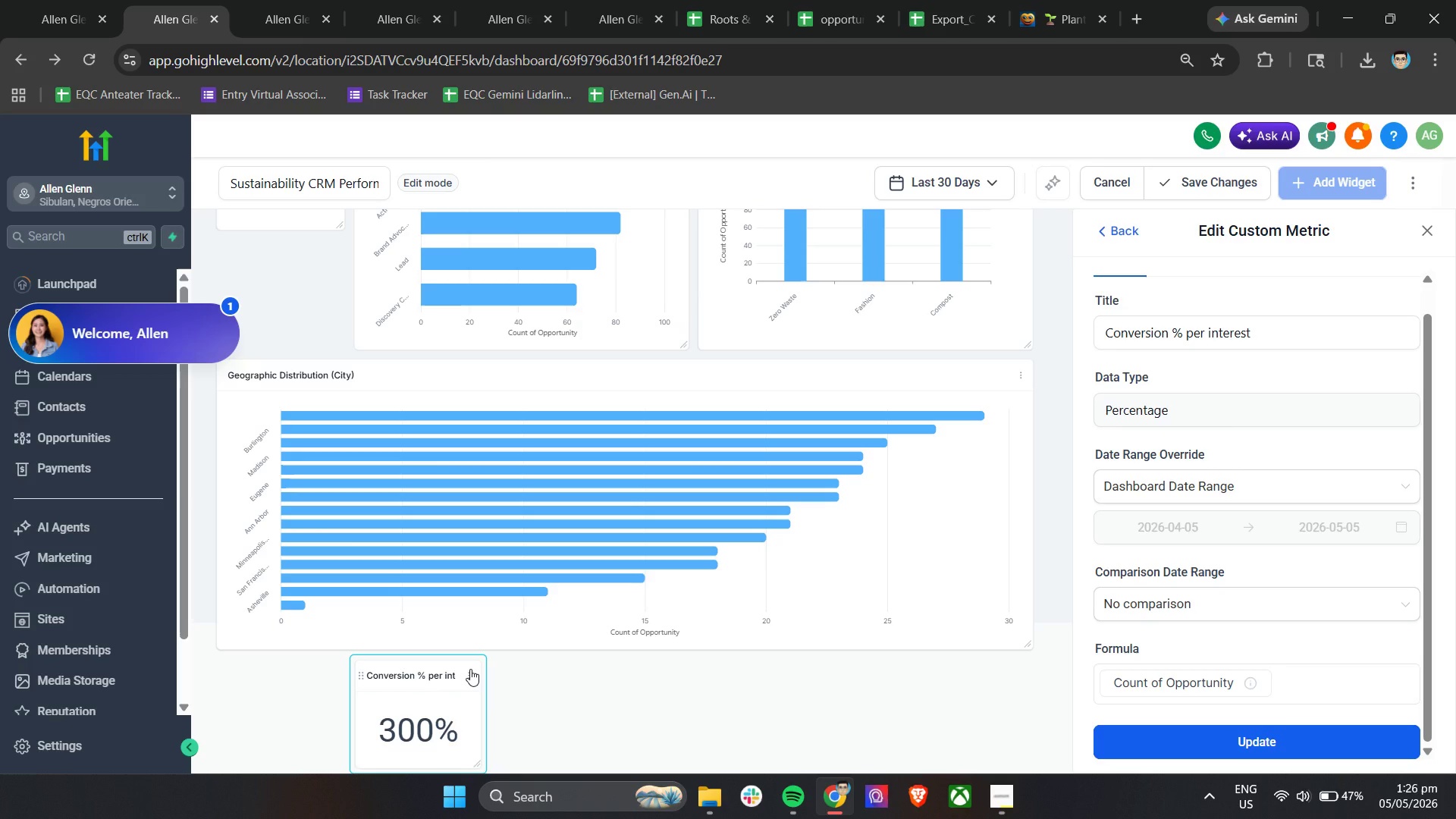 
left_click([470, 669])
 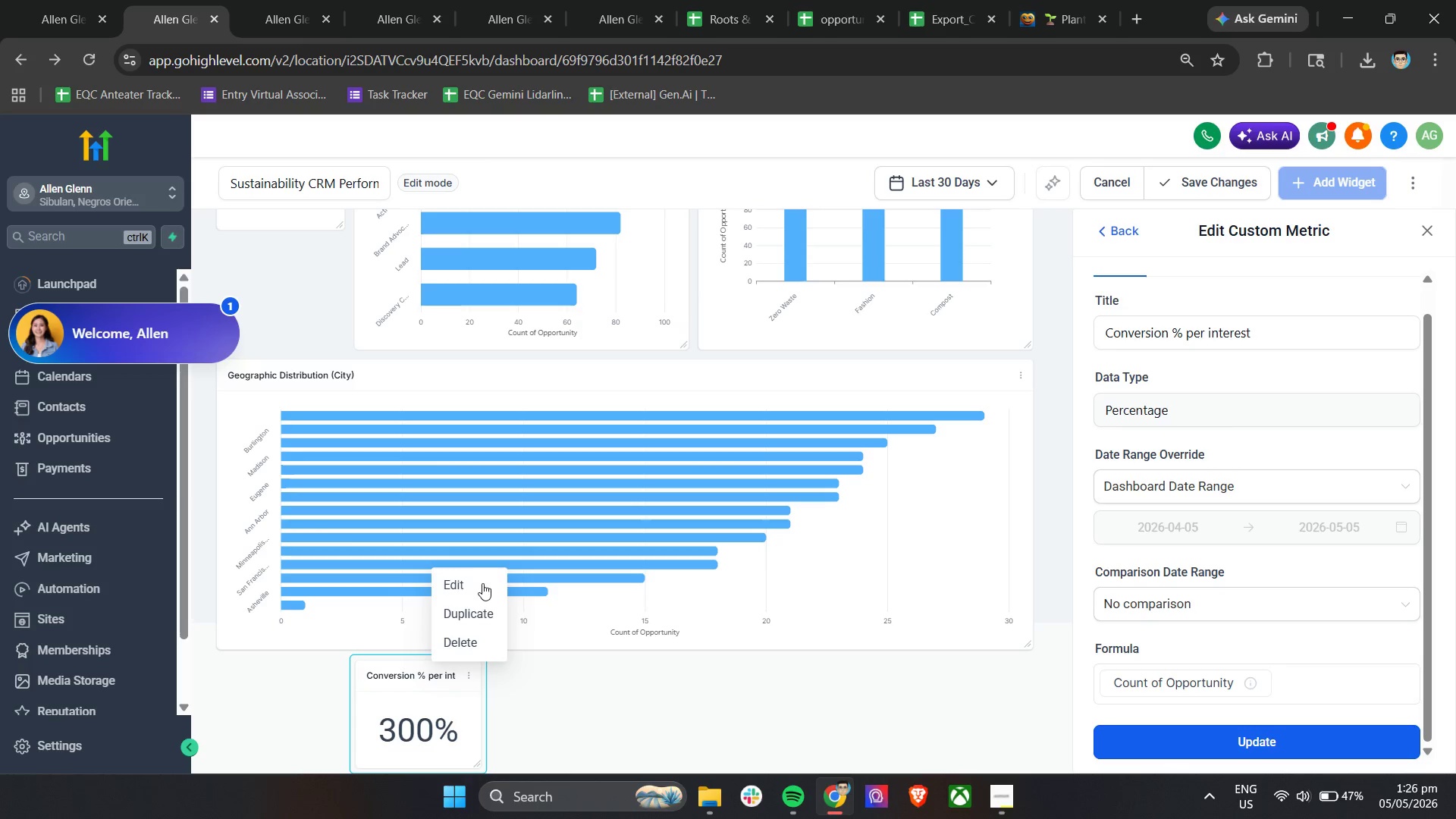 
left_click([482, 581])
 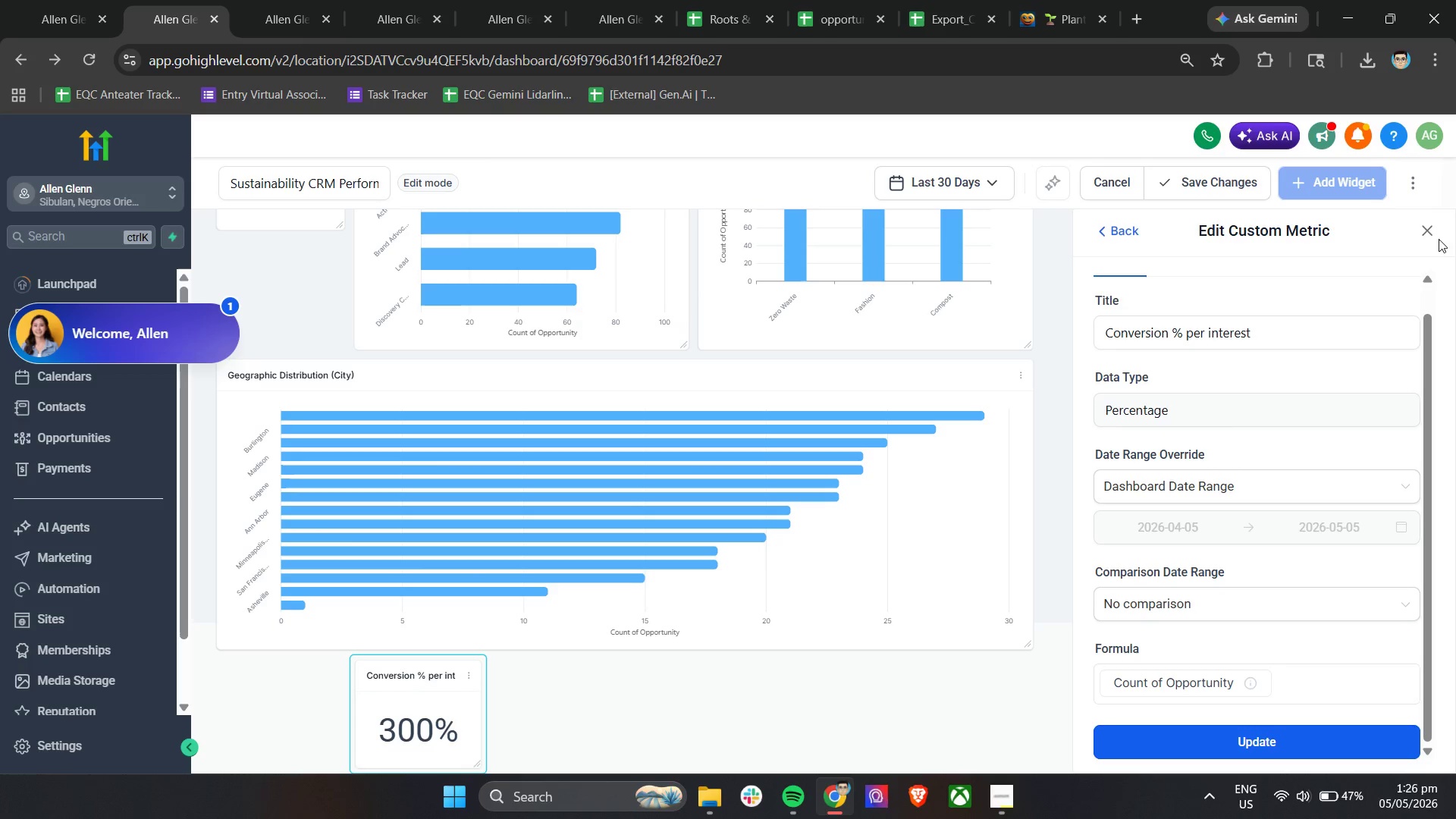 
left_click([1432, 233])
 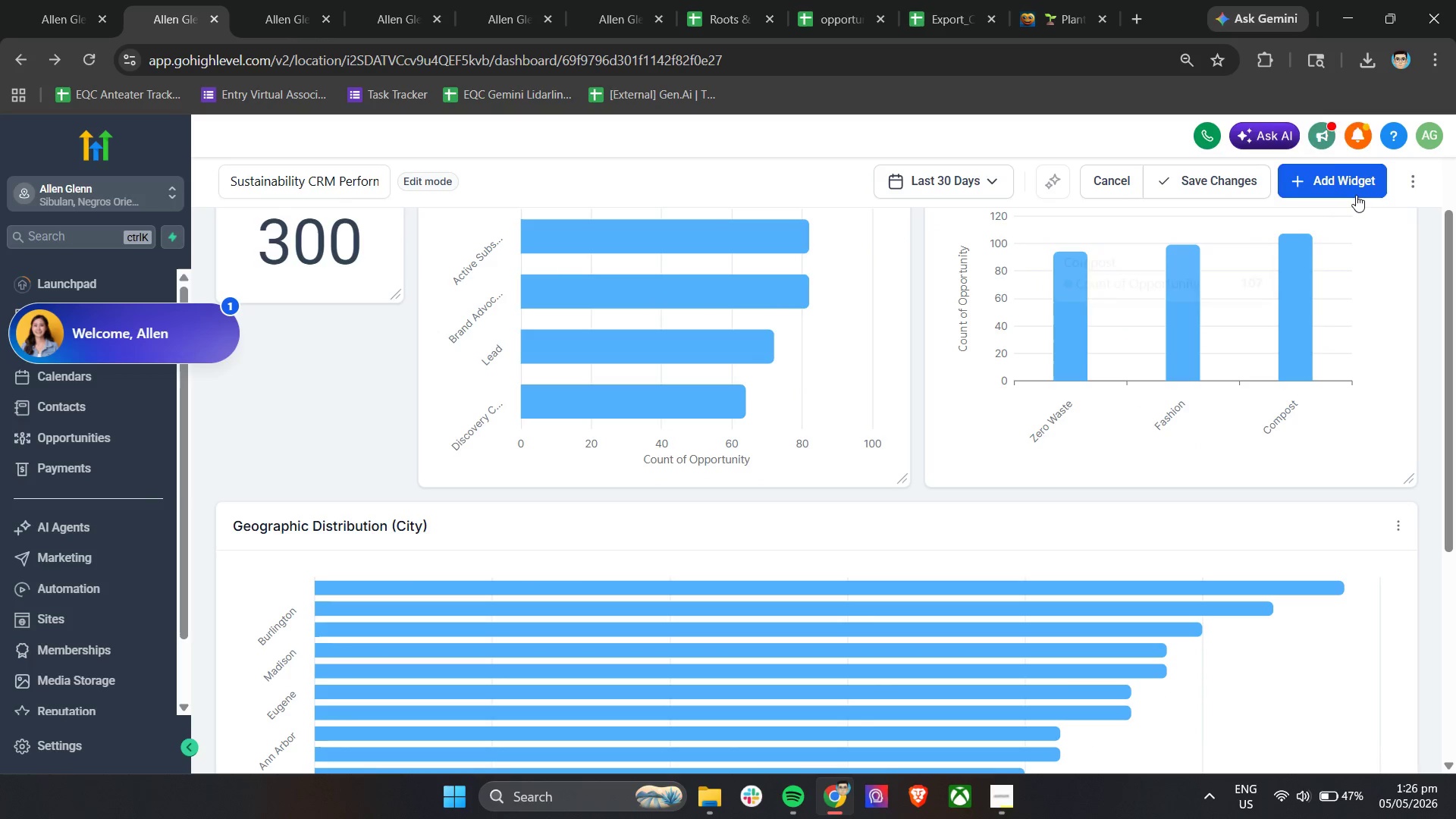 
scroll: coordinate [329, 671], scroll_direction: down, amount: 12.0
 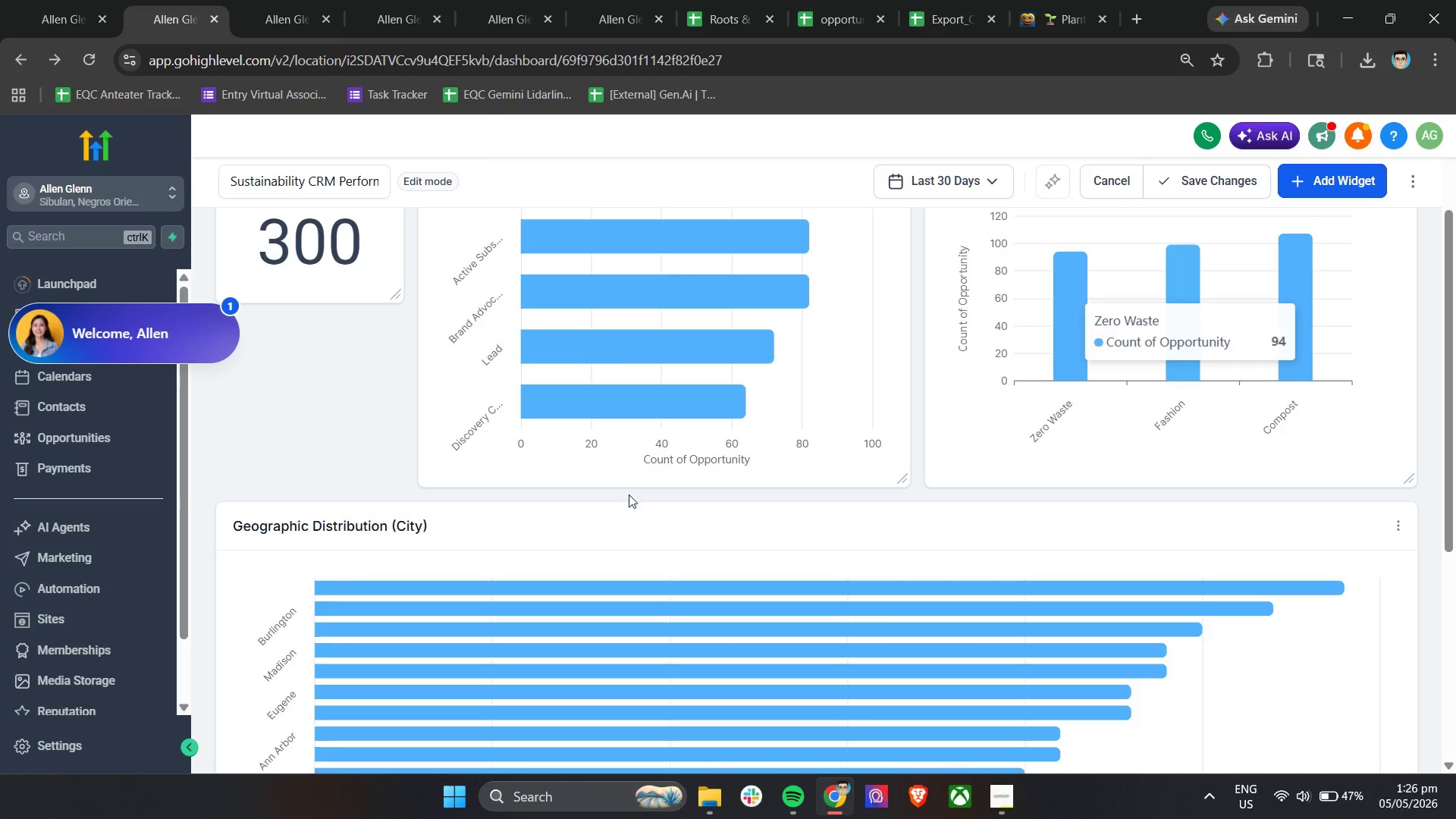 
scroll: coordinate [592, 553], scroll_direction: up, amount: 2.0
 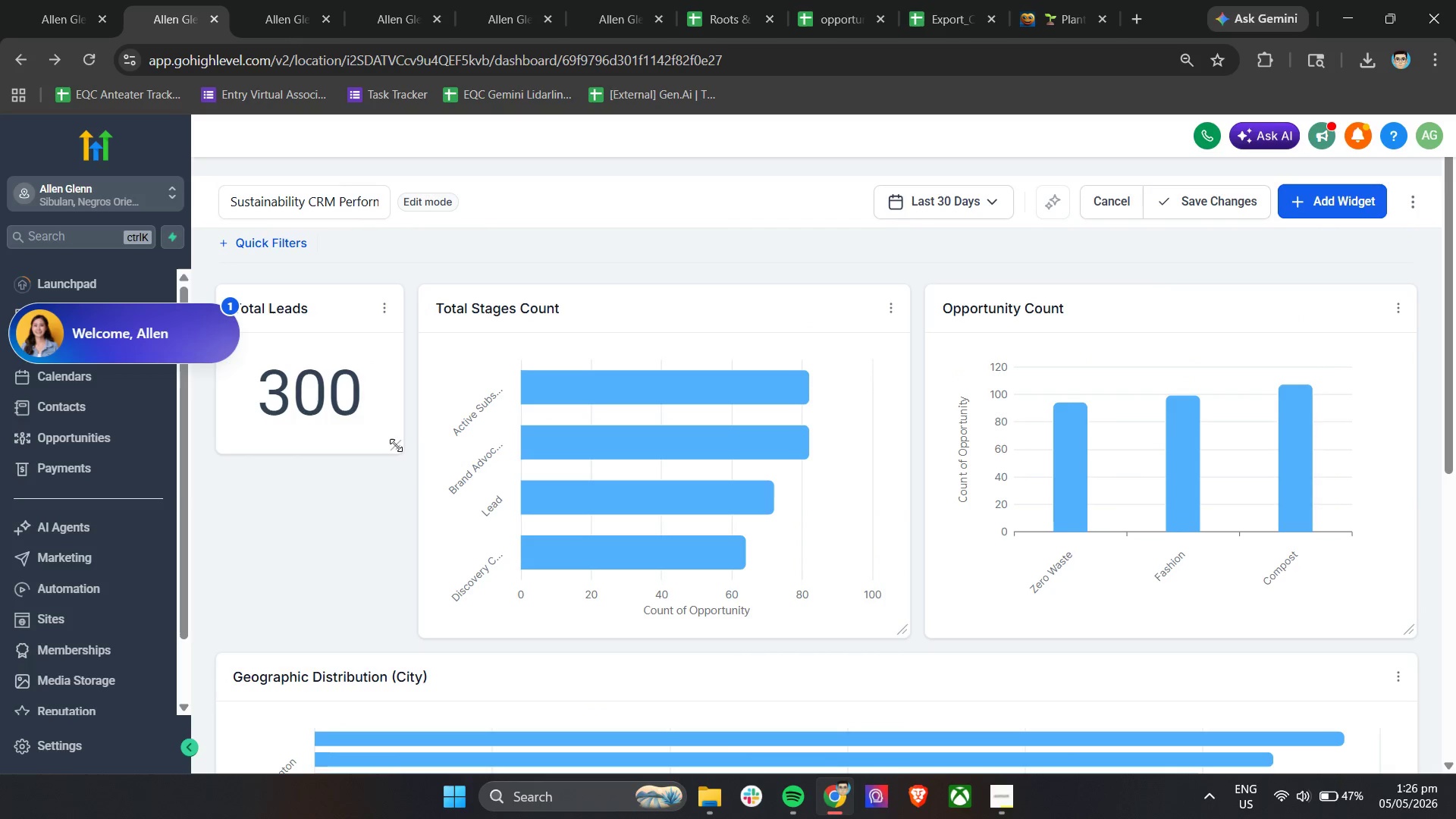 
left_click_drag(start_coordinate=[396, 447], to_coordinate=[406, 620])
 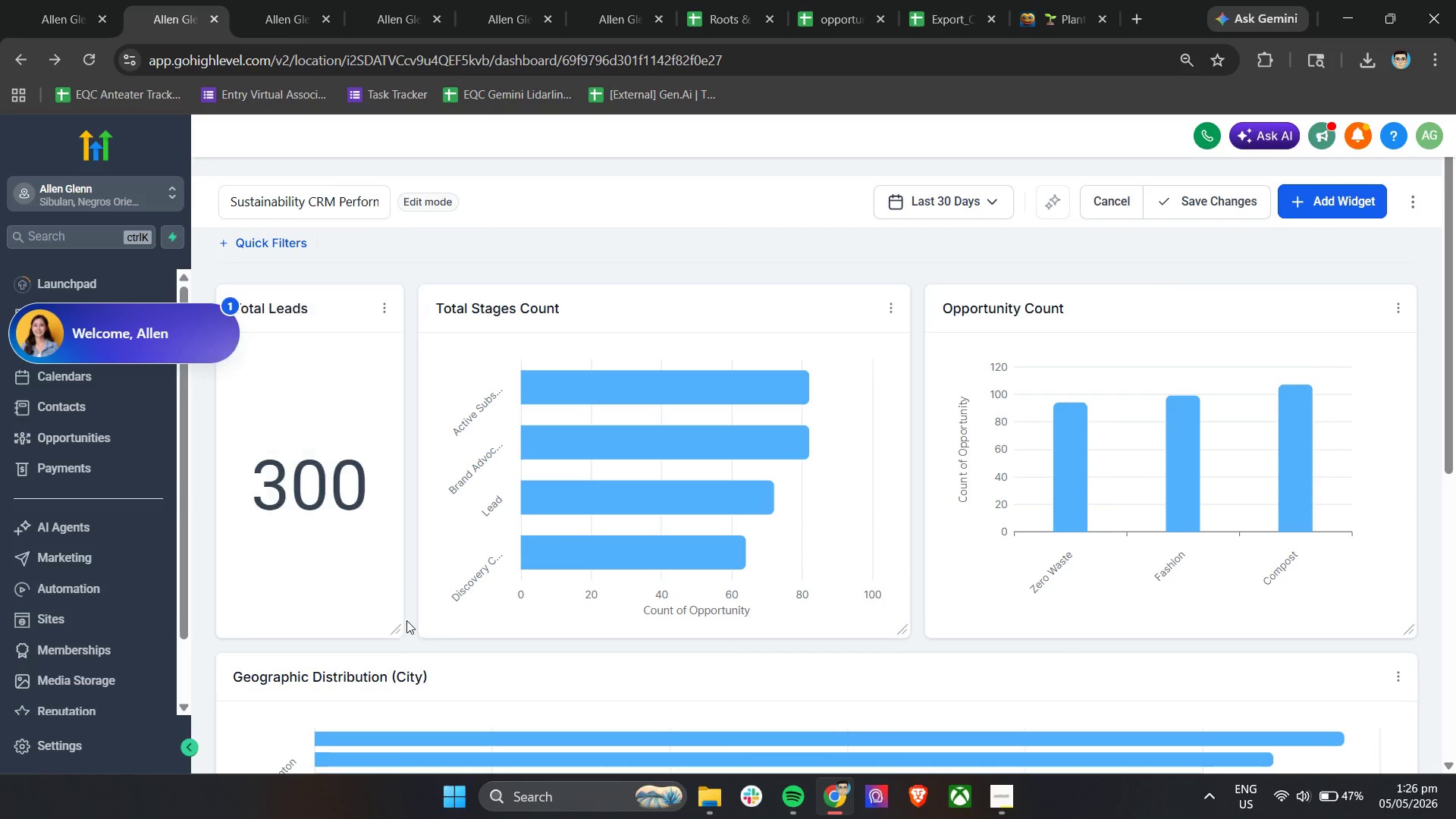 
left_click([406, 620])
 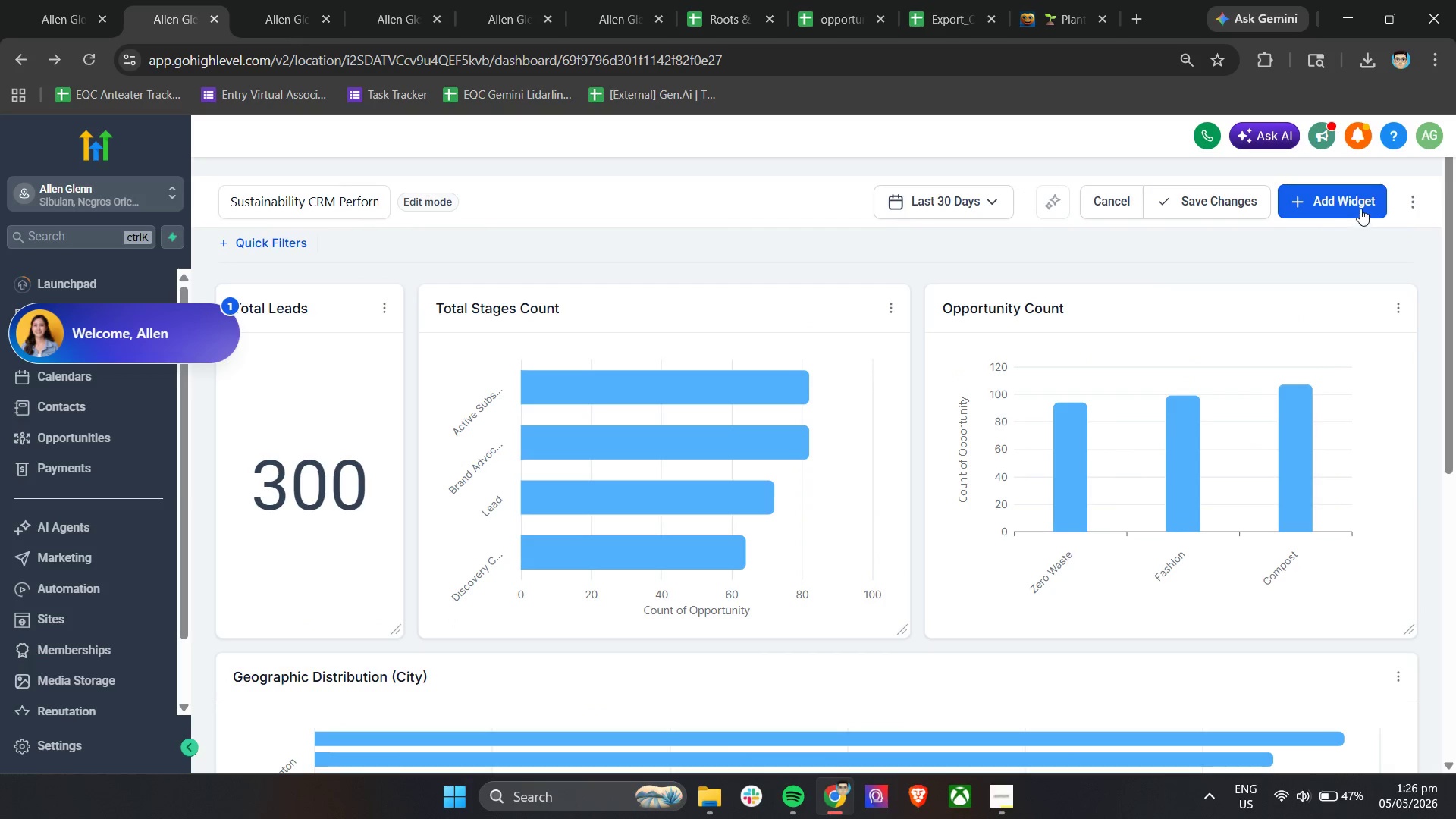 
left_click([1360, 207])
 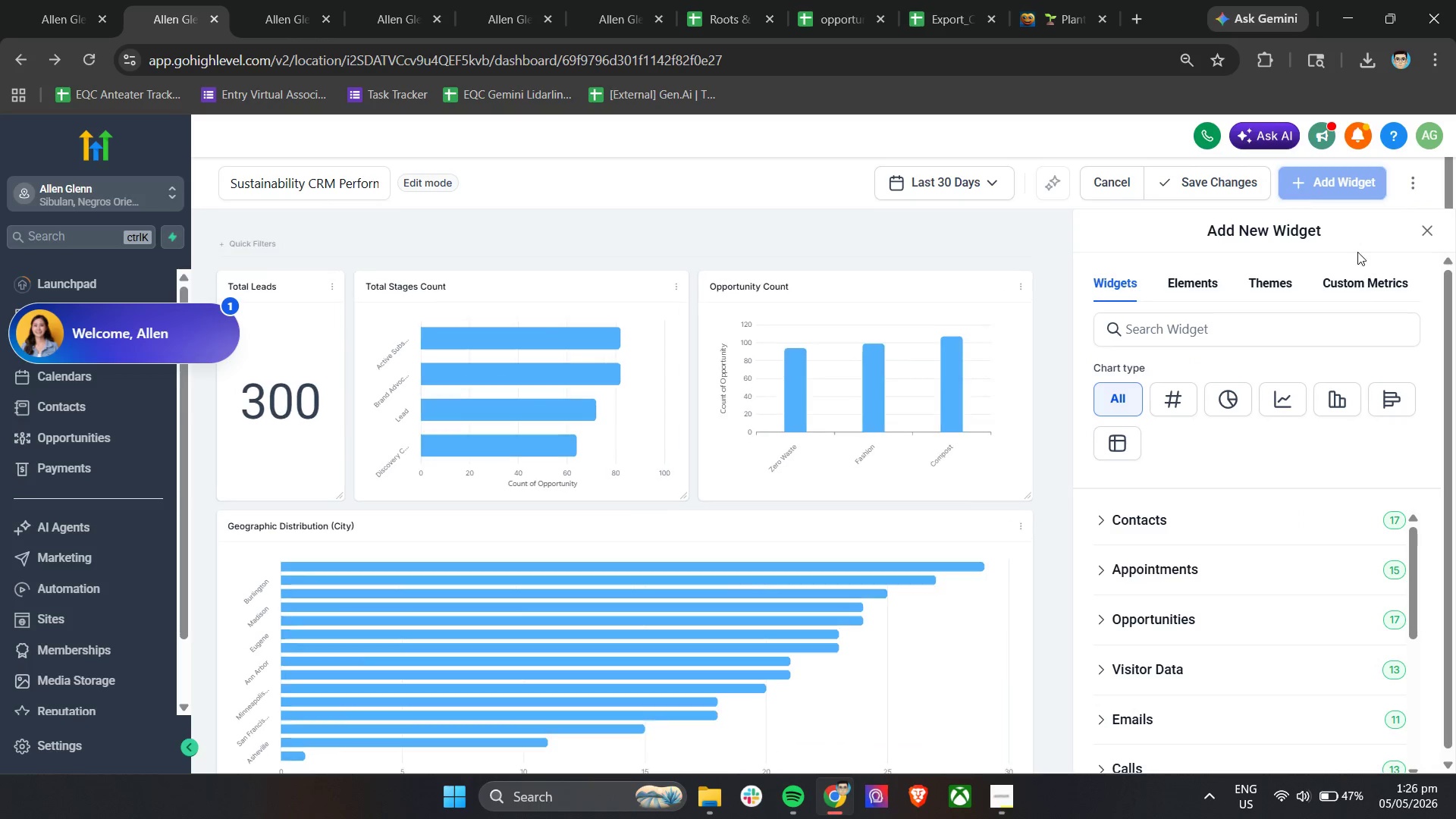 
left_click([1362, 284])
 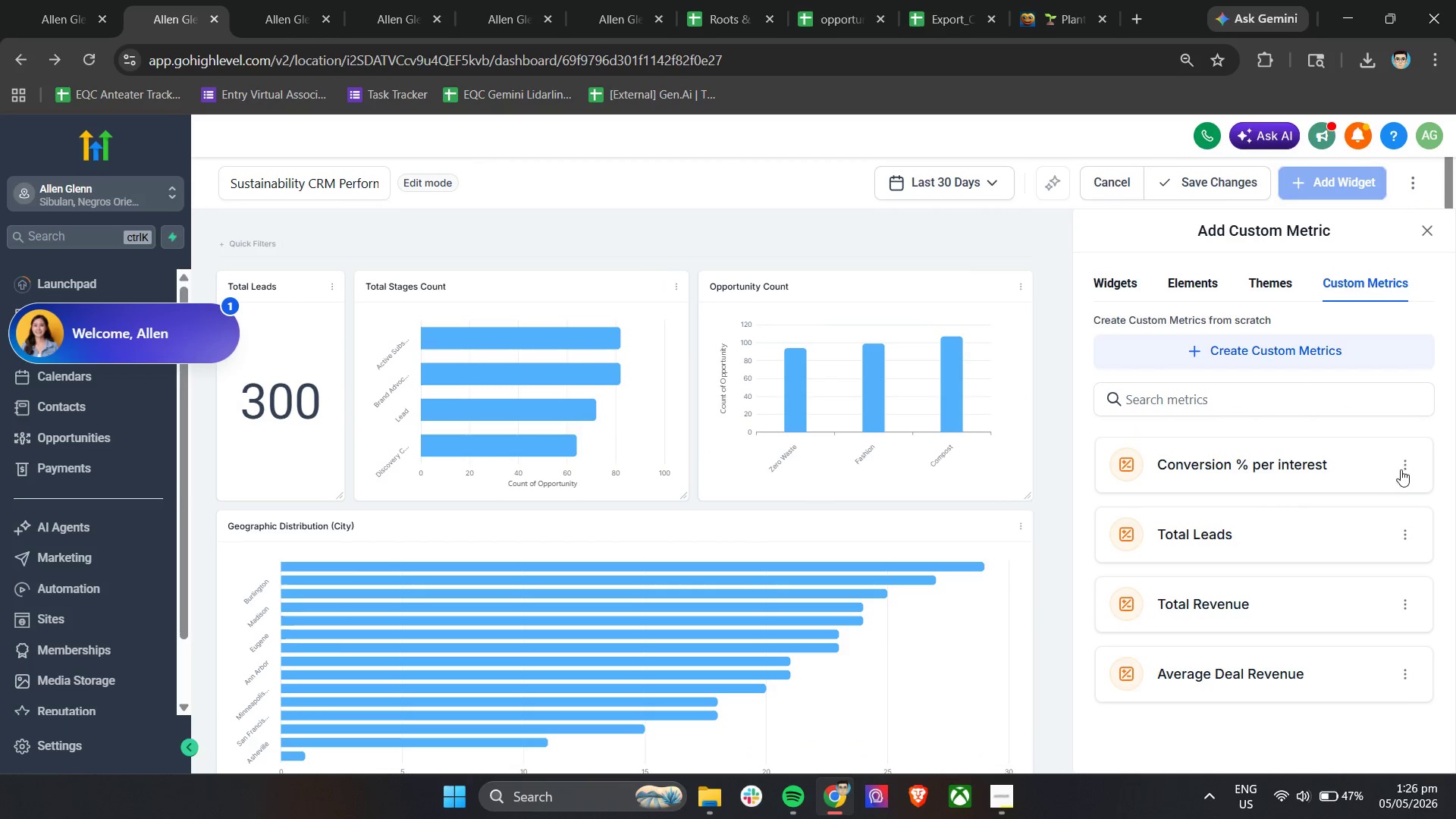 
left_click([1404, 468])
 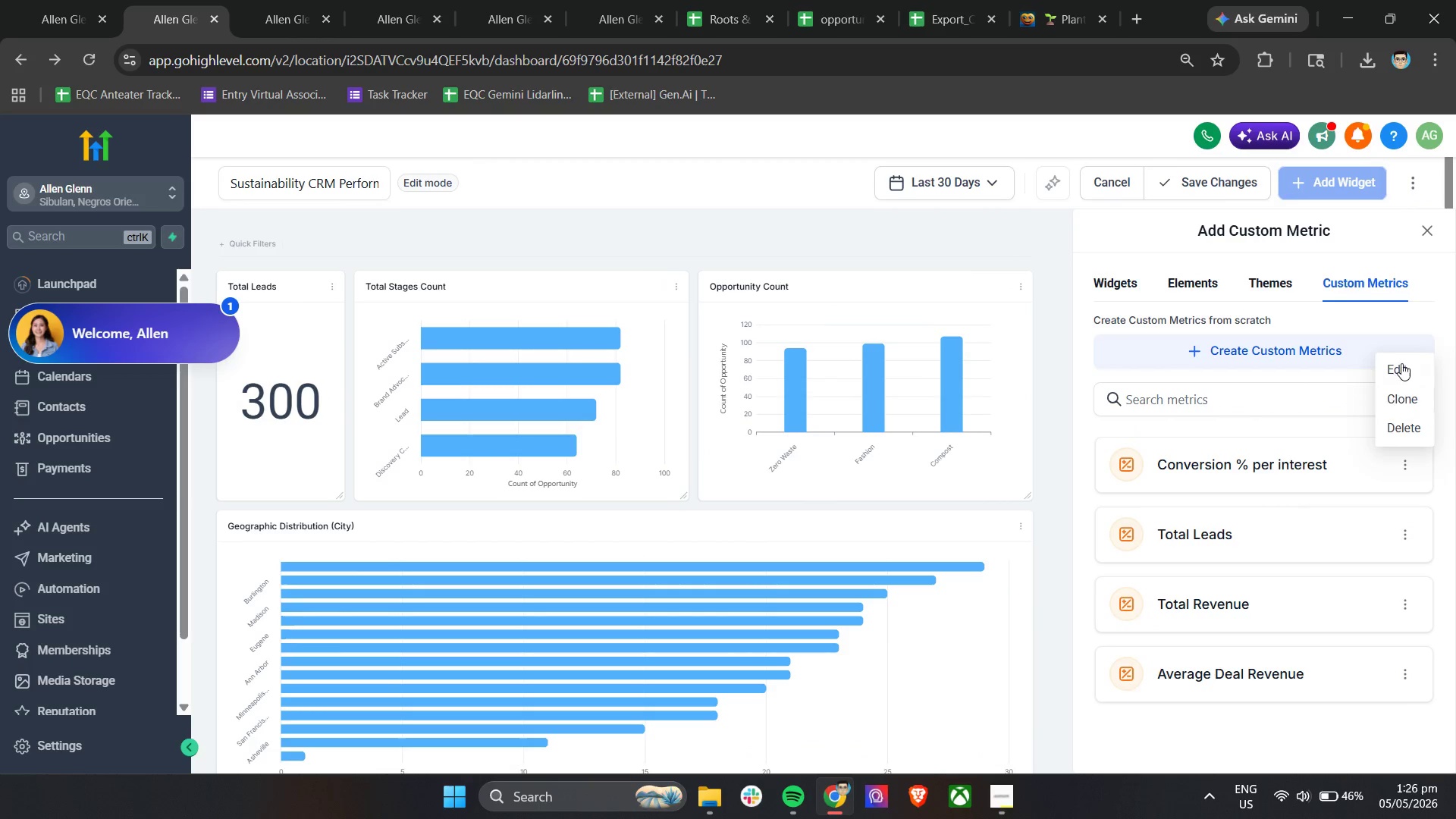 
left_click([1401, 362])
 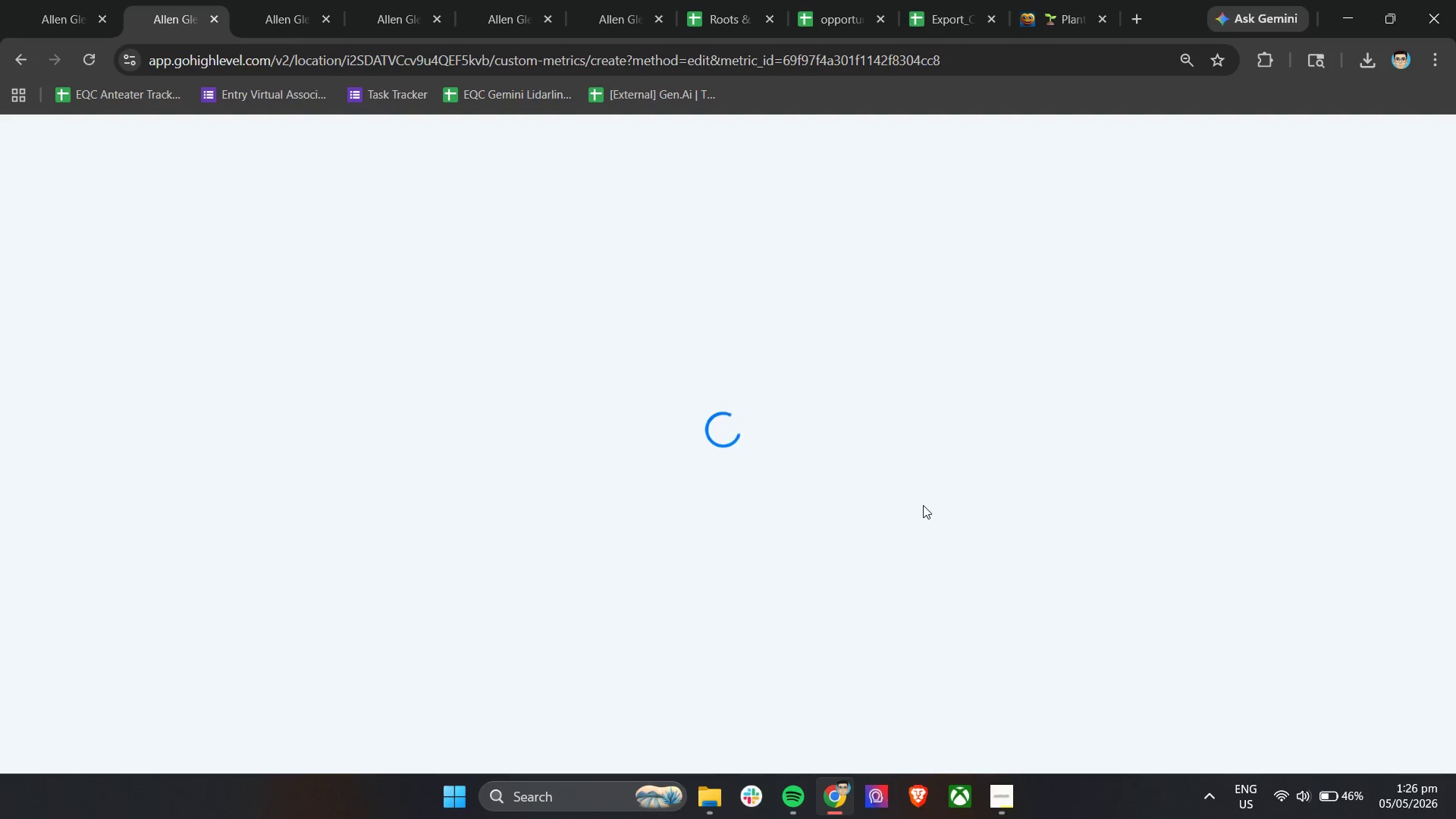 
wait(12.31)
 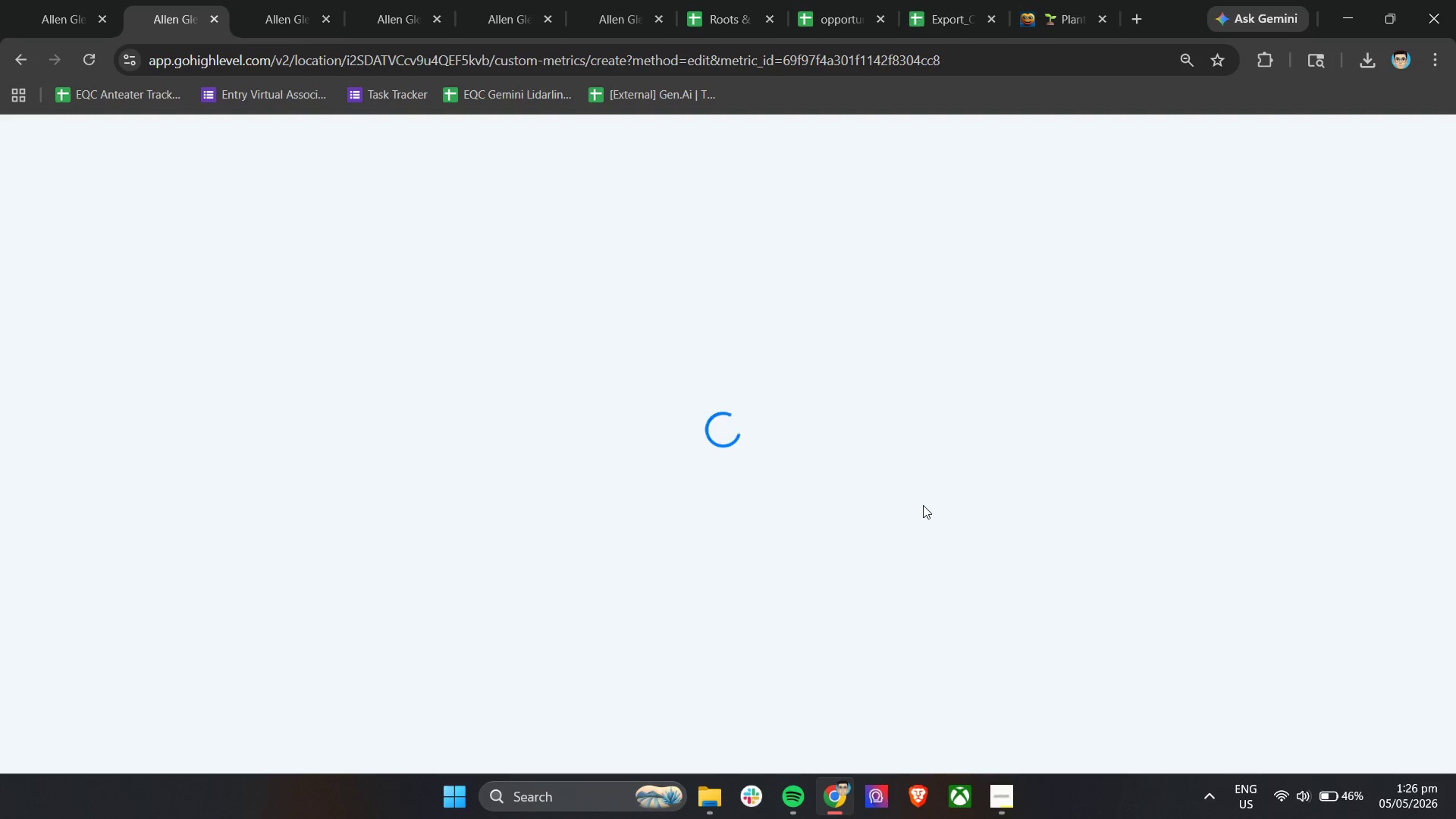 
left_click([579, 451])
 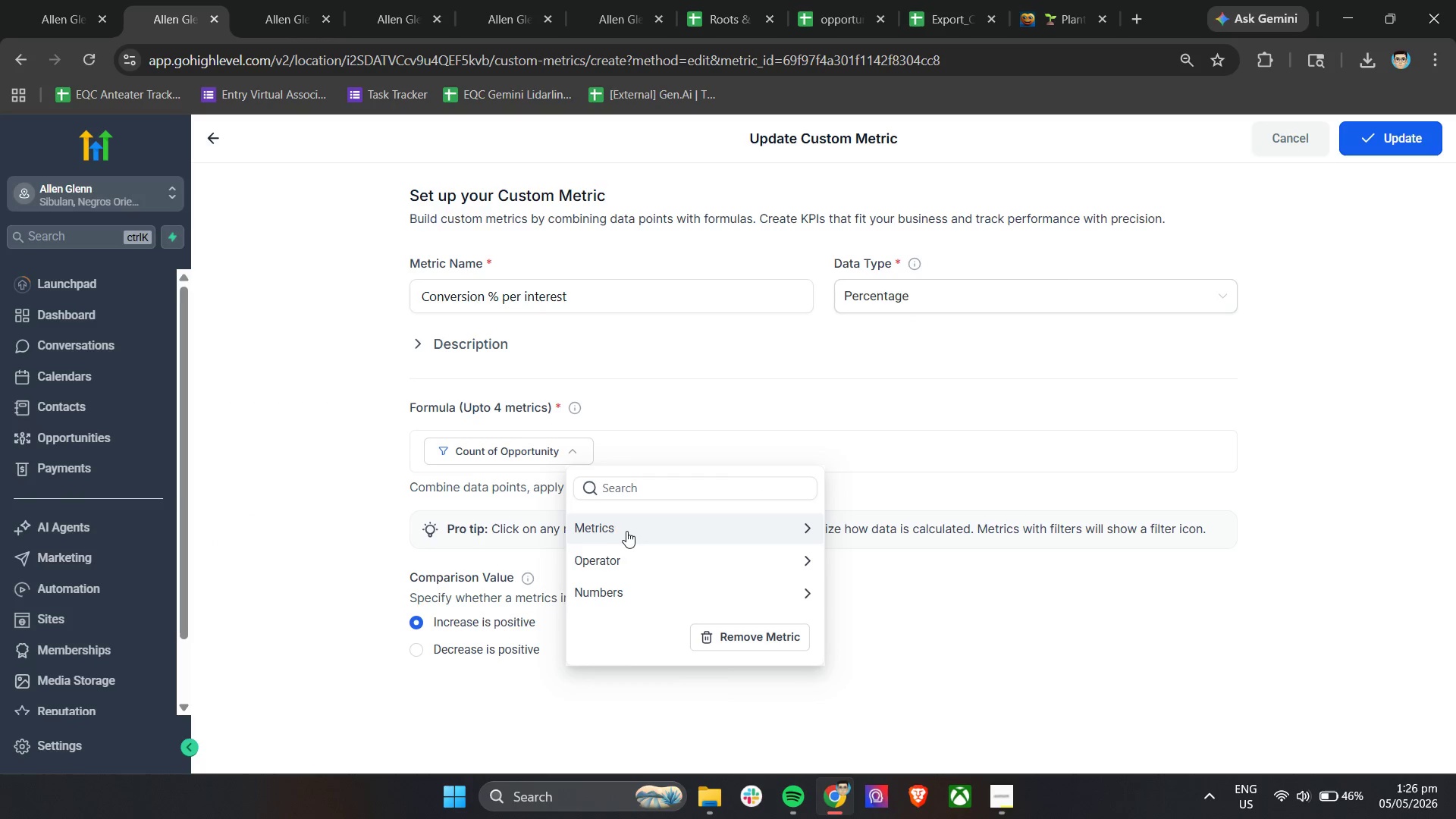 
left_click([629, 529])
 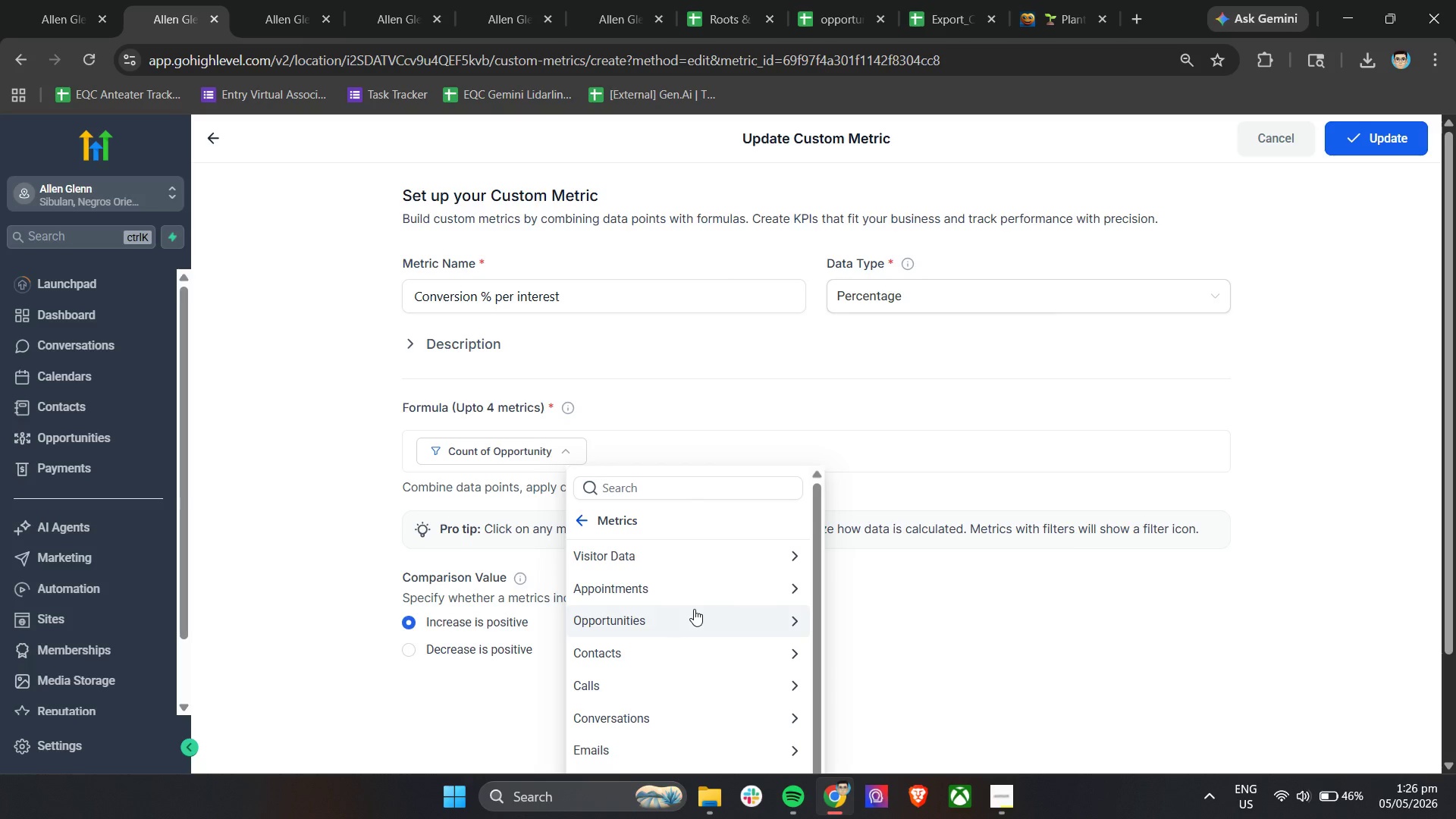 
scroll: coordinate [730, 583], scroll_direction: down, amount: 1.0
 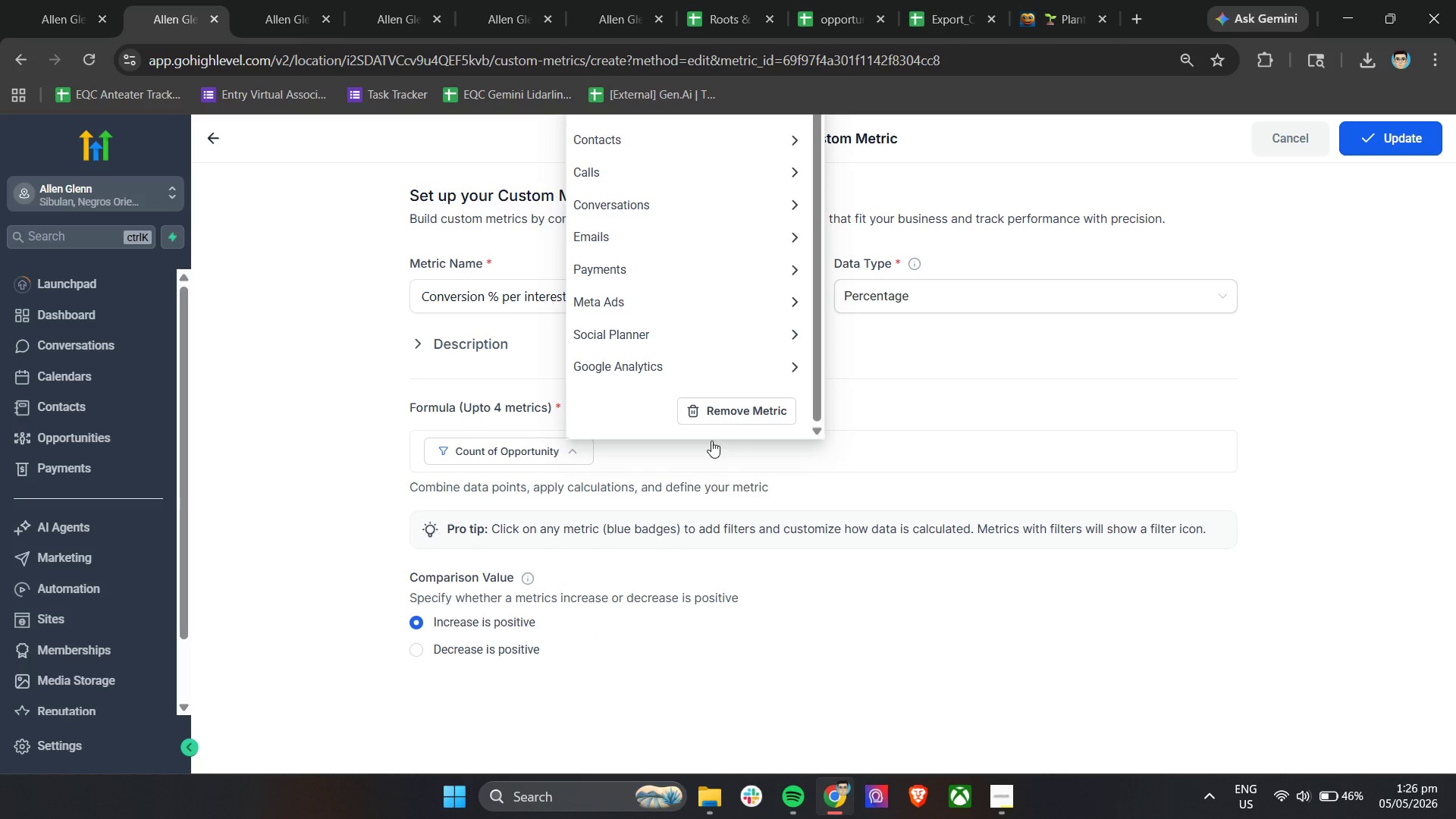 
scroll: coordinate [695, 378], scroll_direction: up, amount: 6.0
 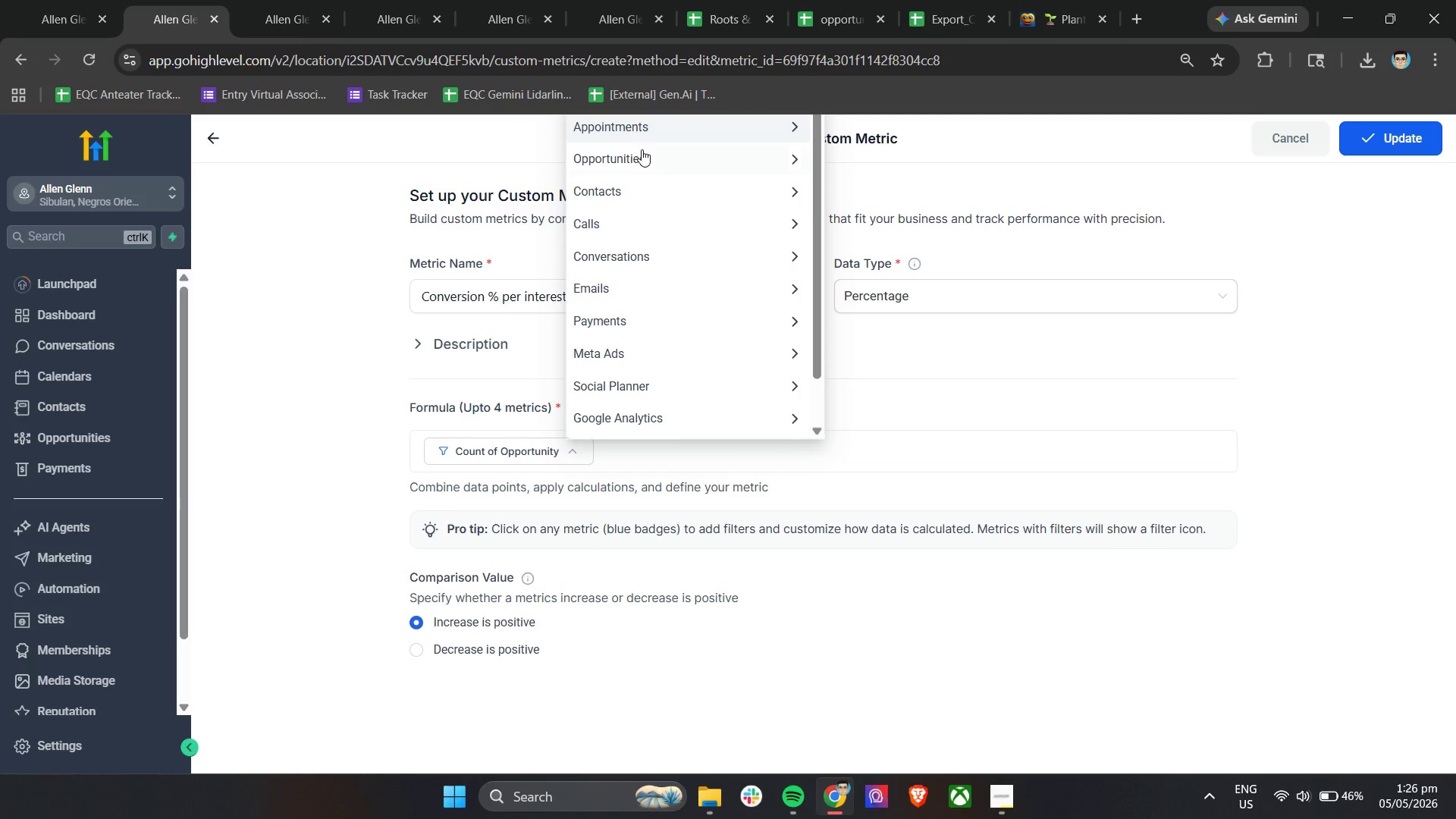 
left_click([642, 150])
 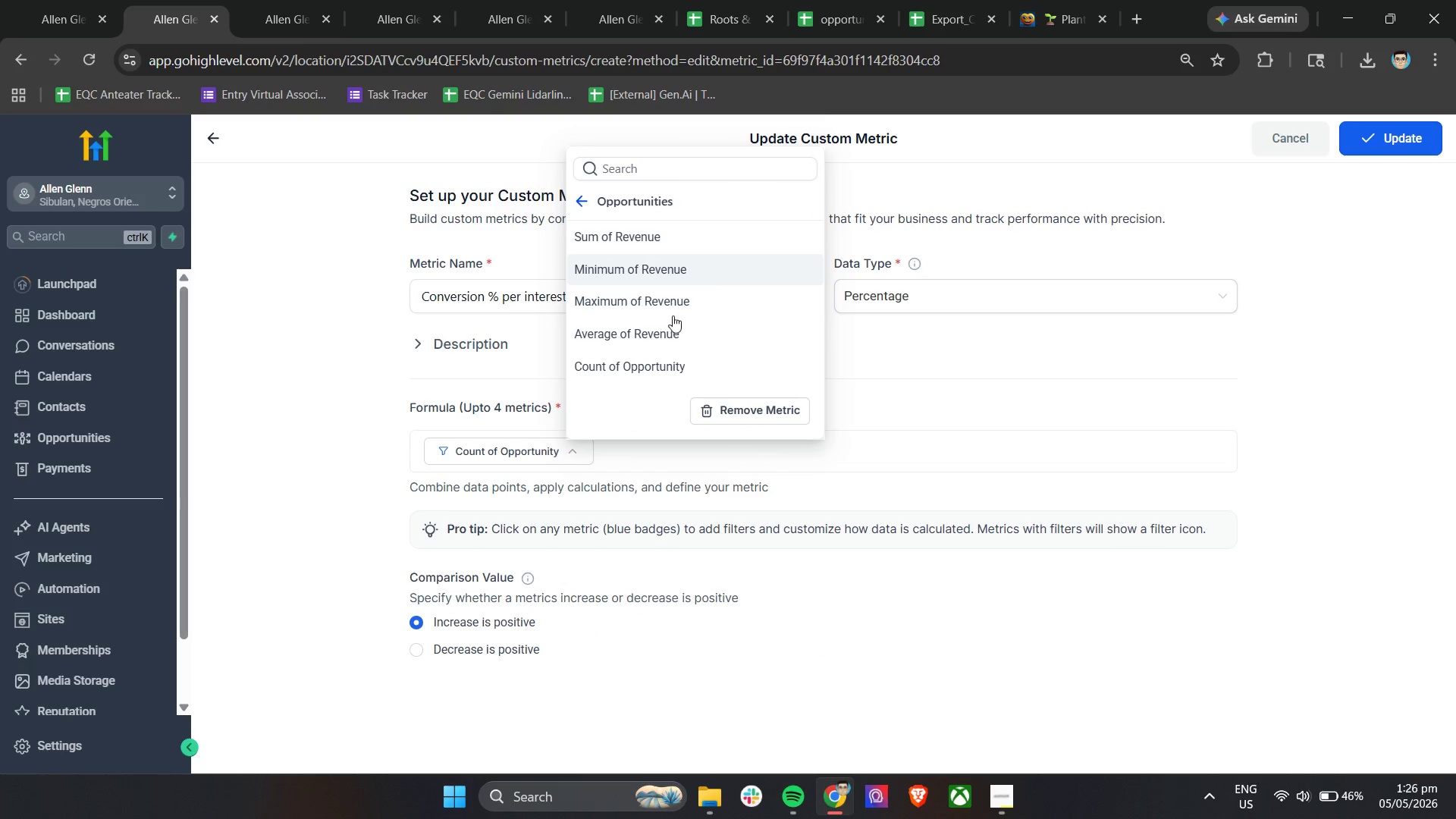 
left_click([651, 366])
 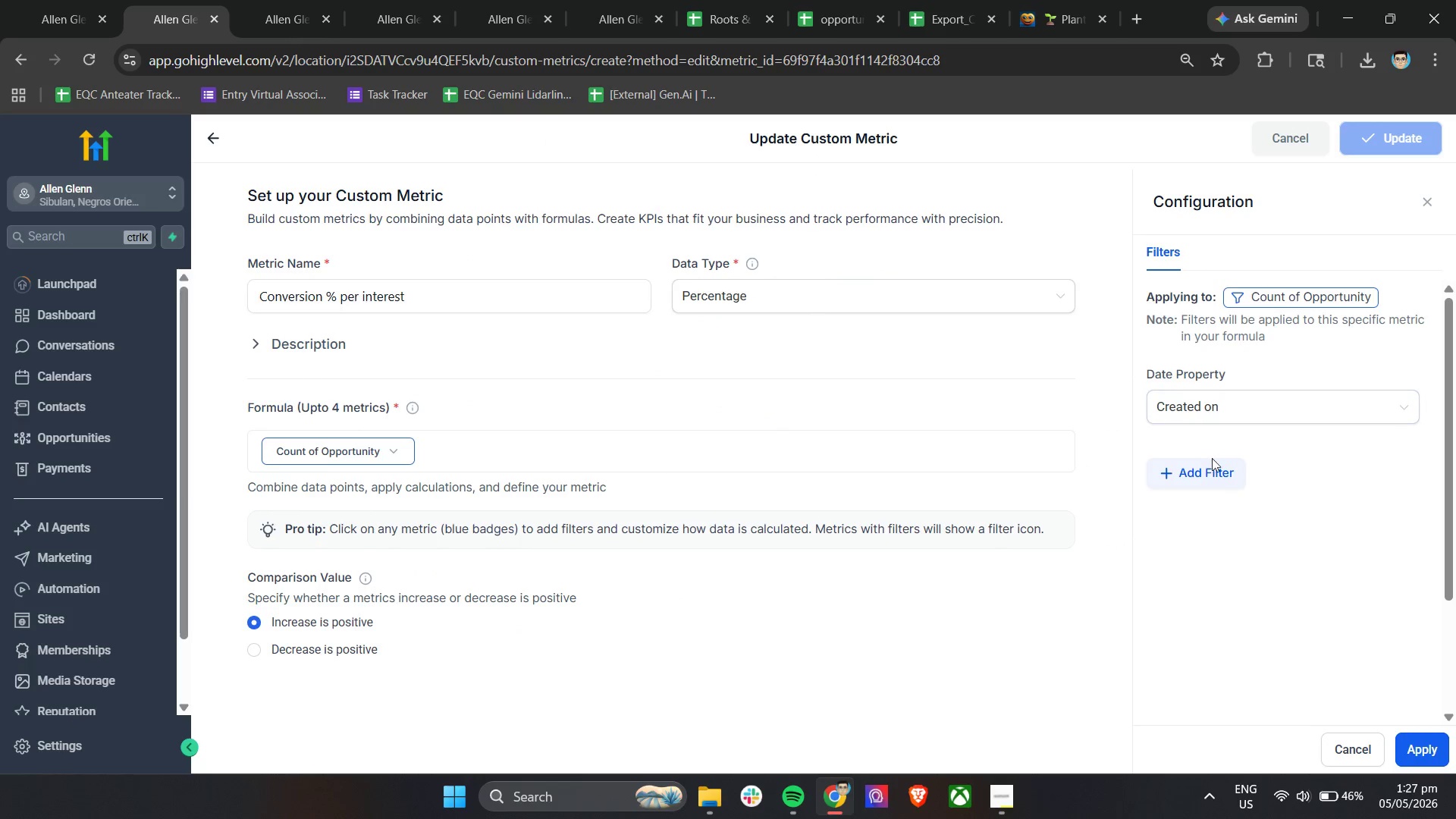 
left_click([1213, 471])
 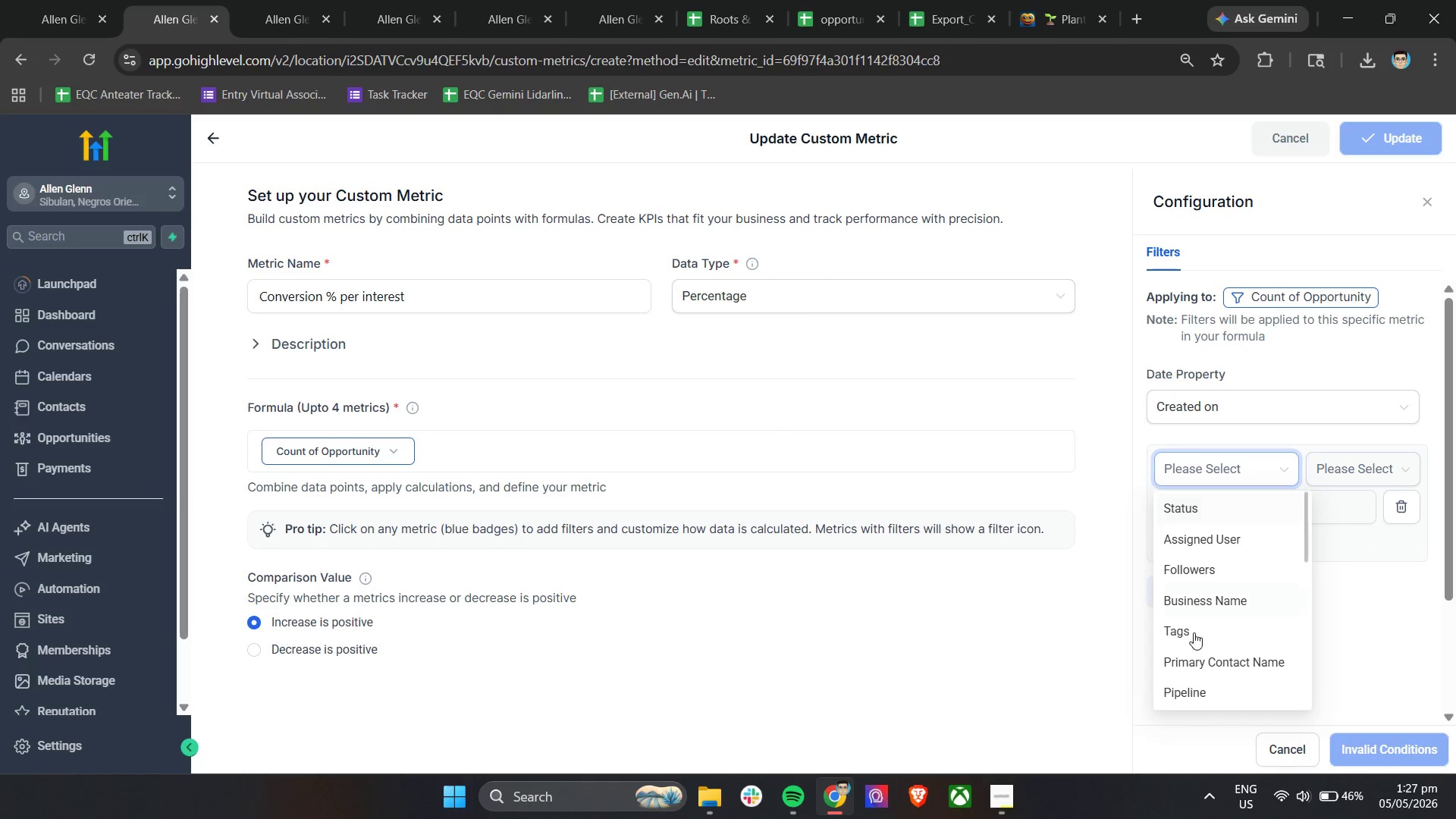 
left_click([1191, 679])
 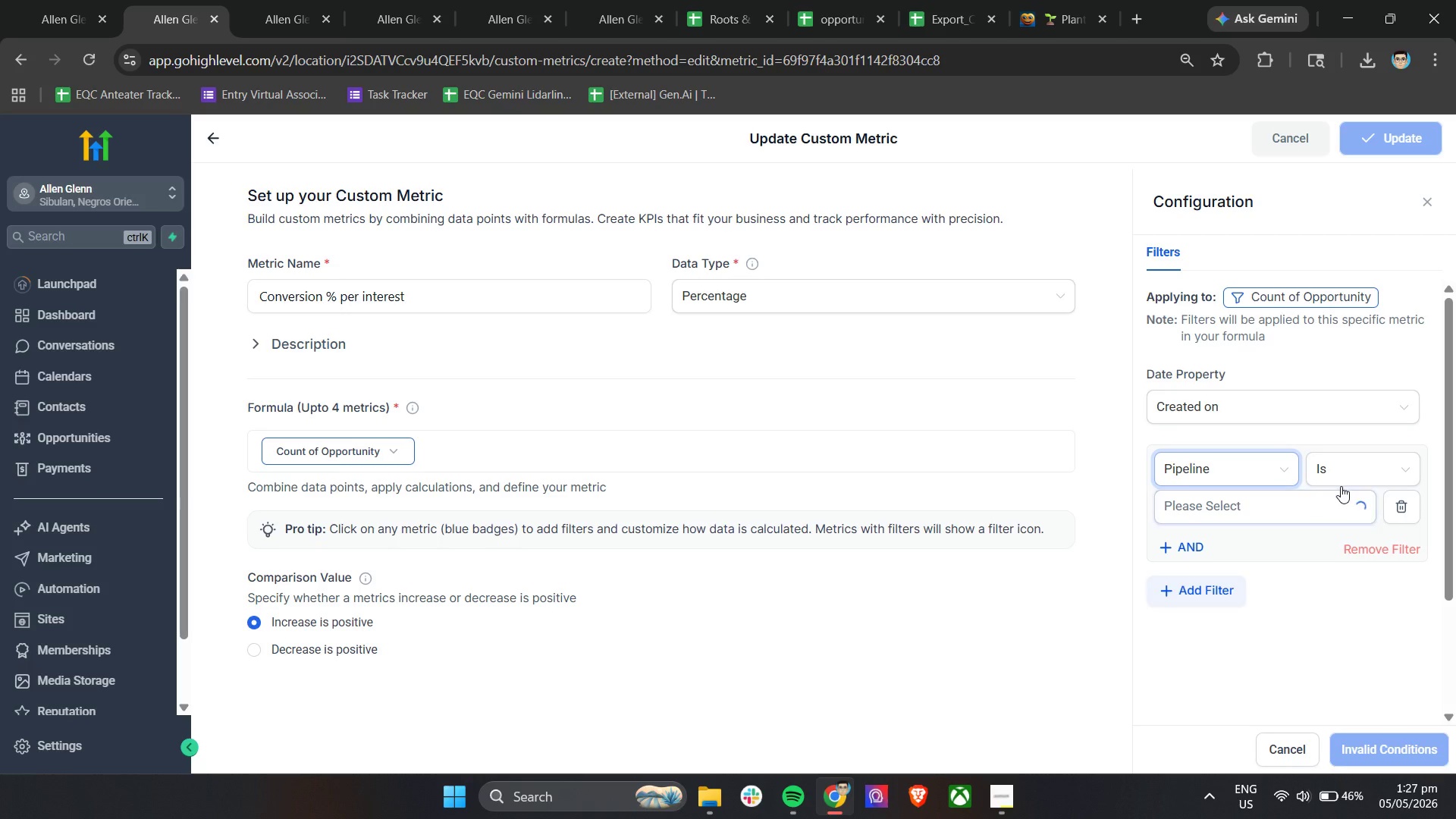 
left_click([1279, 507])
 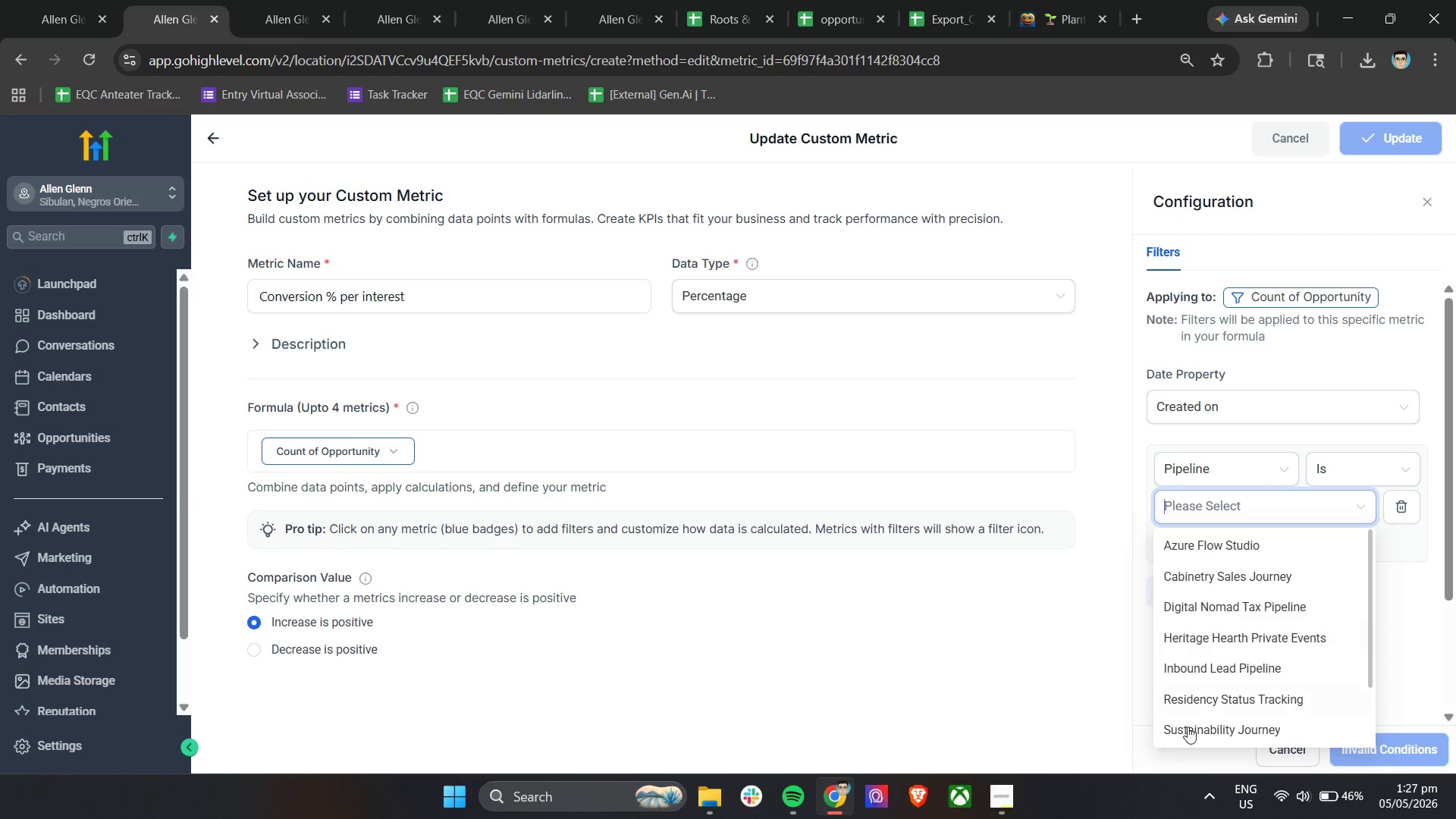 
left_click([1189, 733])
 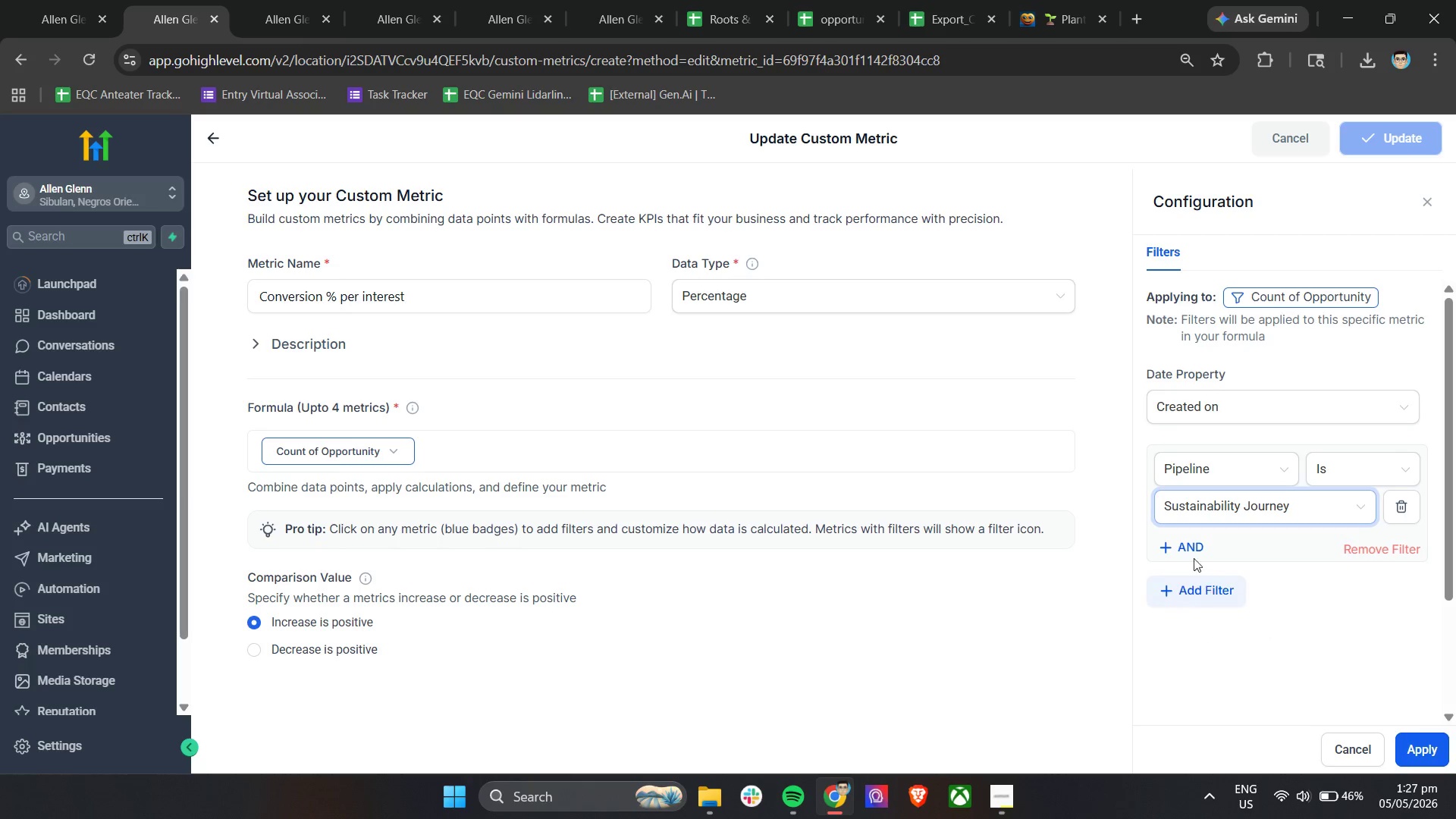 
left_click([1190, 547])
 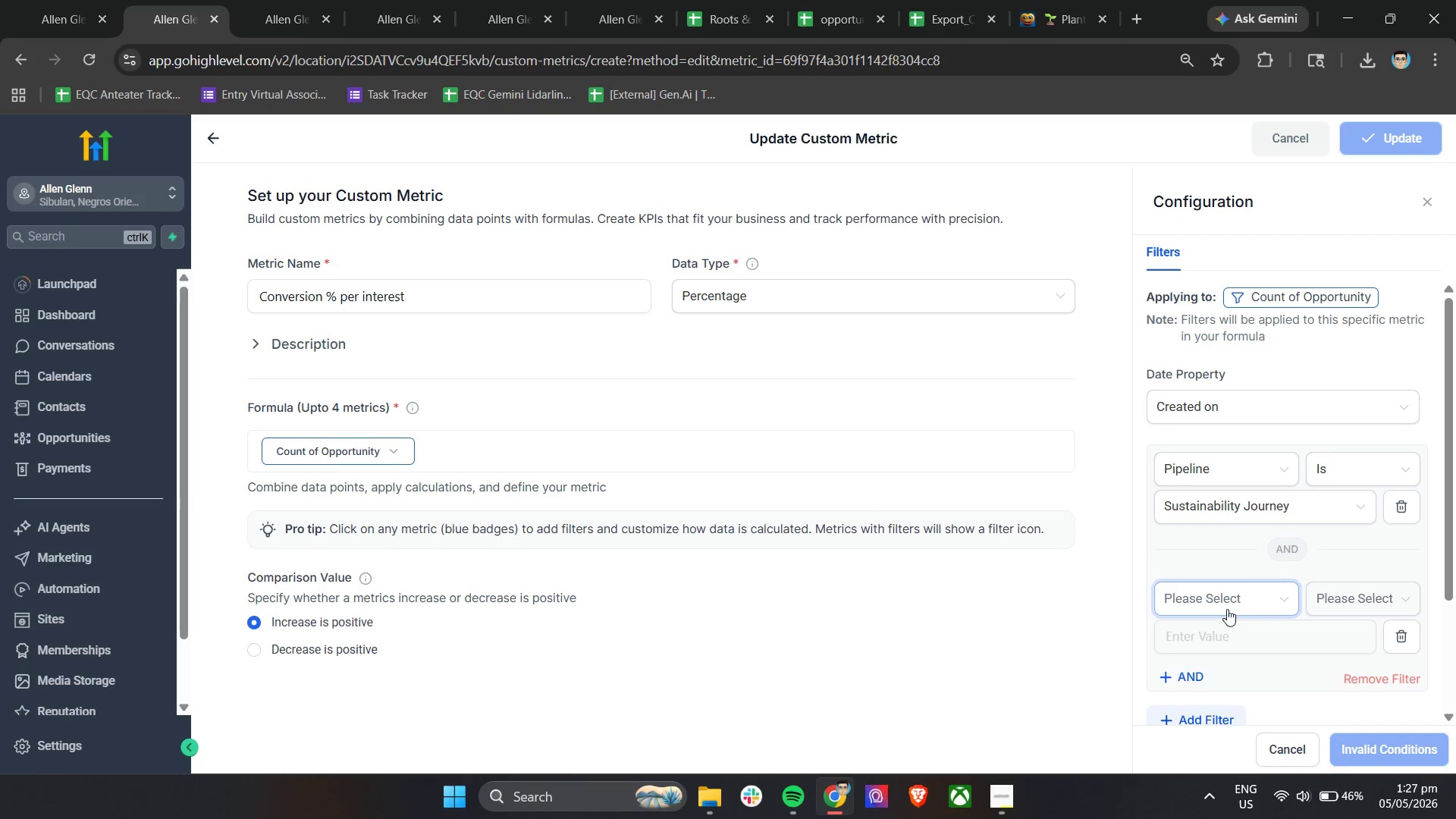 
left_click([1227, 609])
 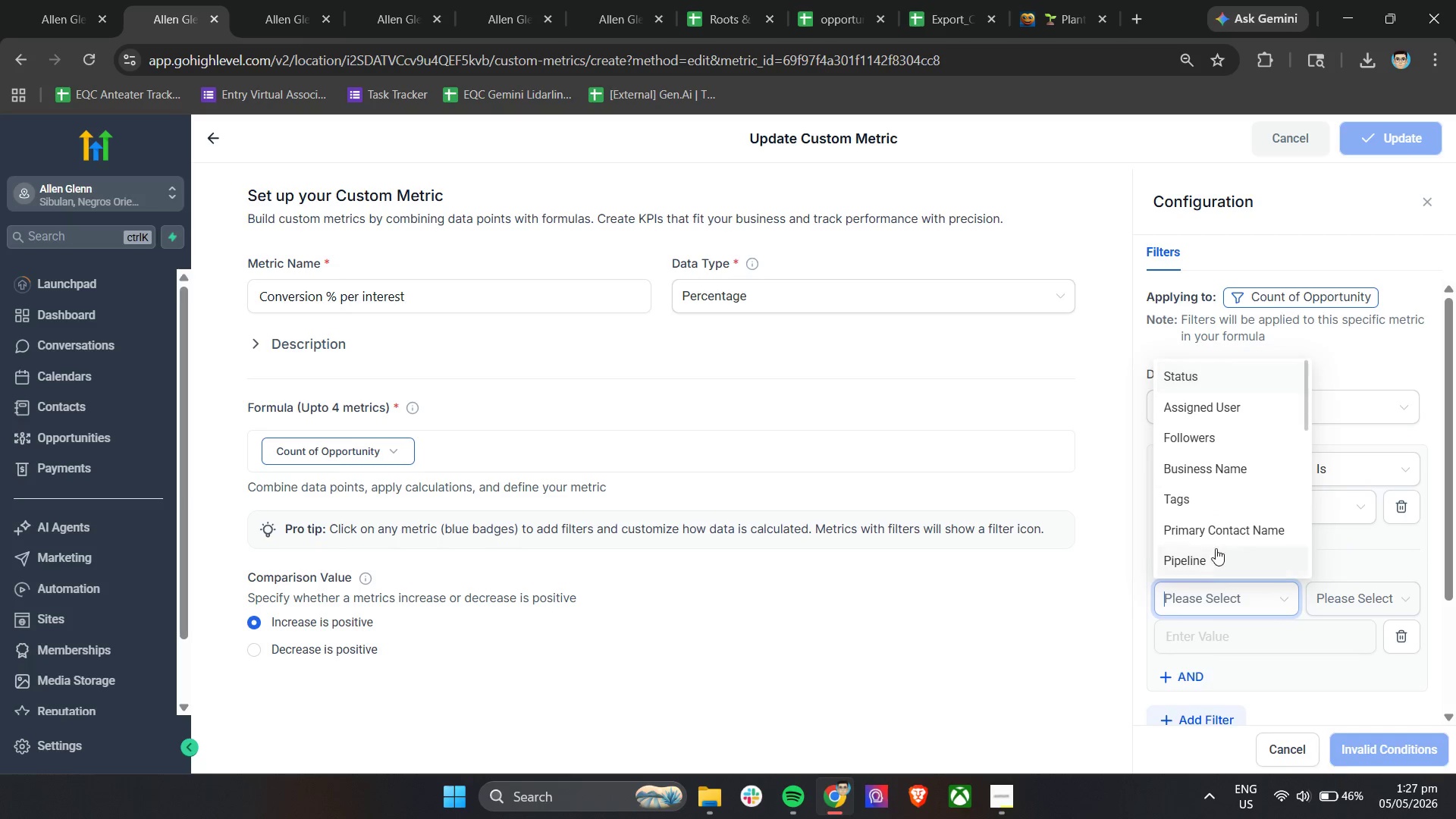 
scroll: coordinate [1236, 541], scroll_direction: down, amount: 7.0
 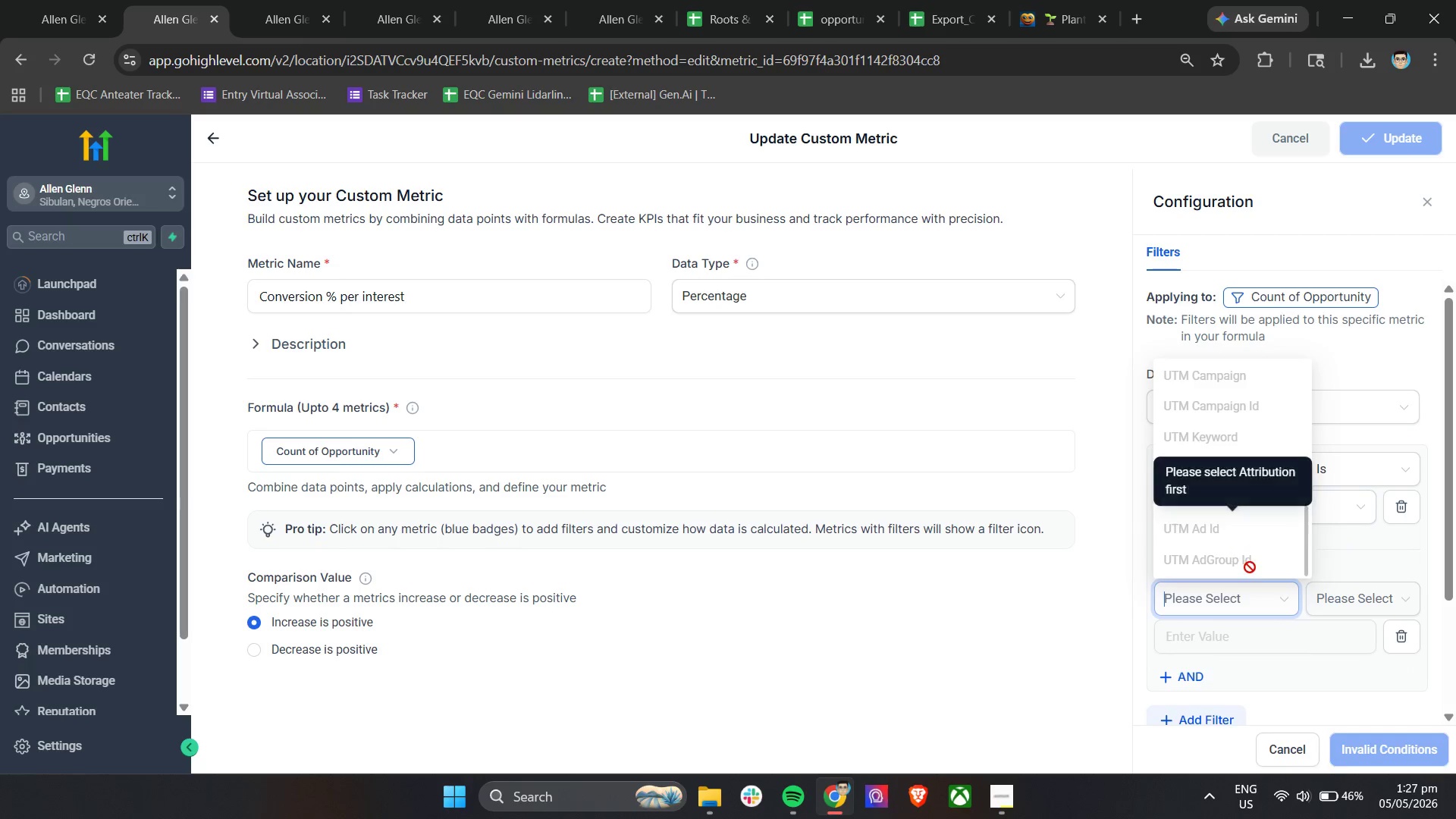 
scroll: coordinate [1250, 551], scroll_direction: up, amount: 3.0
 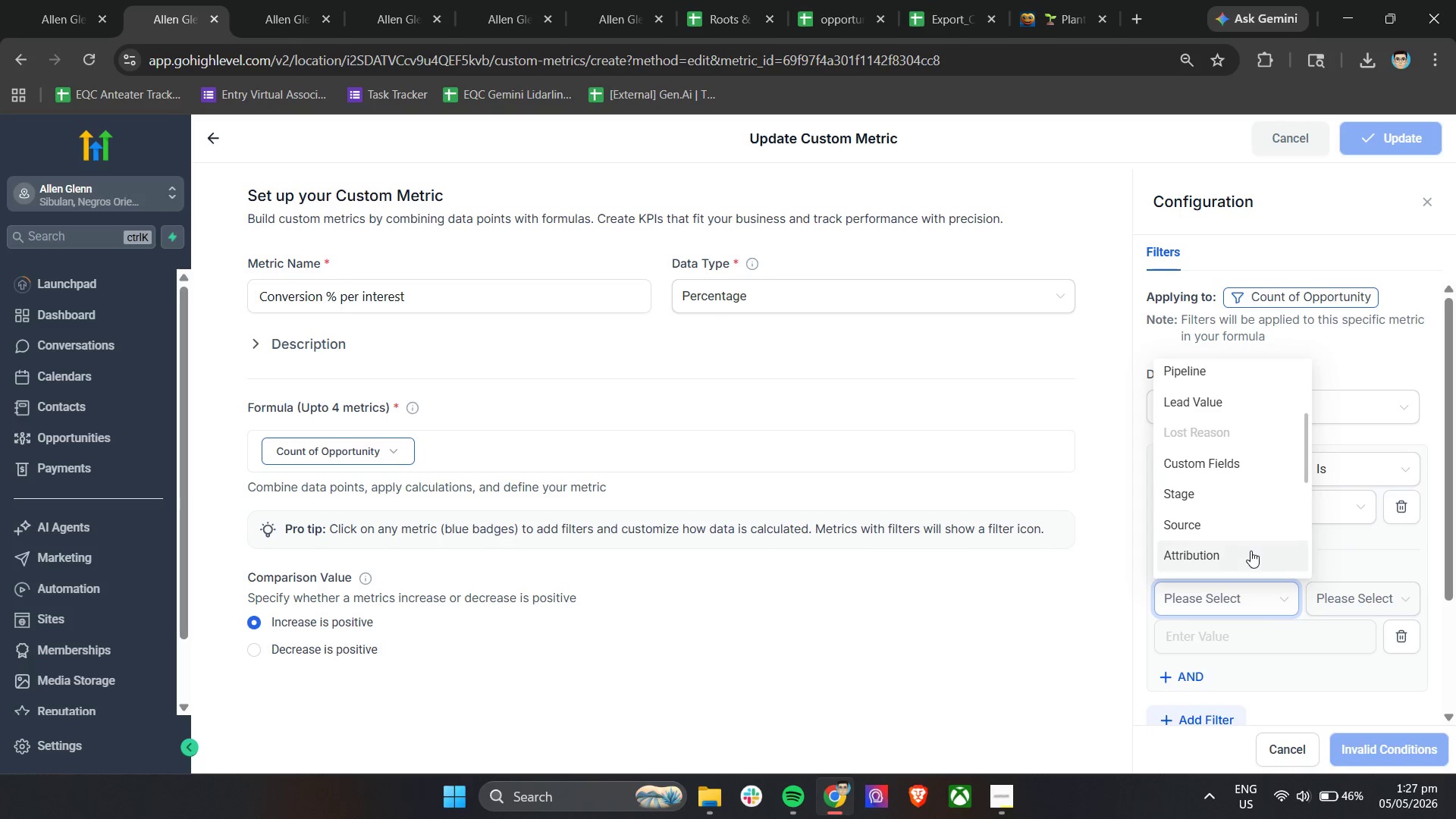 
scroll: coordinate [1250, 551], scroll_direction: none, amount: 0.0
 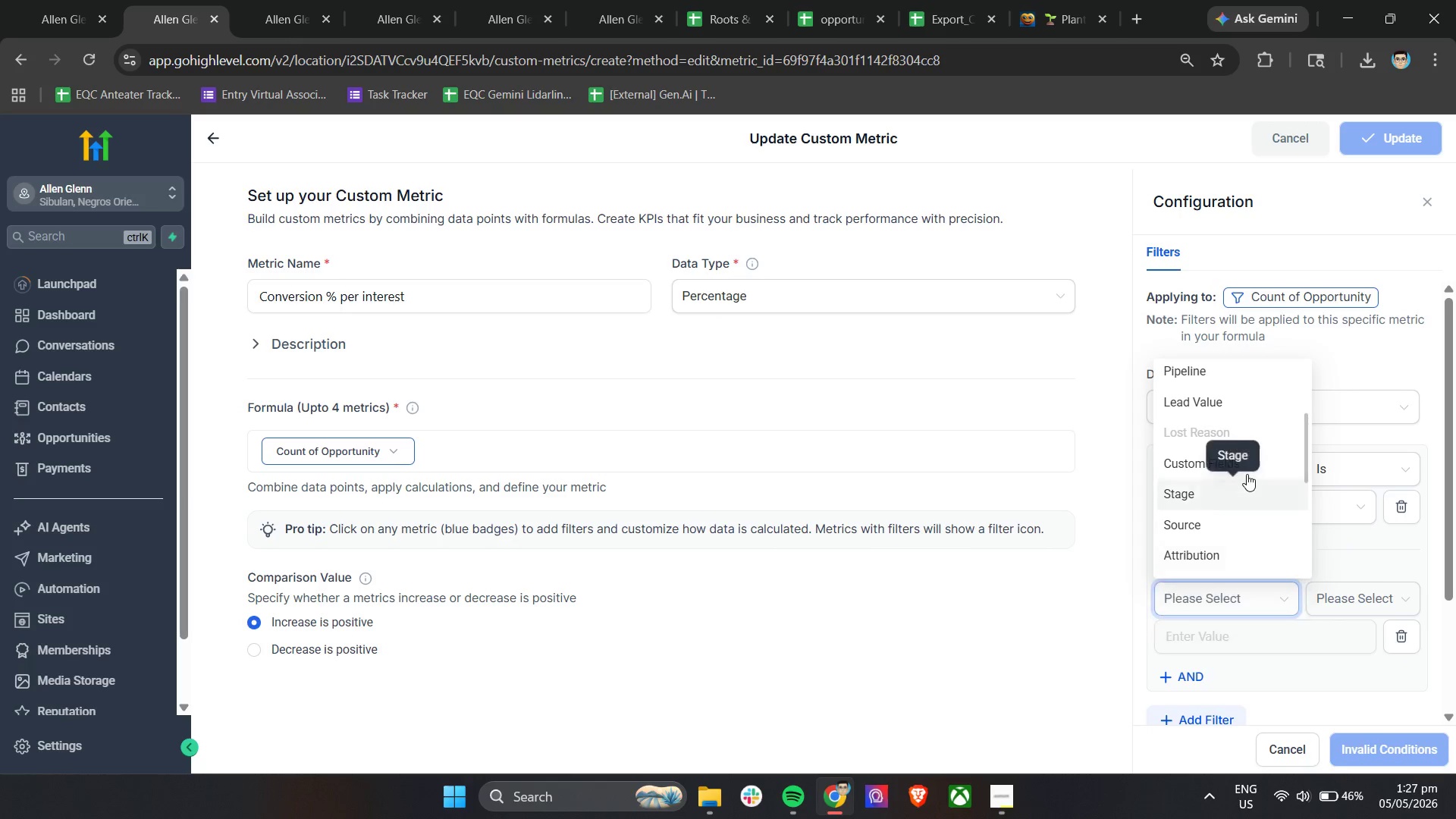 
left_click([1247, 472])
 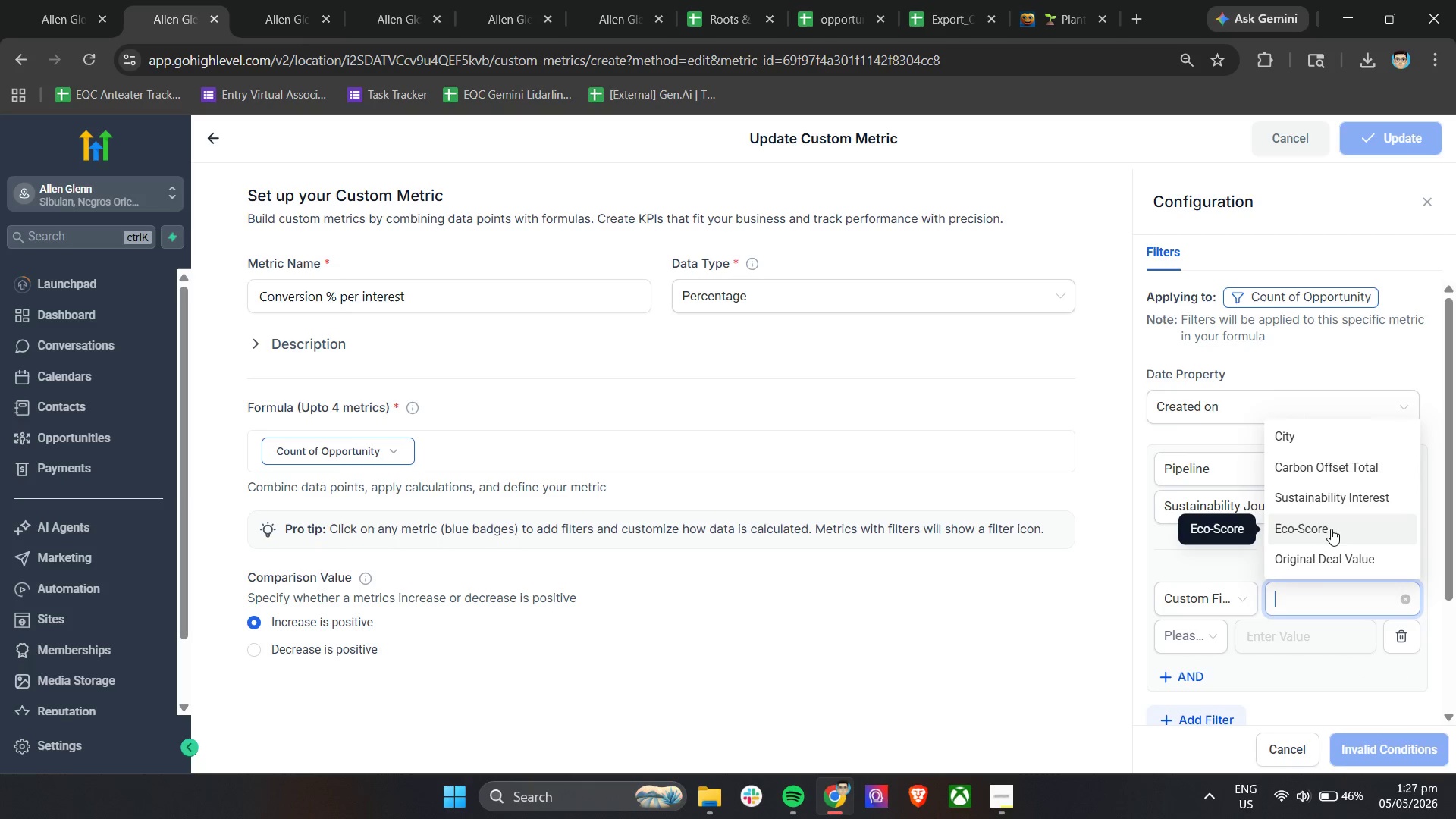 
left_click([1339, 500])
 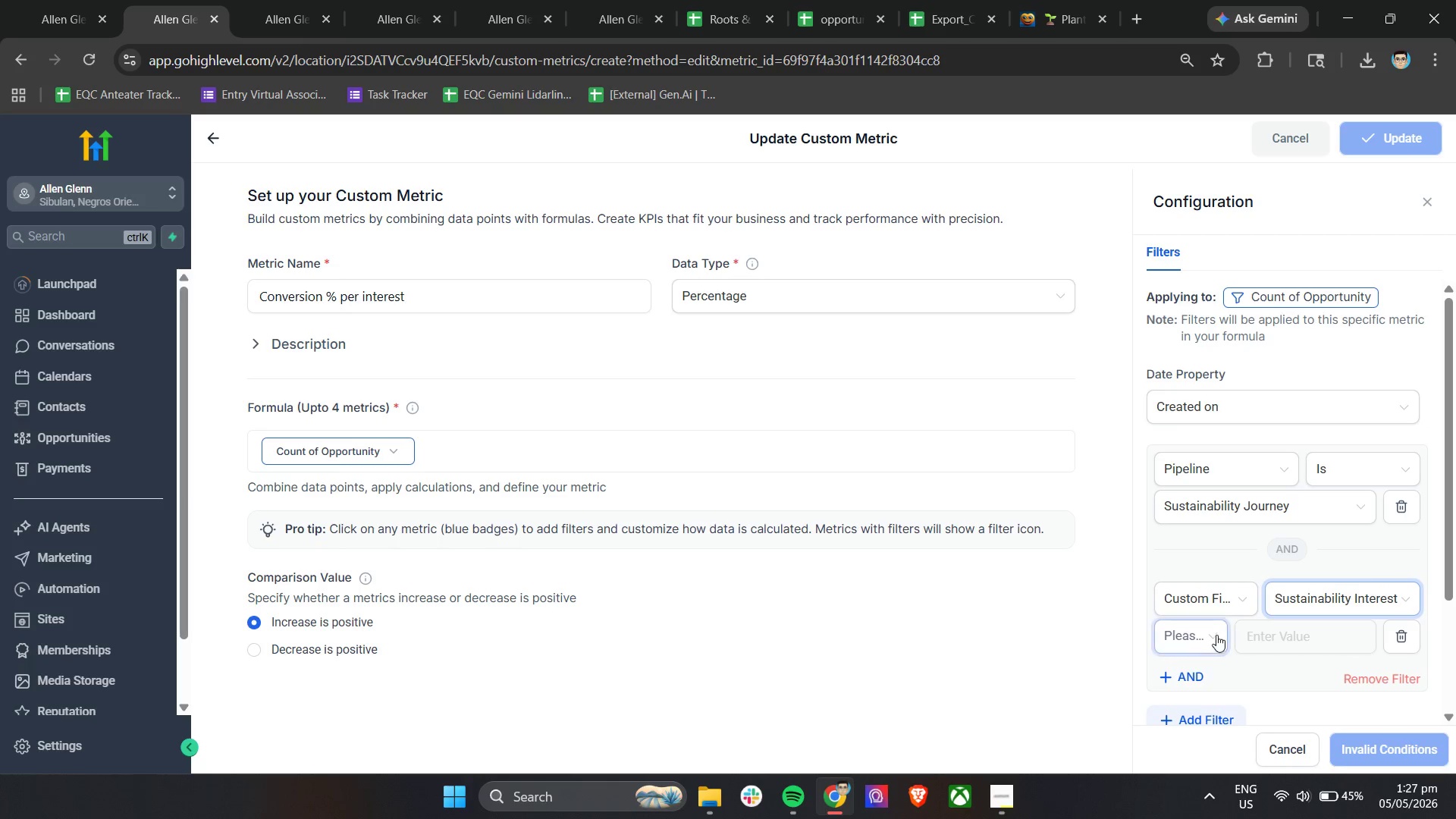 
left_click([1202, 630])
 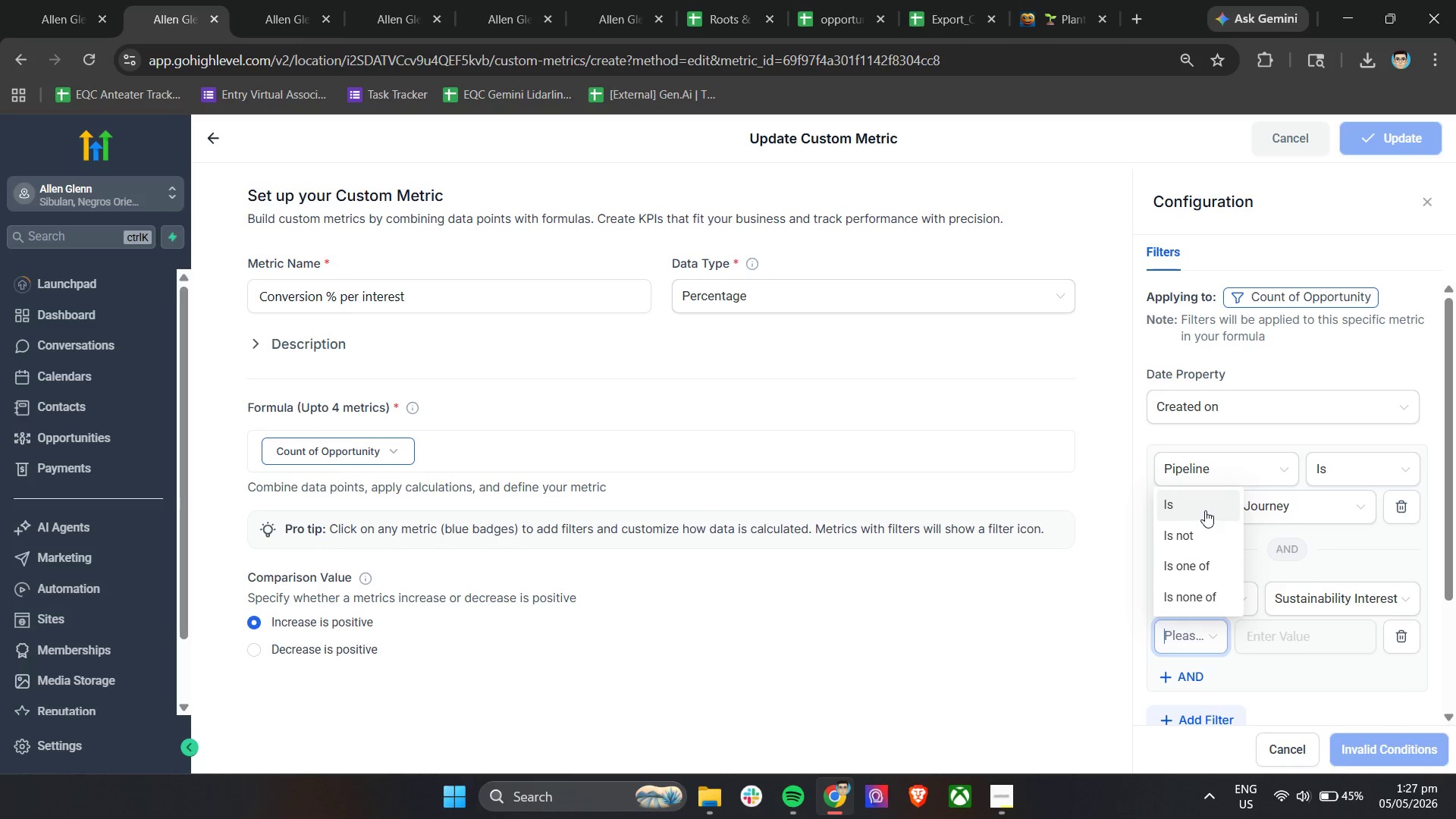 
left_click([1205, 510])
 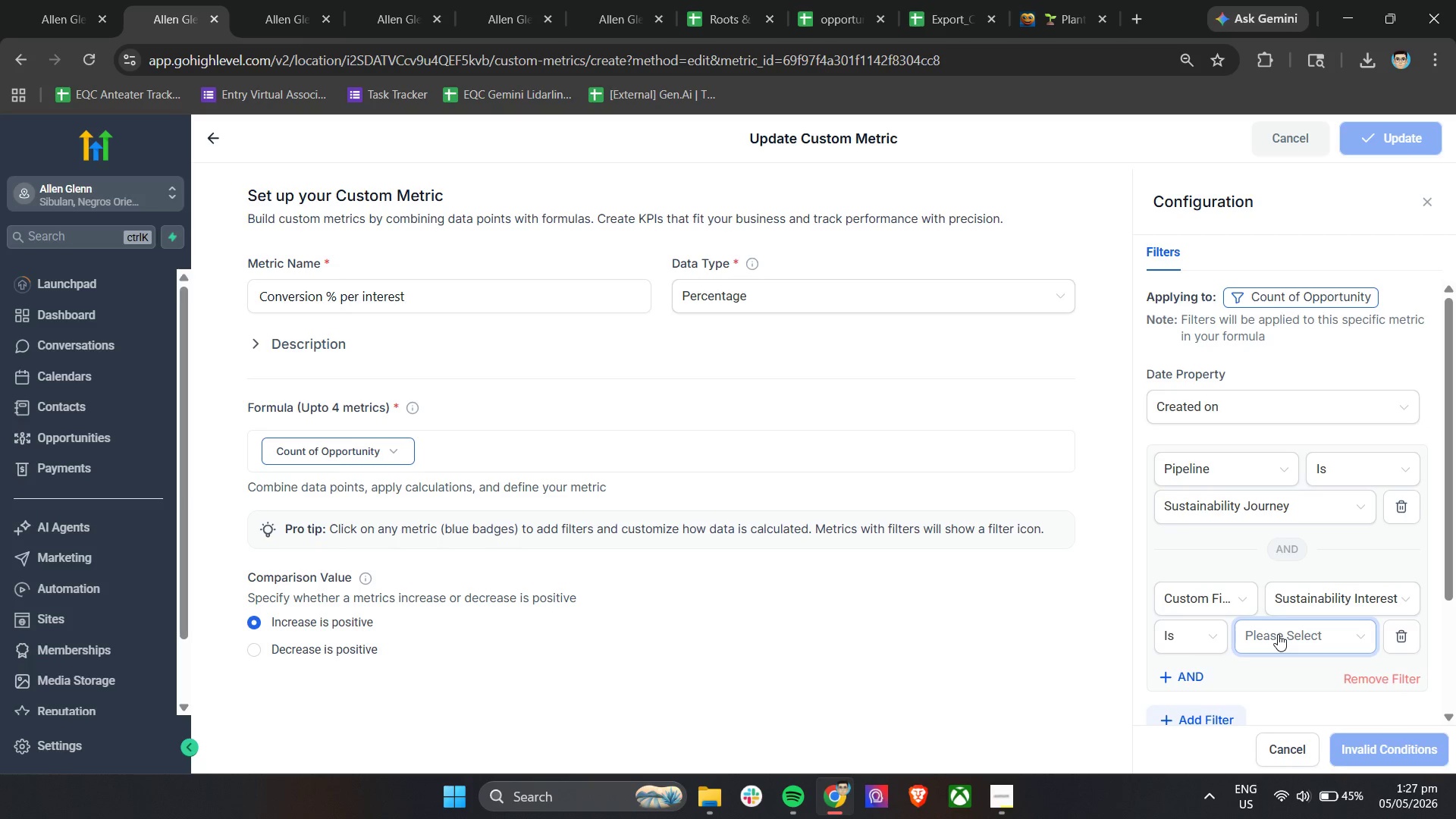 
left_click([1278, 634])
 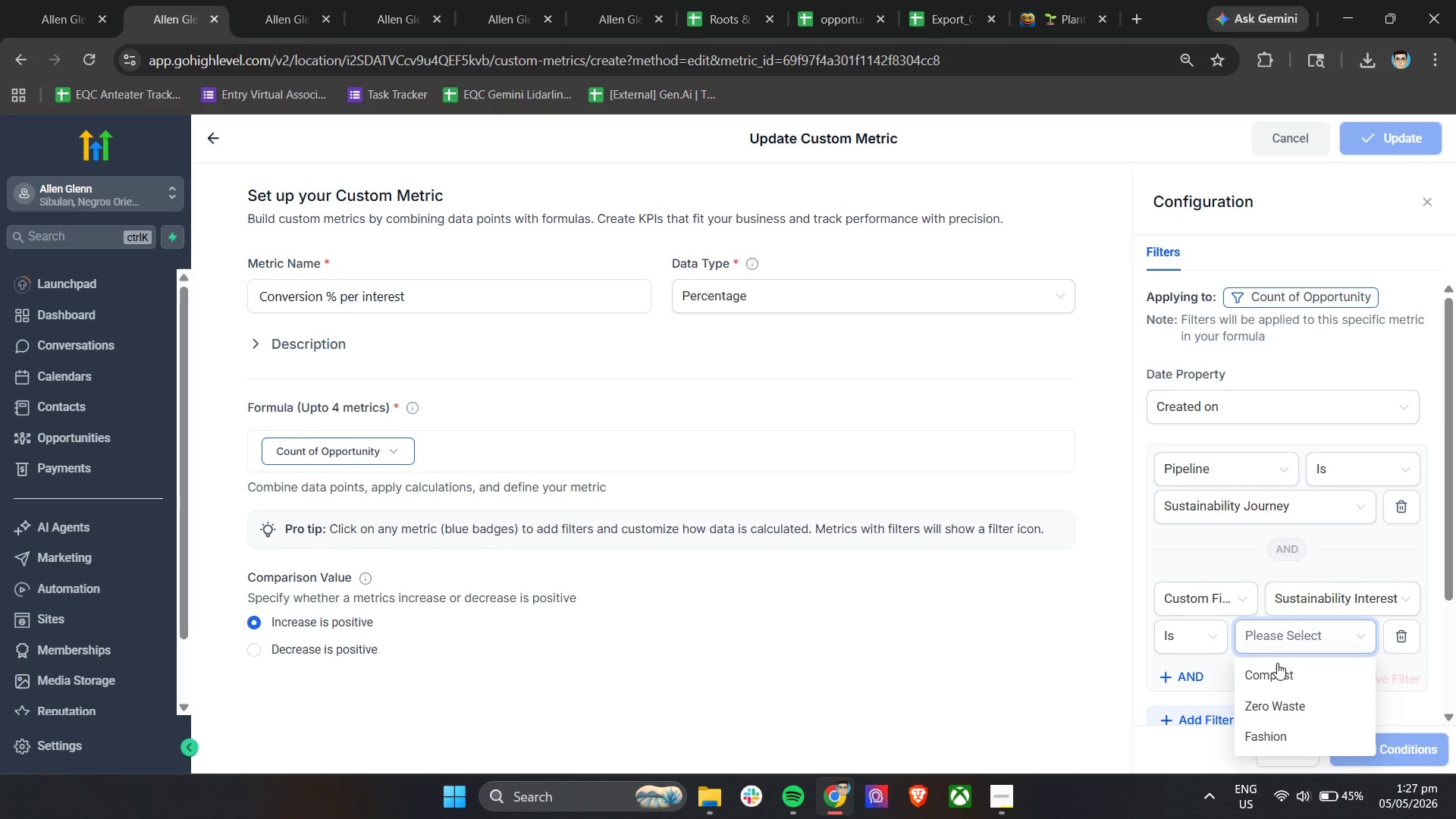 
left_click([1276, 673])
 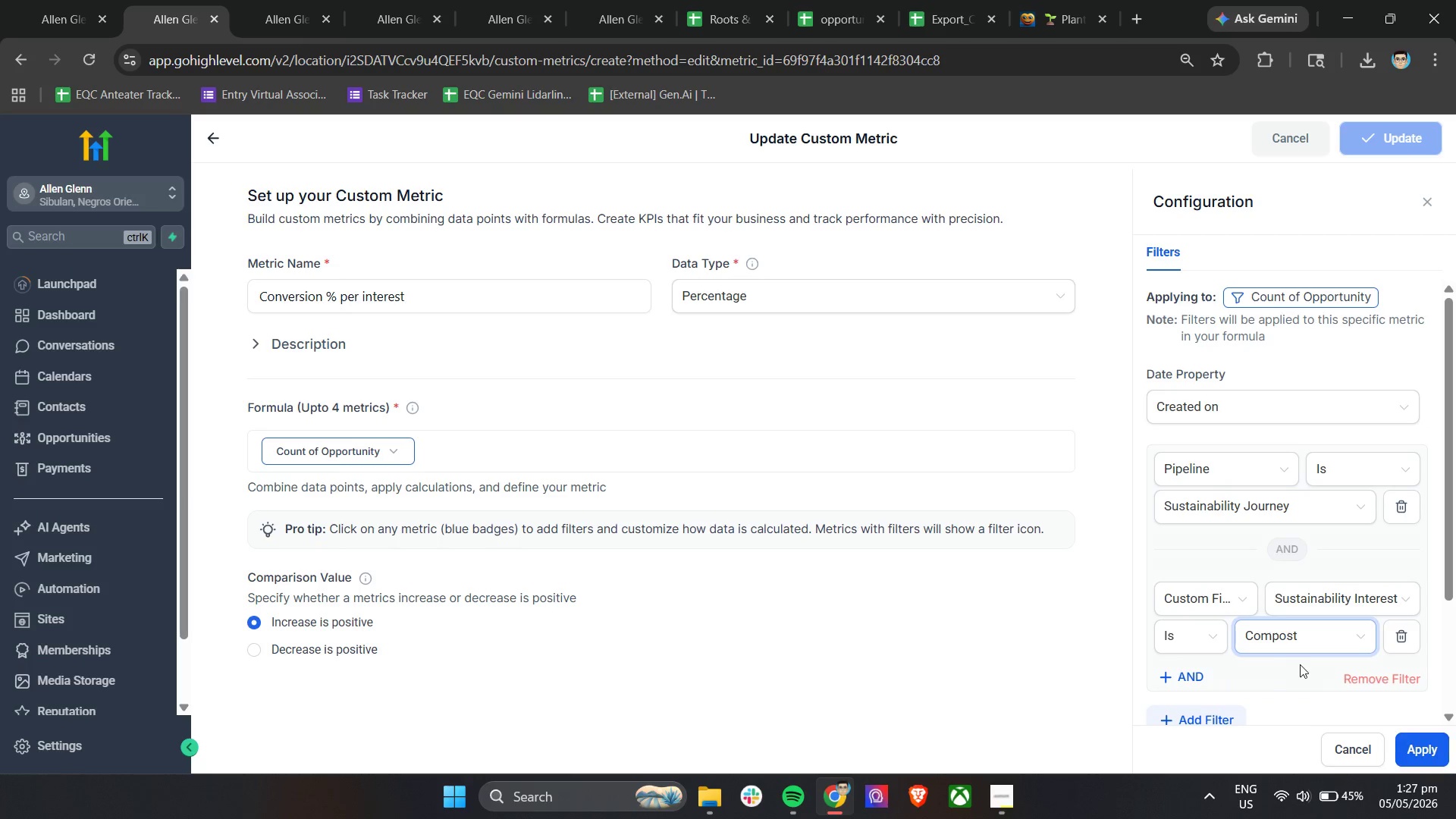 
scroll: coordinate [1300, 664], scroll_direction: down, amount: 2.0
 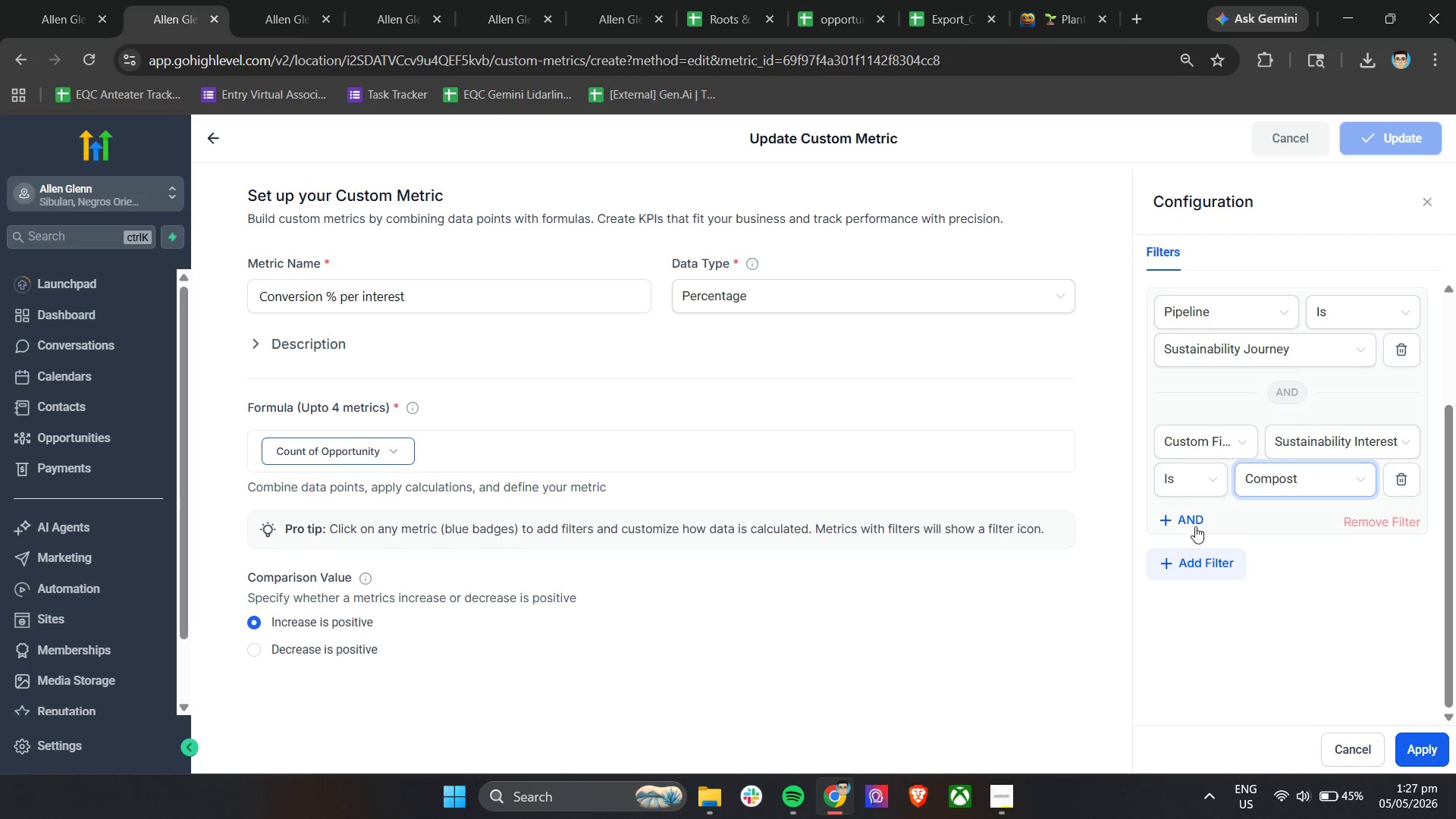 
left_click([1188, 524])
 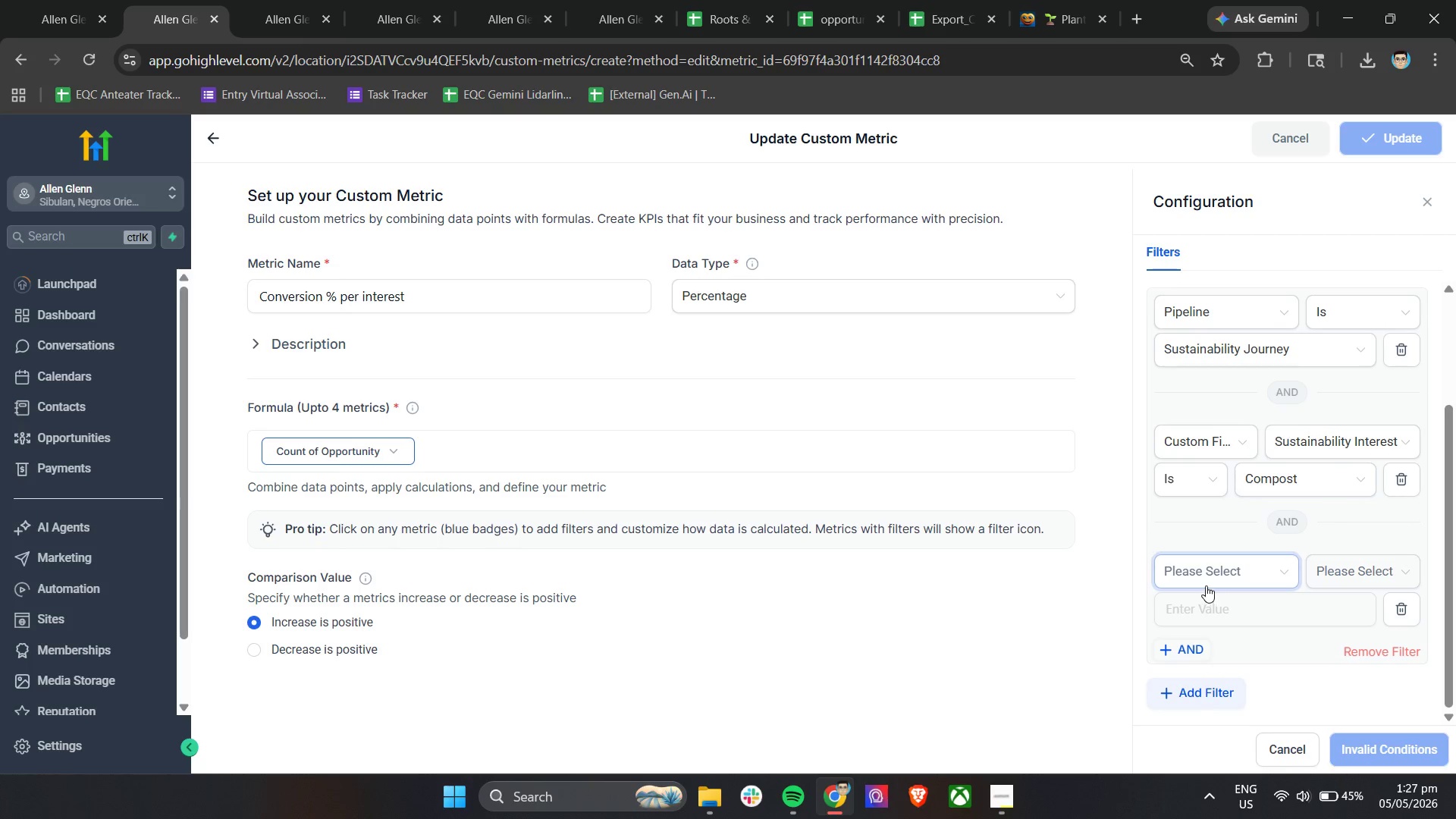 
left_click([1210, 570])
 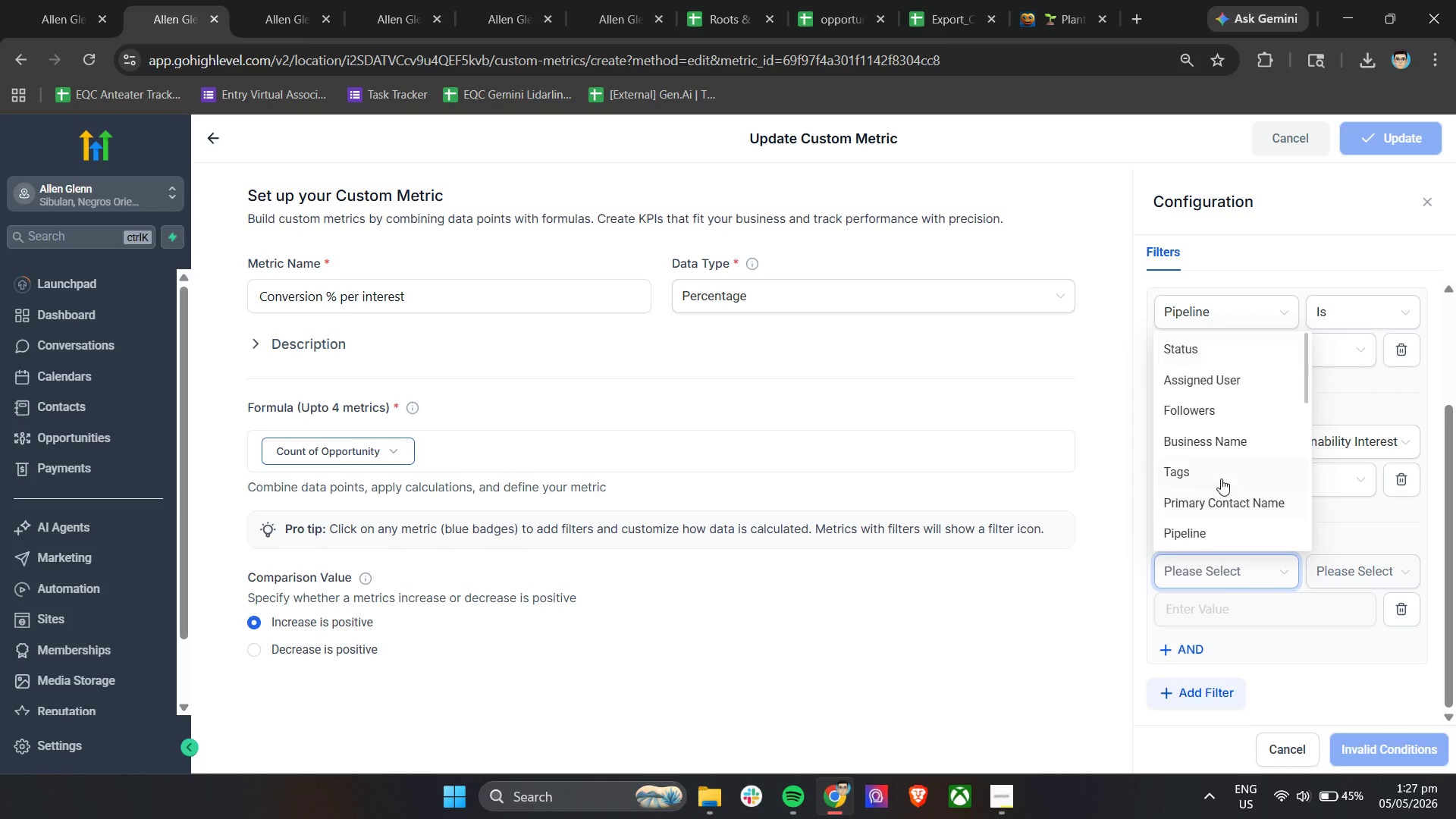 
scroll: coordinate [1239, 500], scroll_direction: down, amount: 2.0
 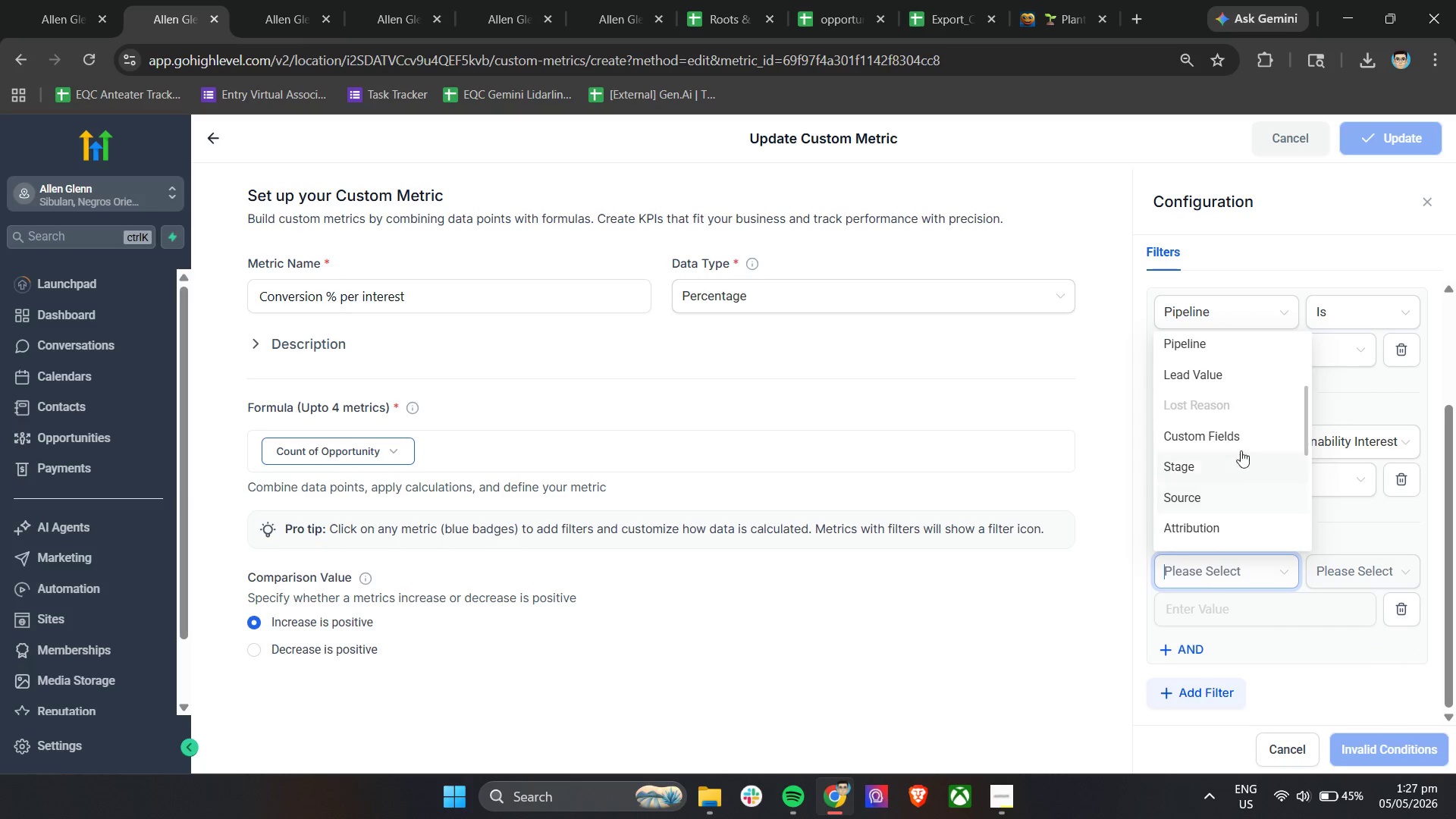 
left_click([1240, 437])
 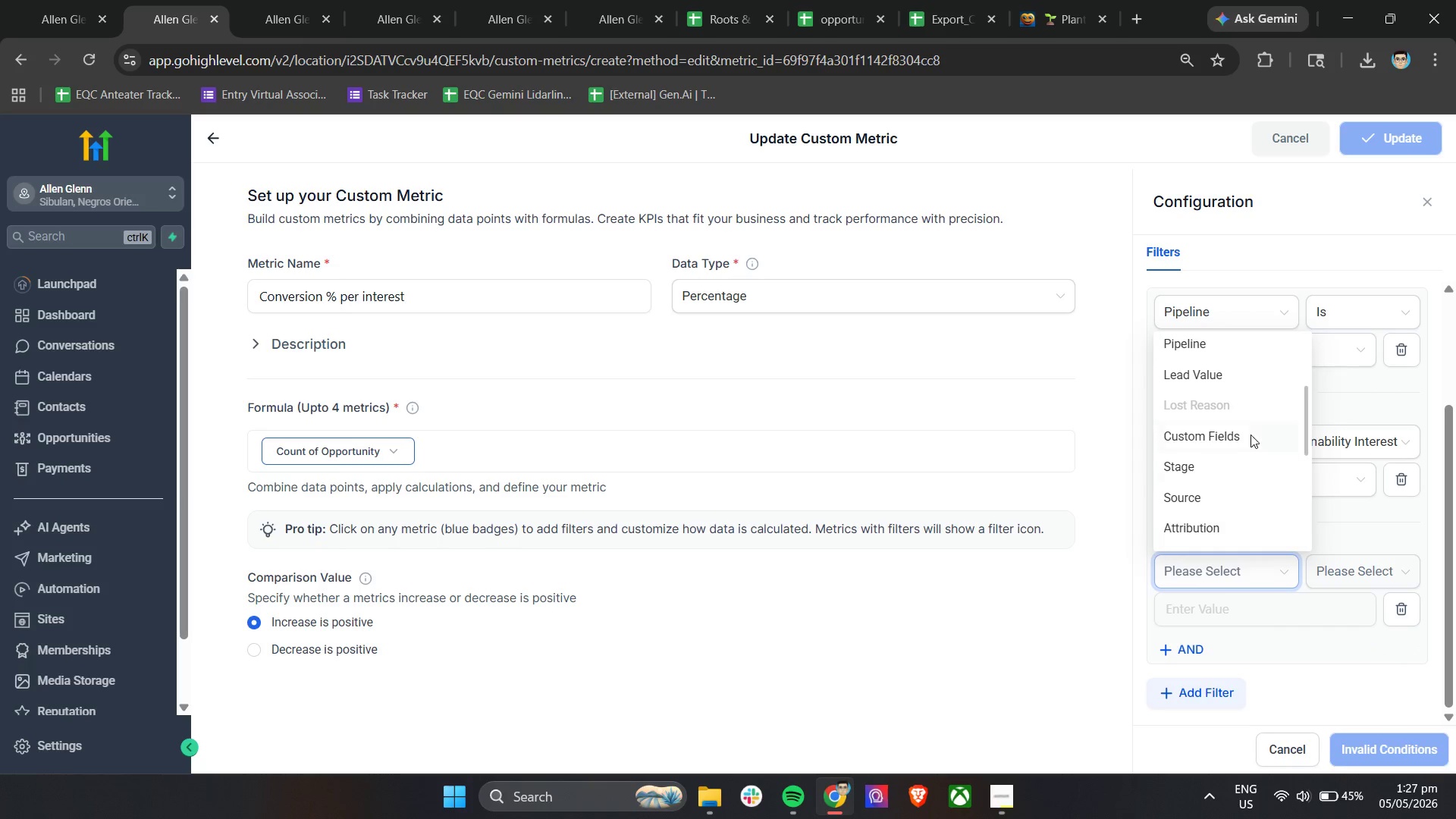 
left_click([1228, 432])
 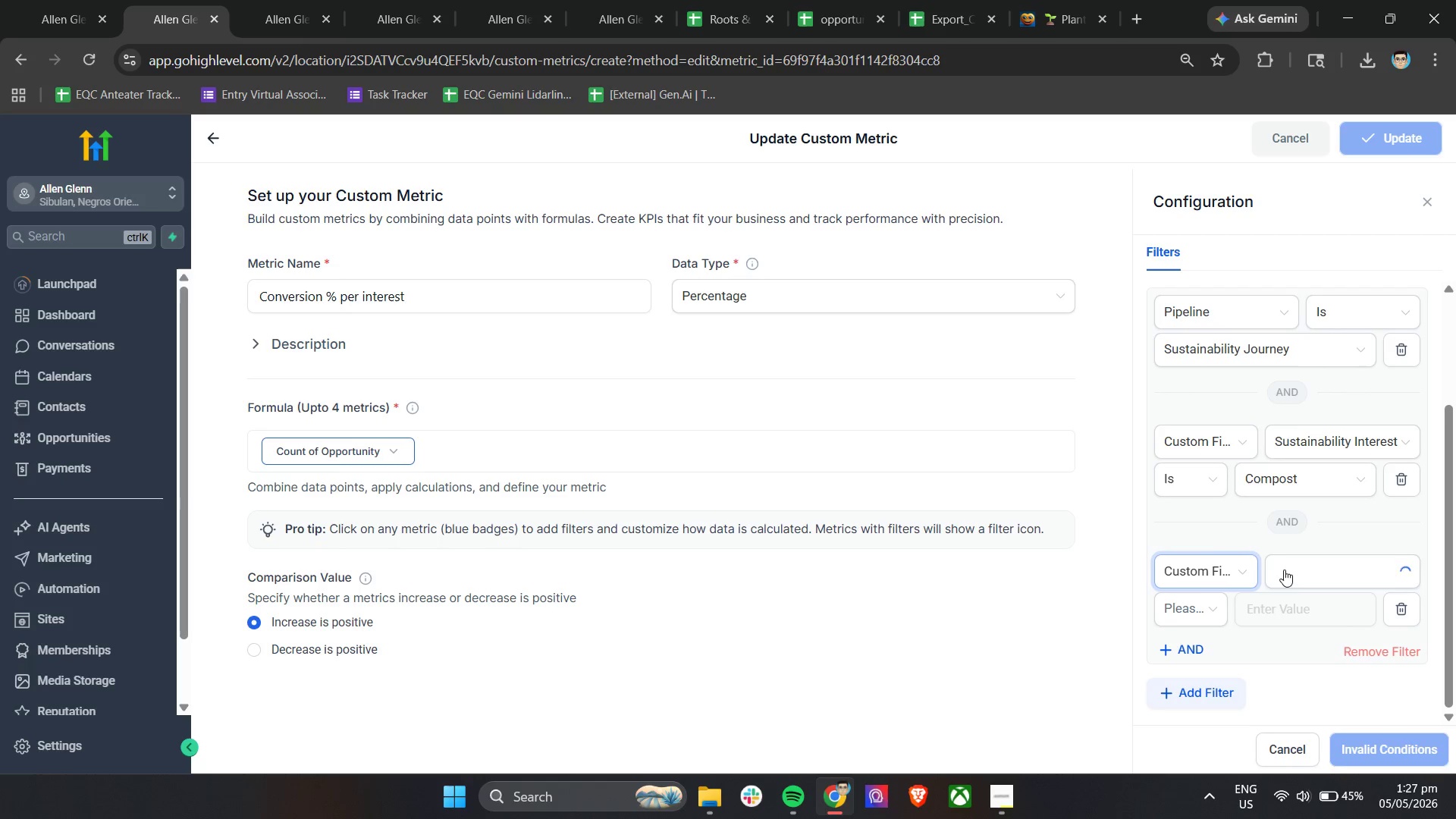 
left_click([1294, 572])
 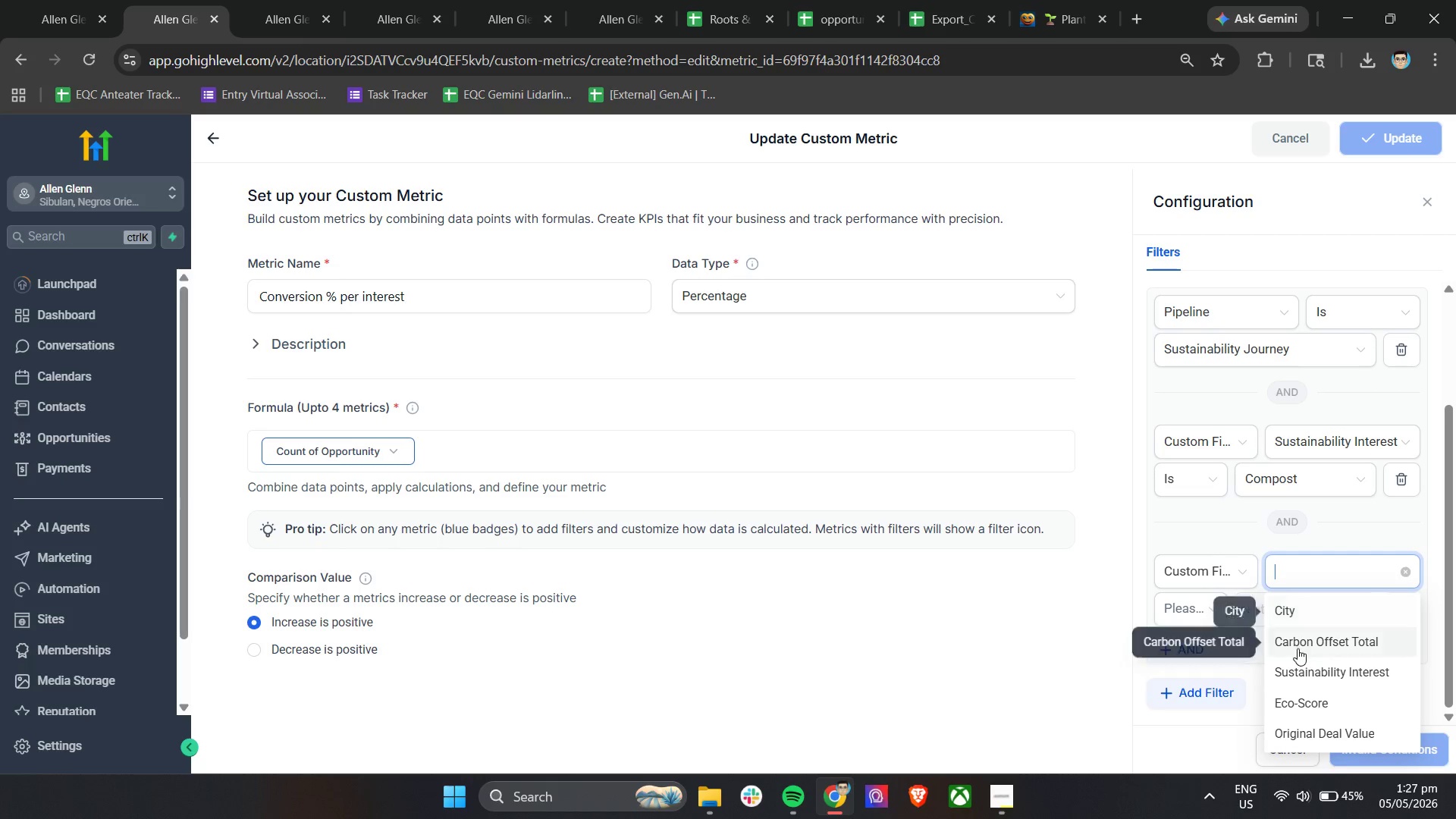 
left_click([1300, 675])
 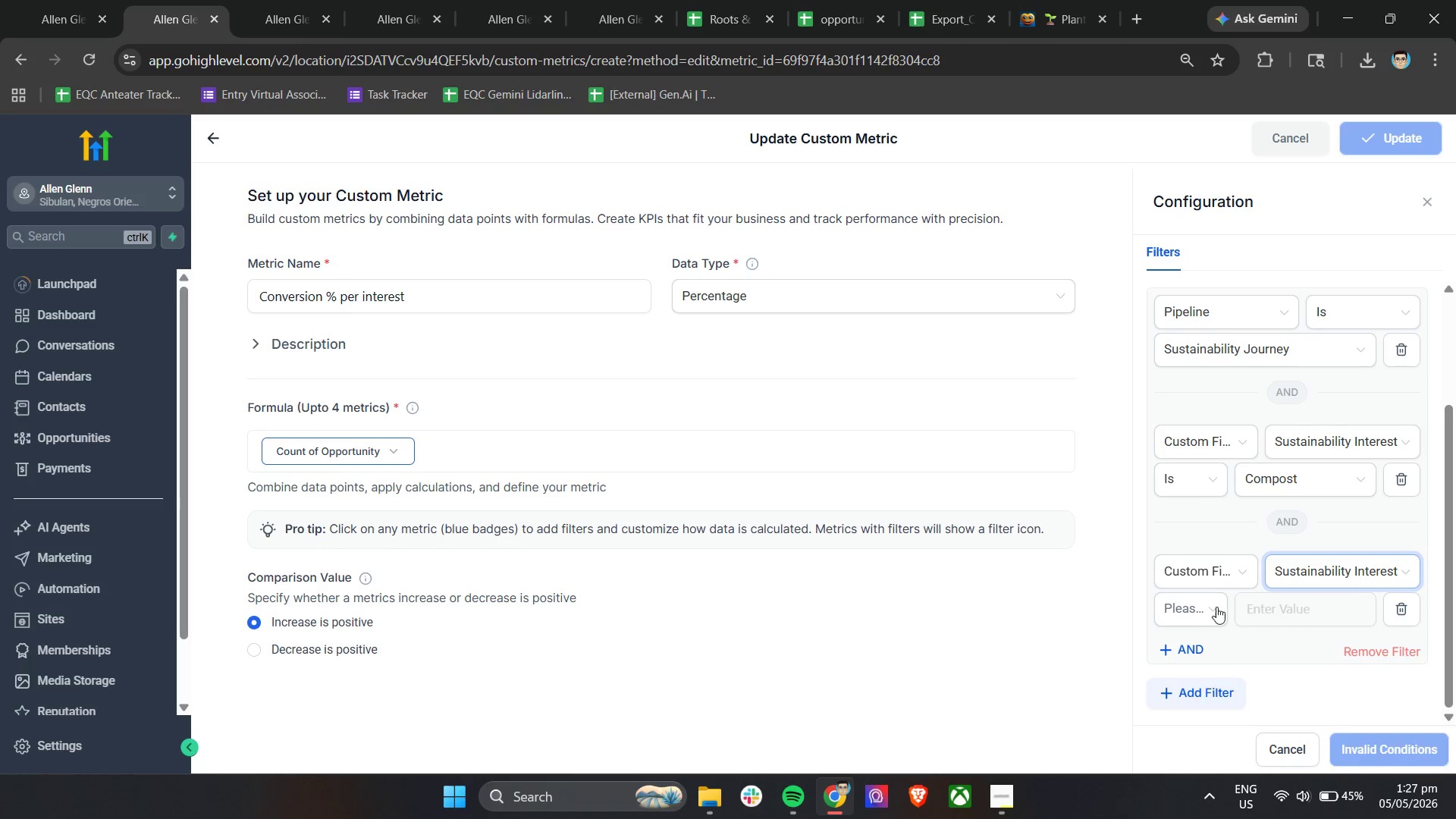 
left_click([1192, 609])
 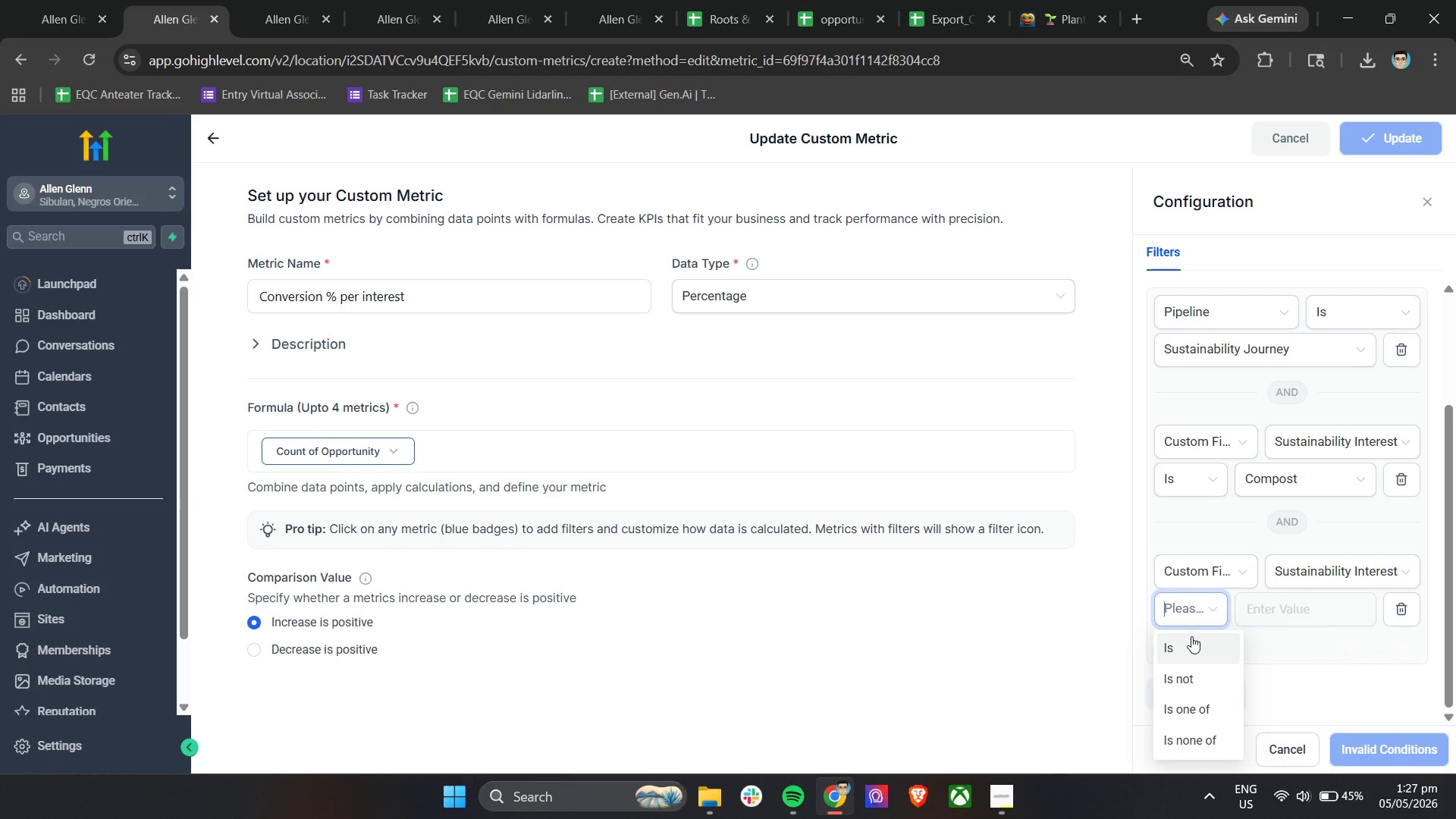 
left_click([1194, 644])
 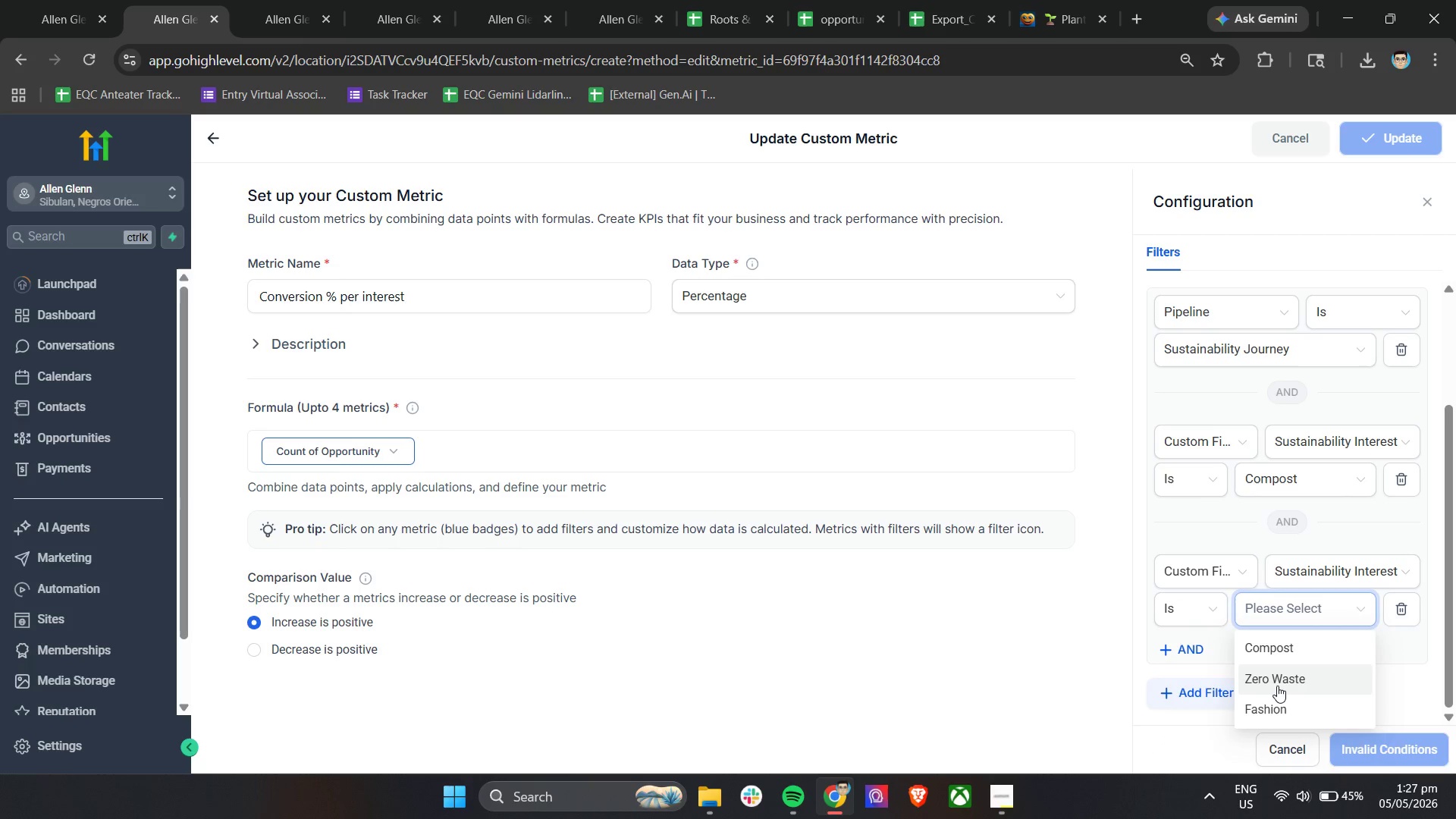 
left_click([1277, 680])
 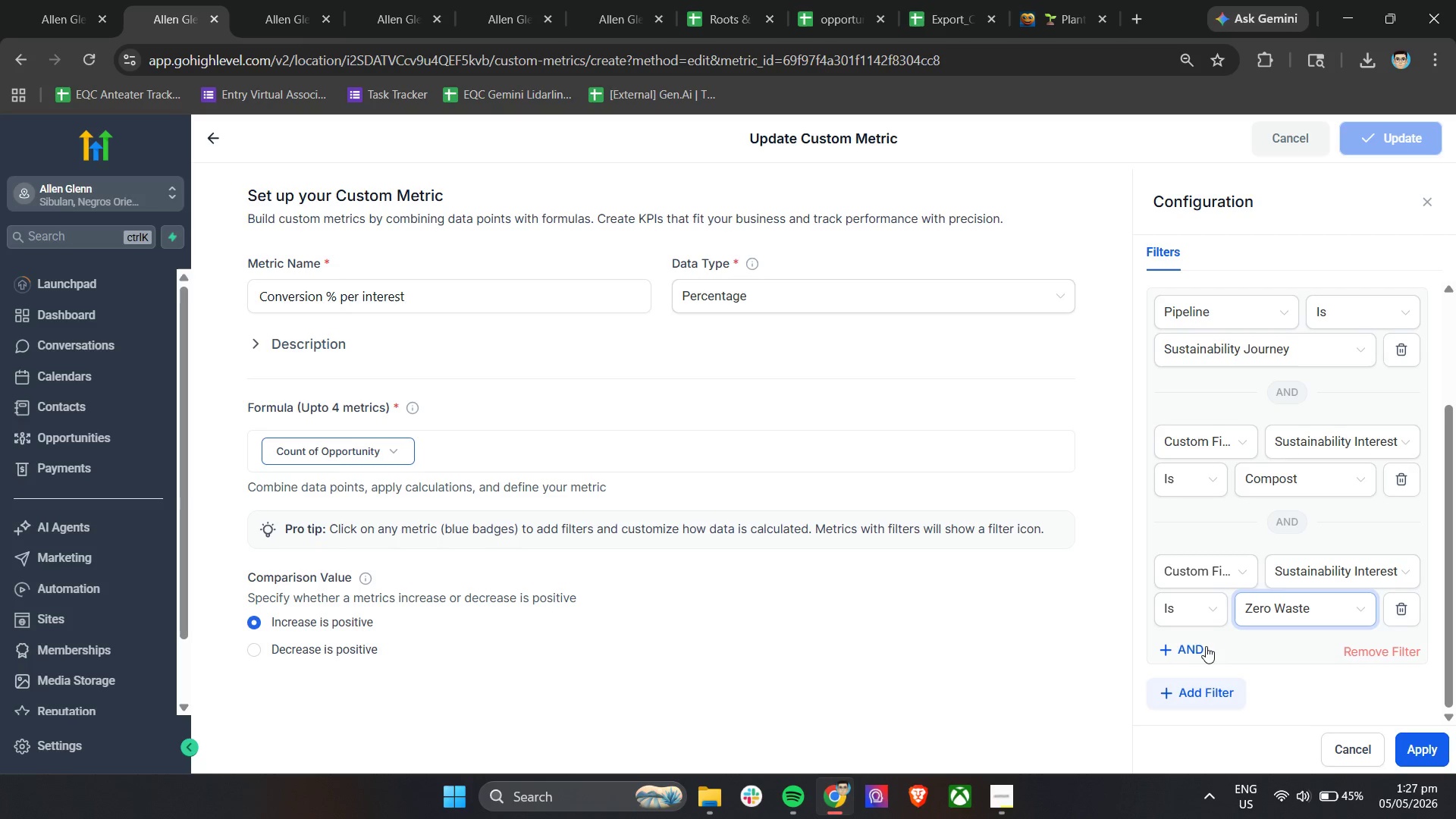 
left_click([1195, 646])
 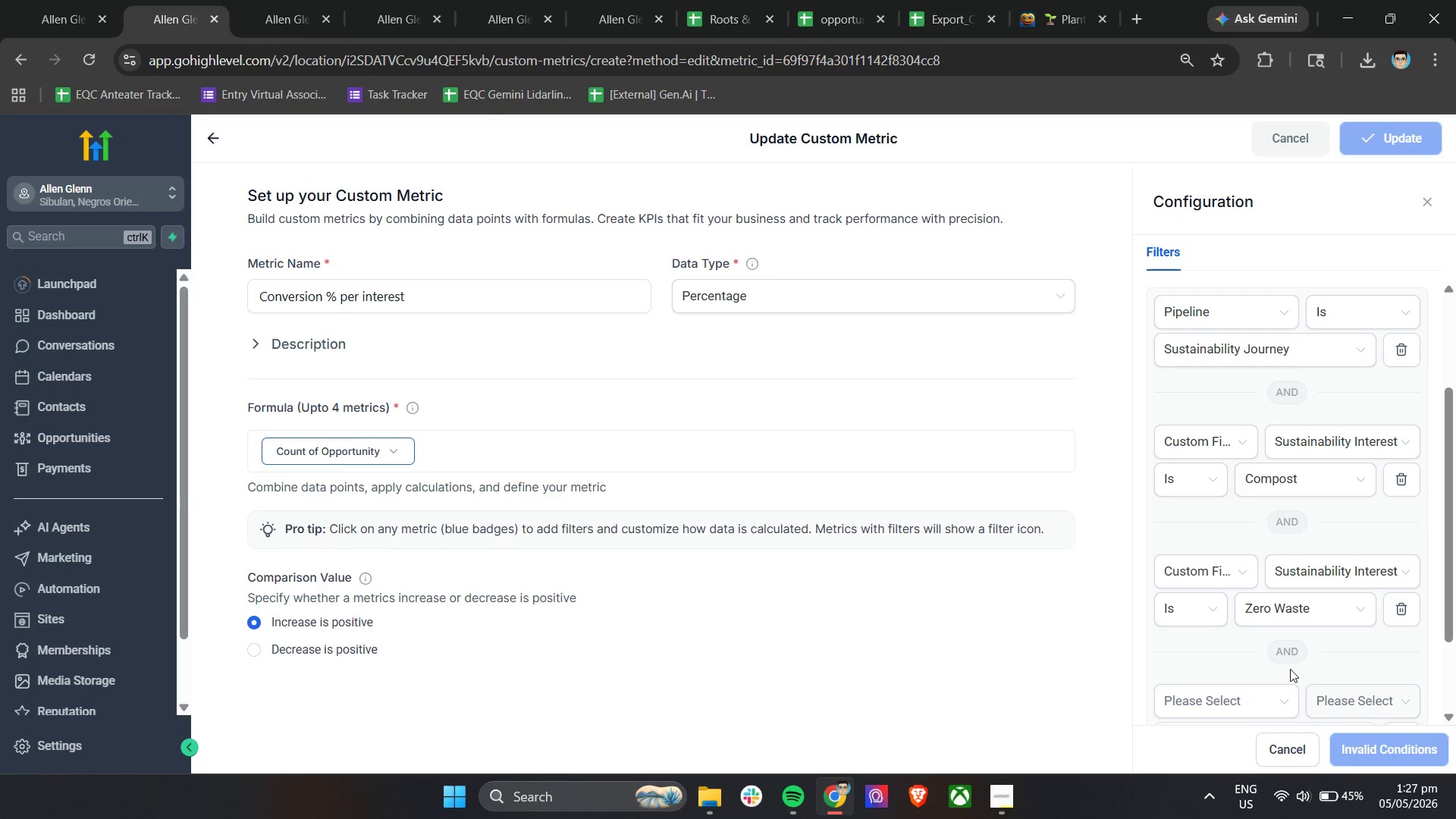 
left_click([1210, 689])
 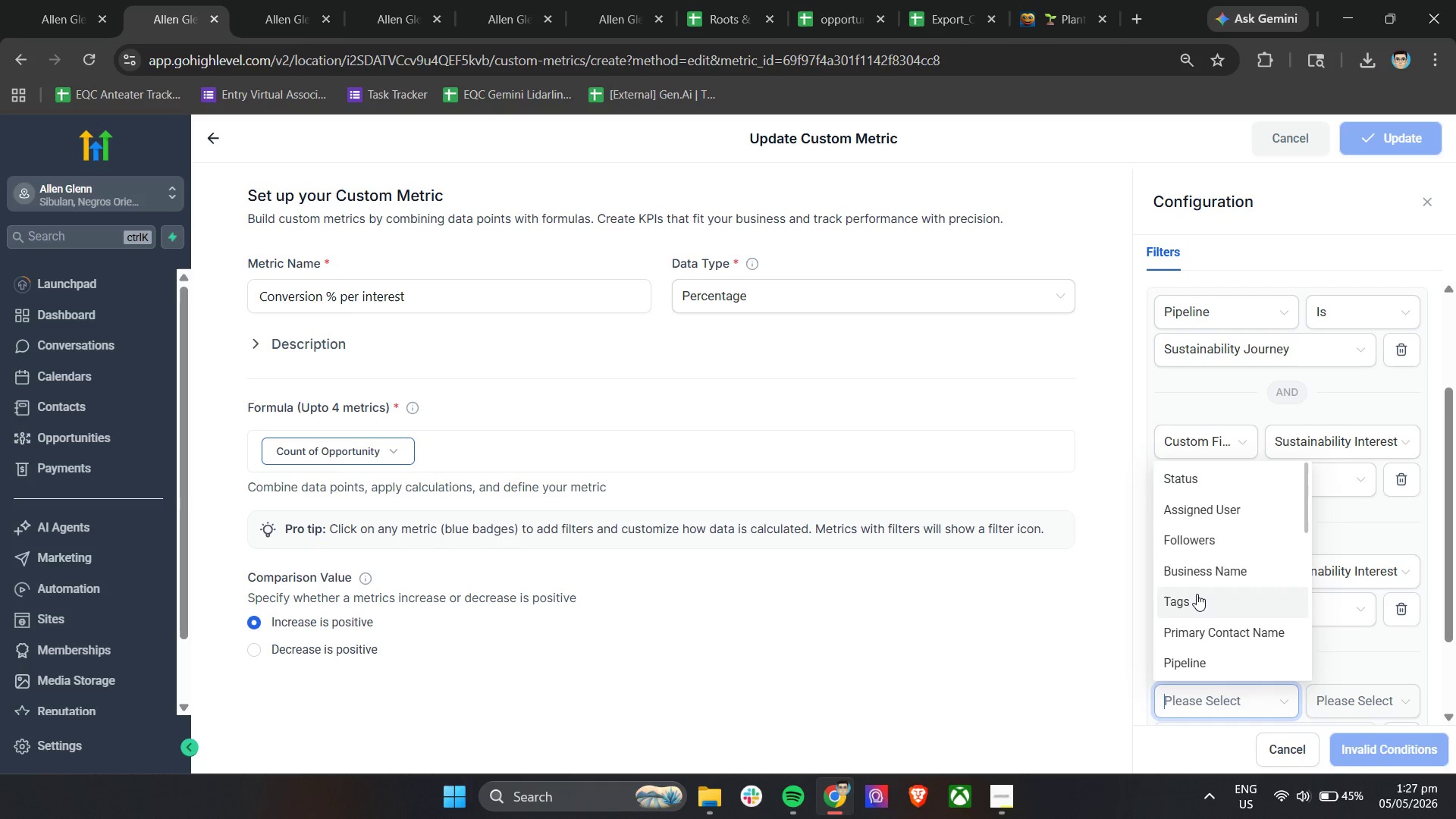 
scroll: coordinate [1202, 594], scroll_direction: down, amount: 2.0
 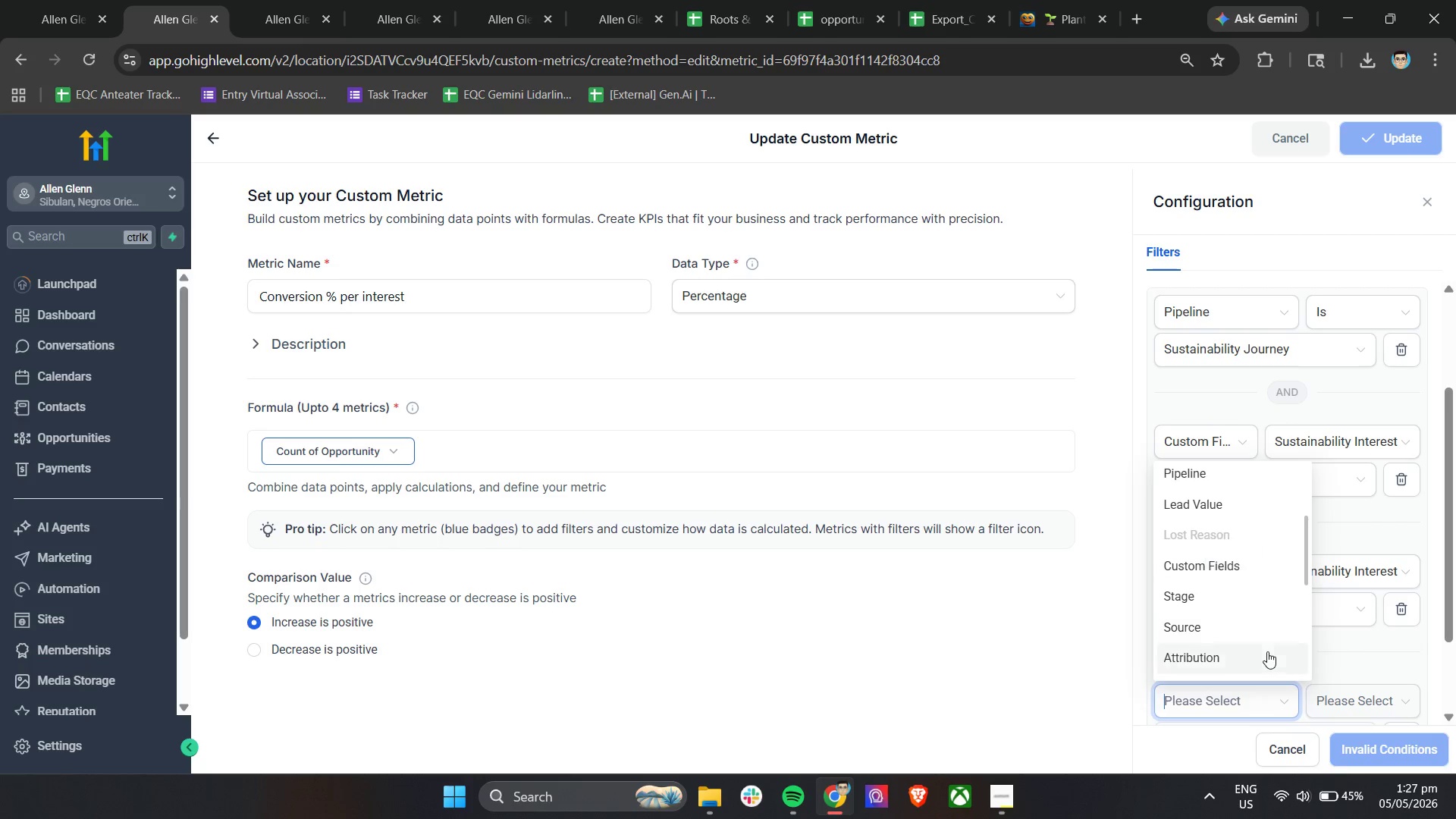 
scroll: coordinate [1269, 645], scroll_direction: up, amount: 1.0
 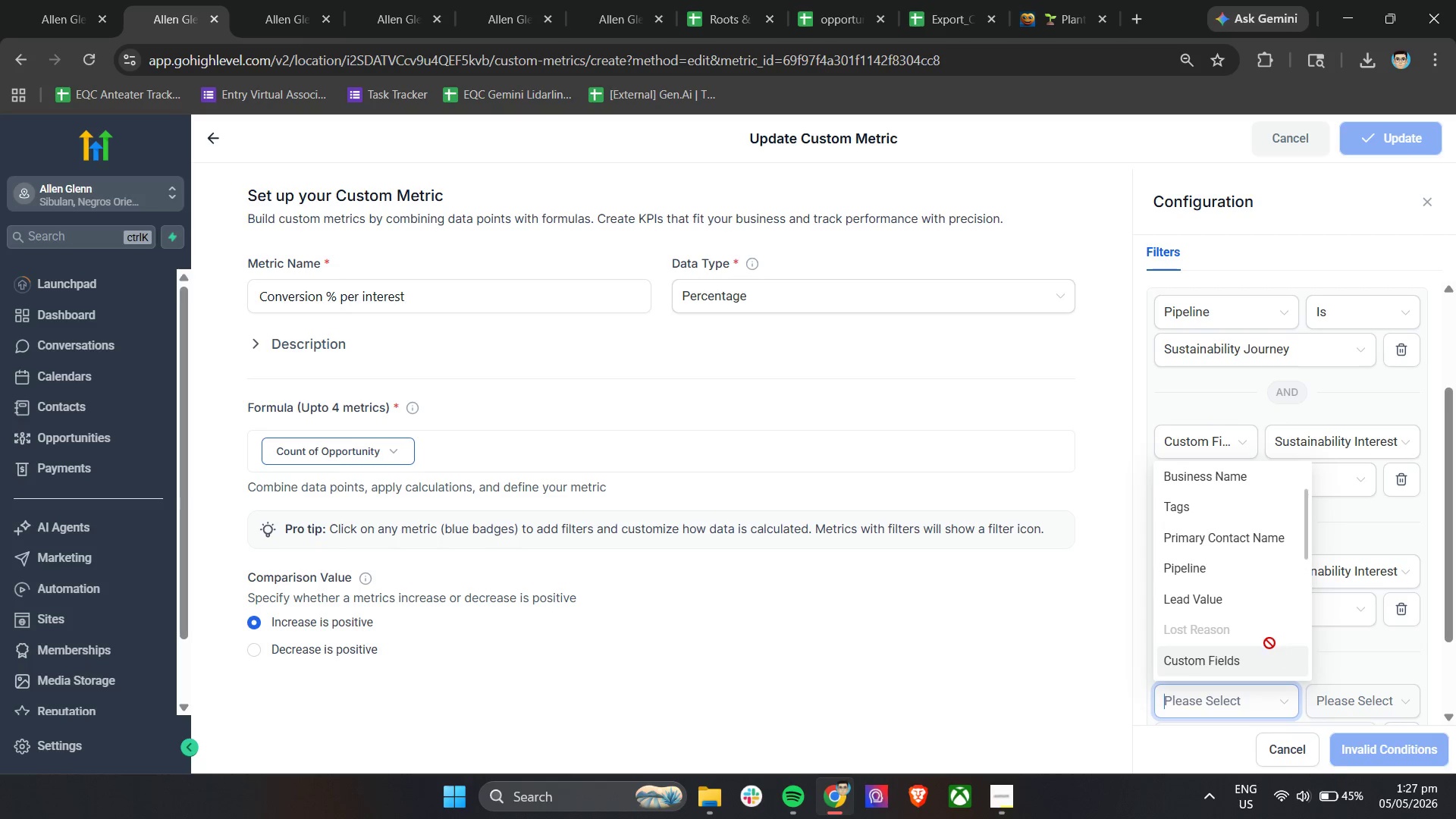 
scroll: coordinate [1270, 642], scroll_direction: down, amount: 1.0
 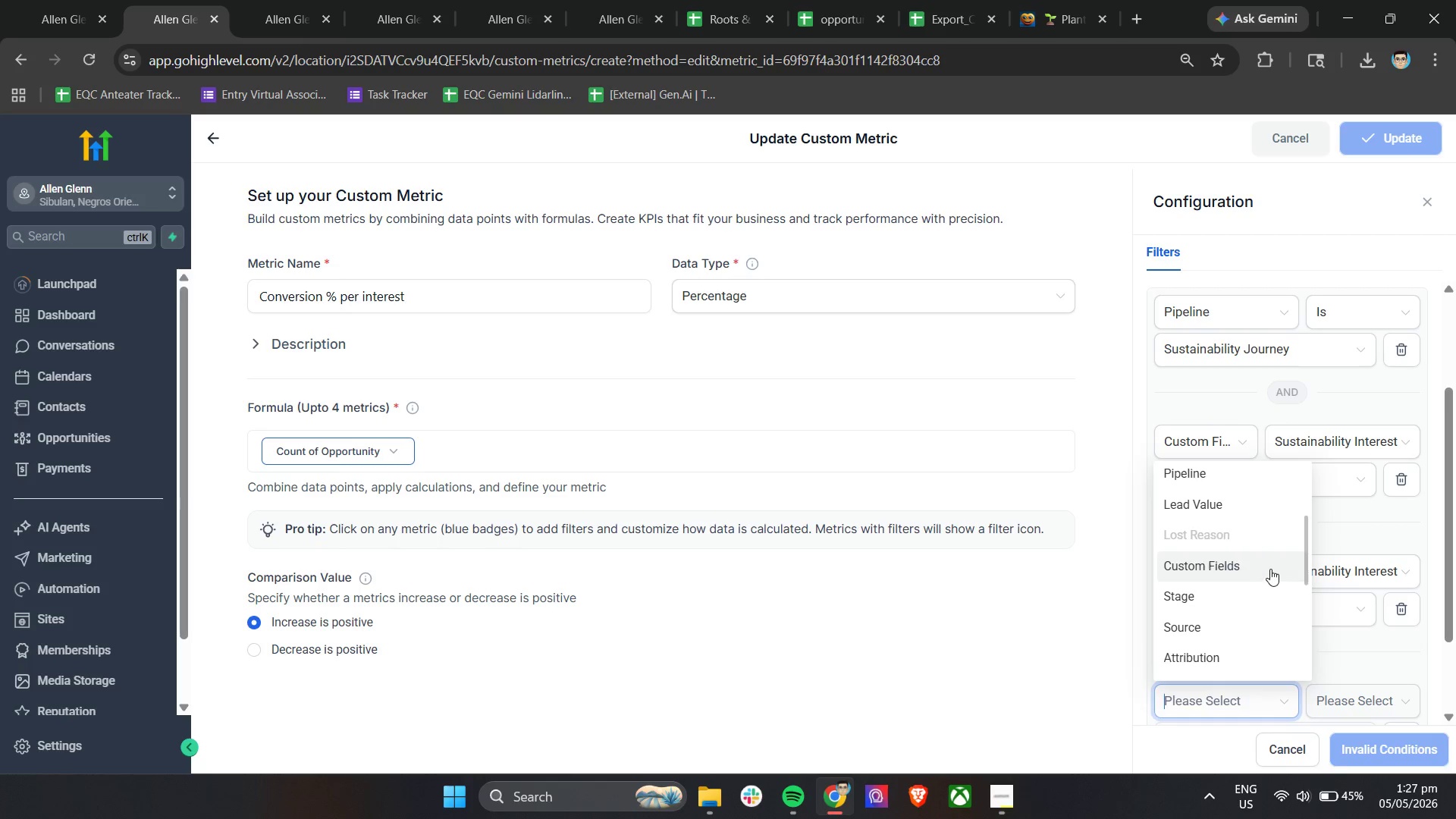 
left_click([1270, 569])
 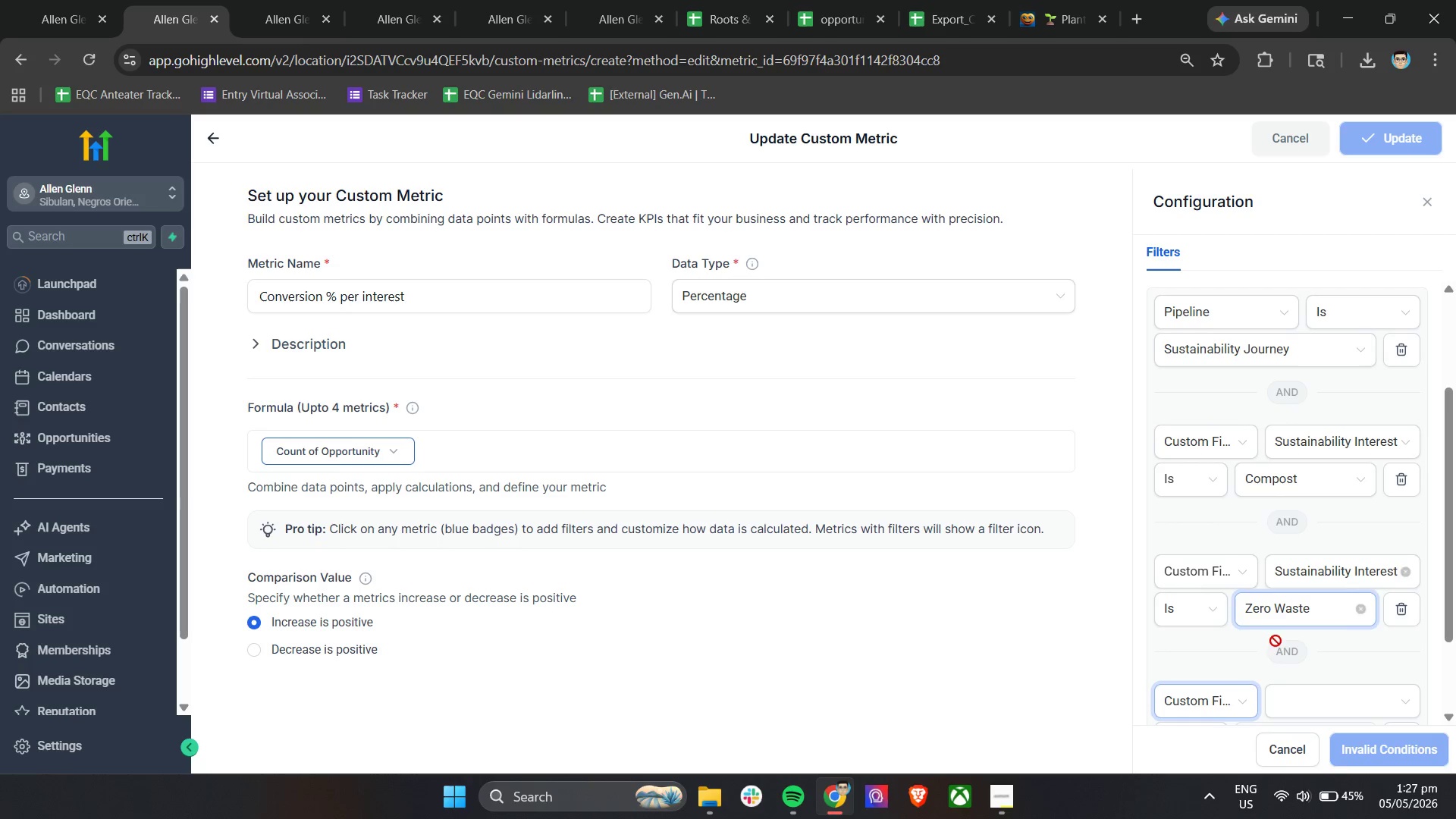 
left_click([1334, 592])
 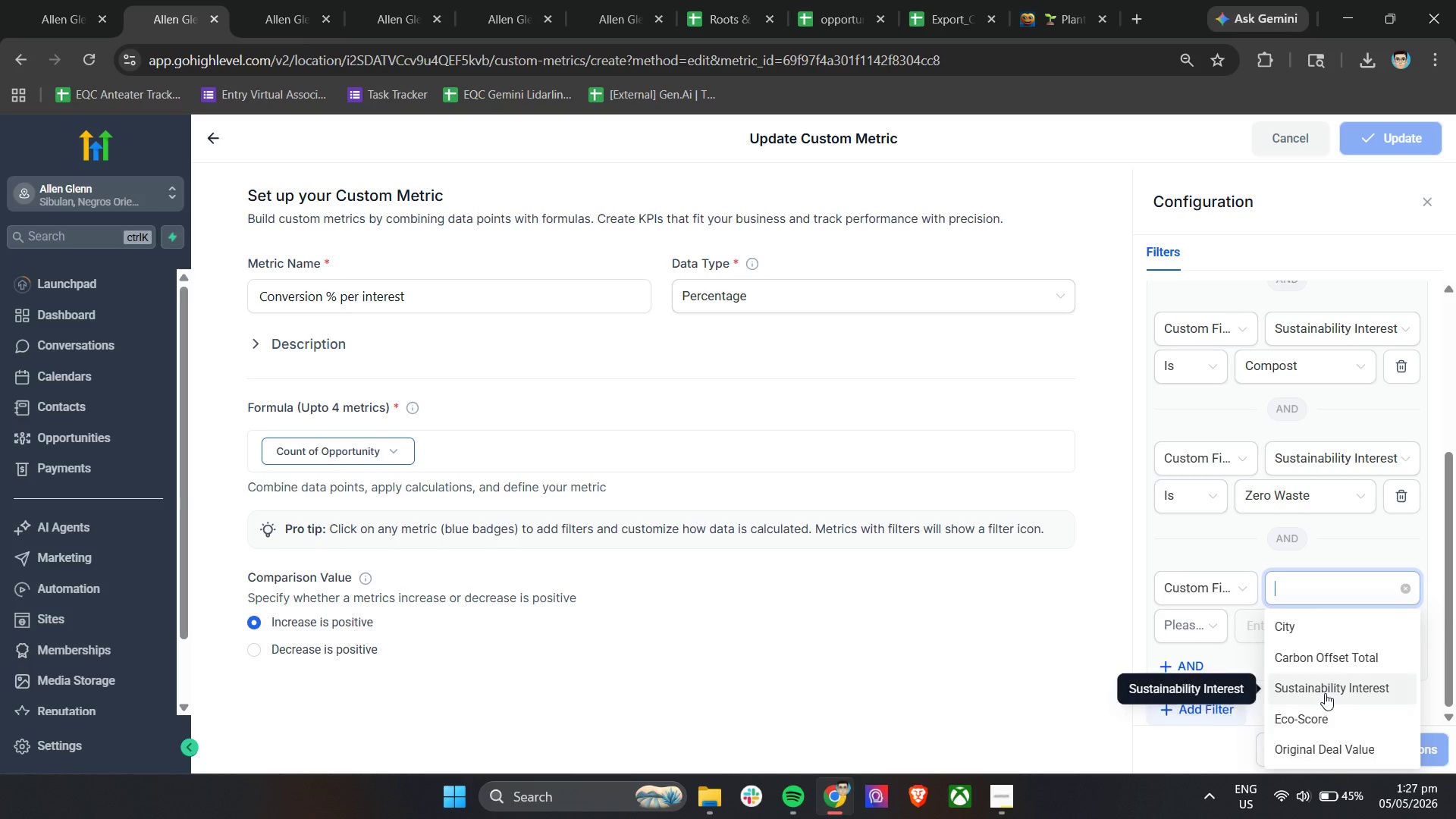 
scroll: coordinate [1282, 655], scroll_direction: down, amount: 2.0
 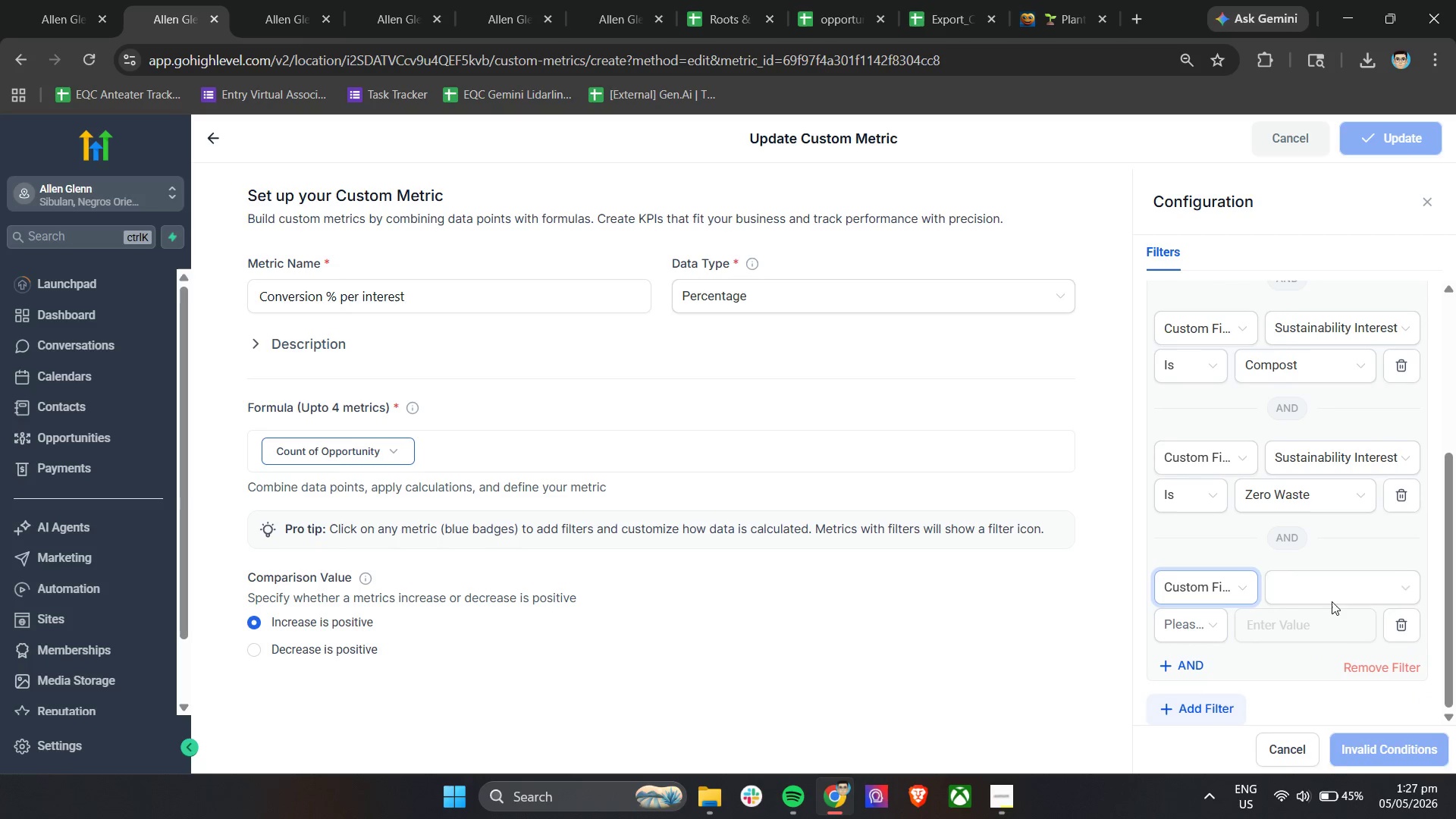 
left_click([1325, 693])
 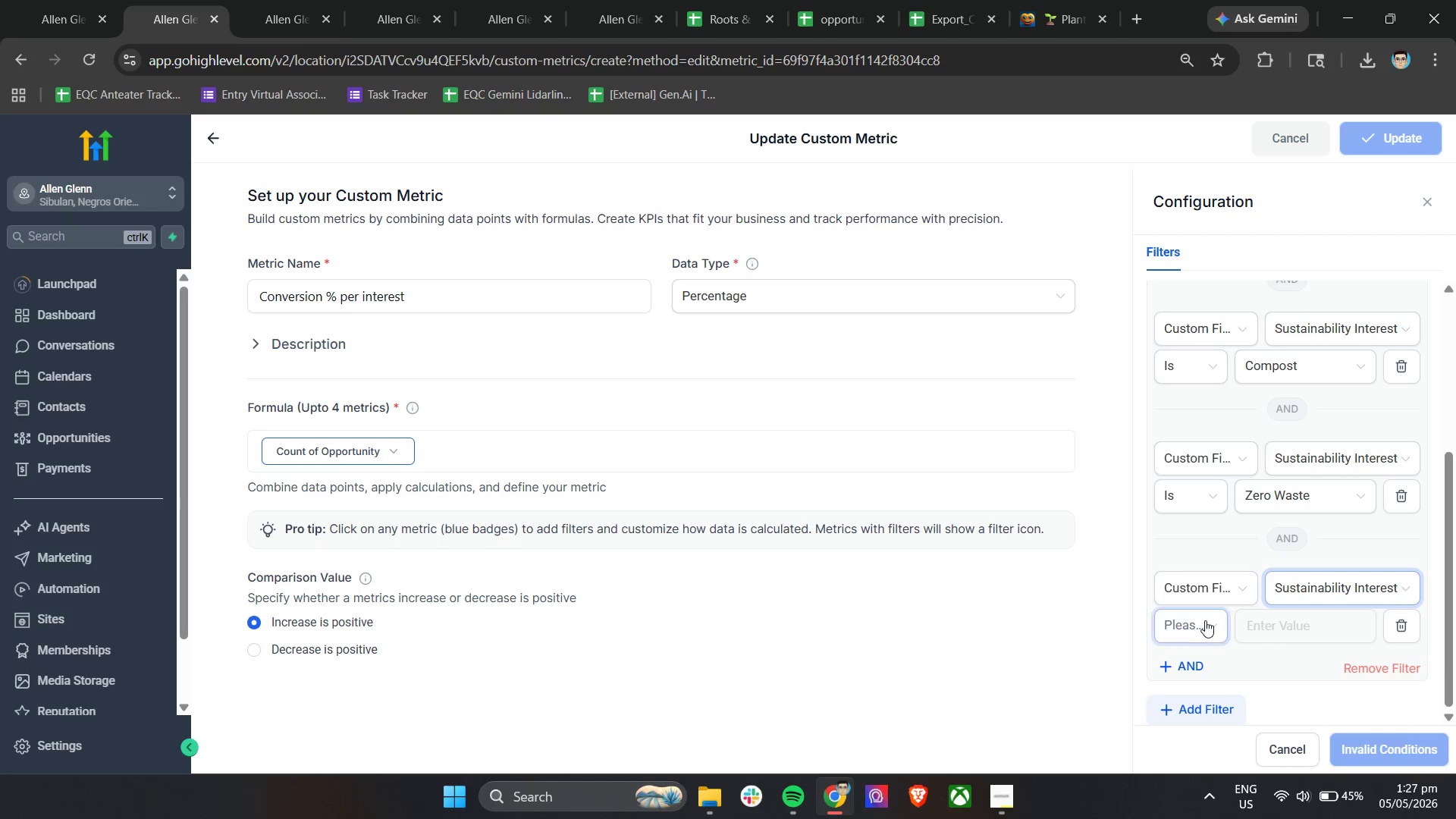 
left_click([1205, 620])
 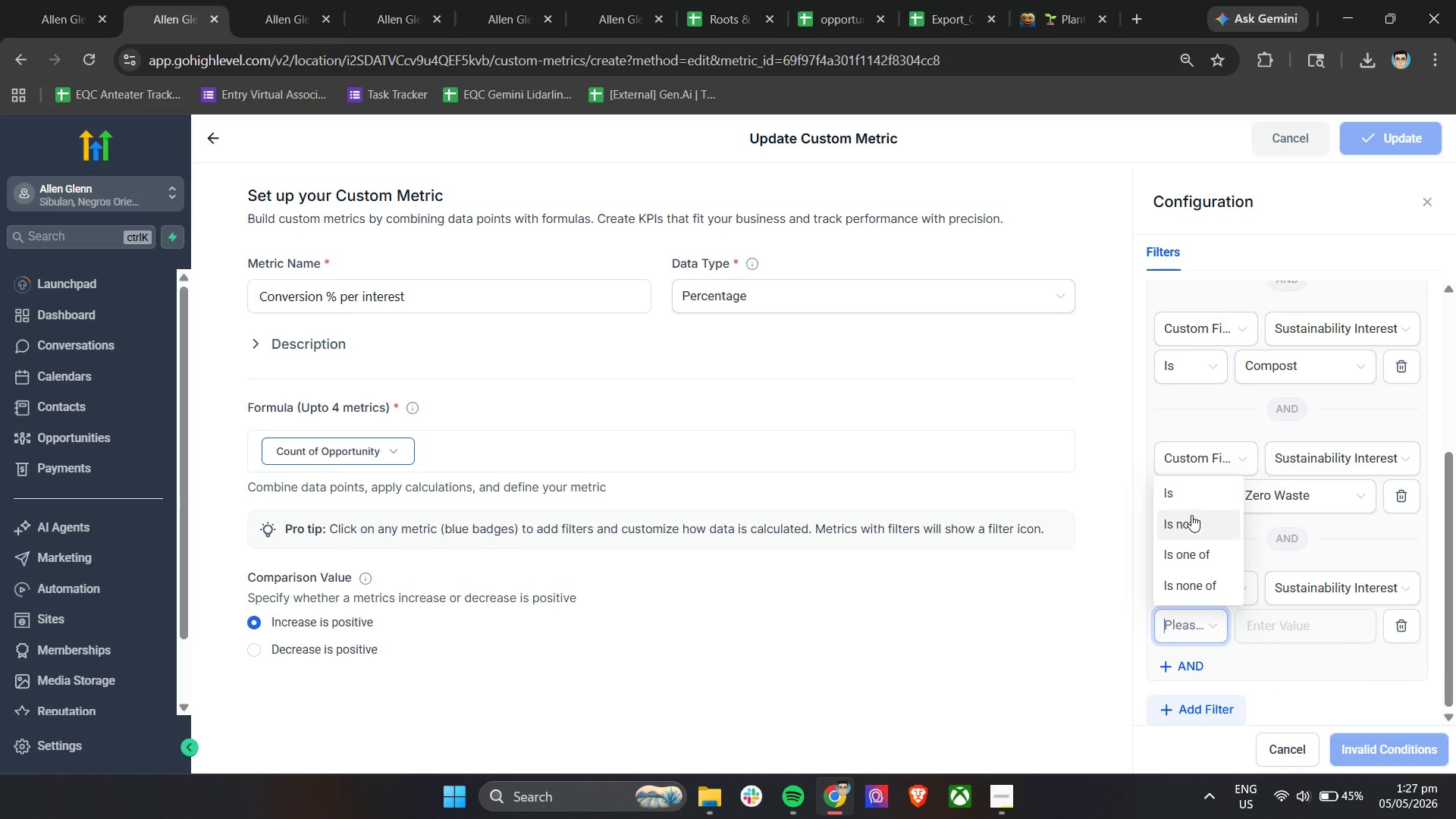 
left_click([1190, 500])
 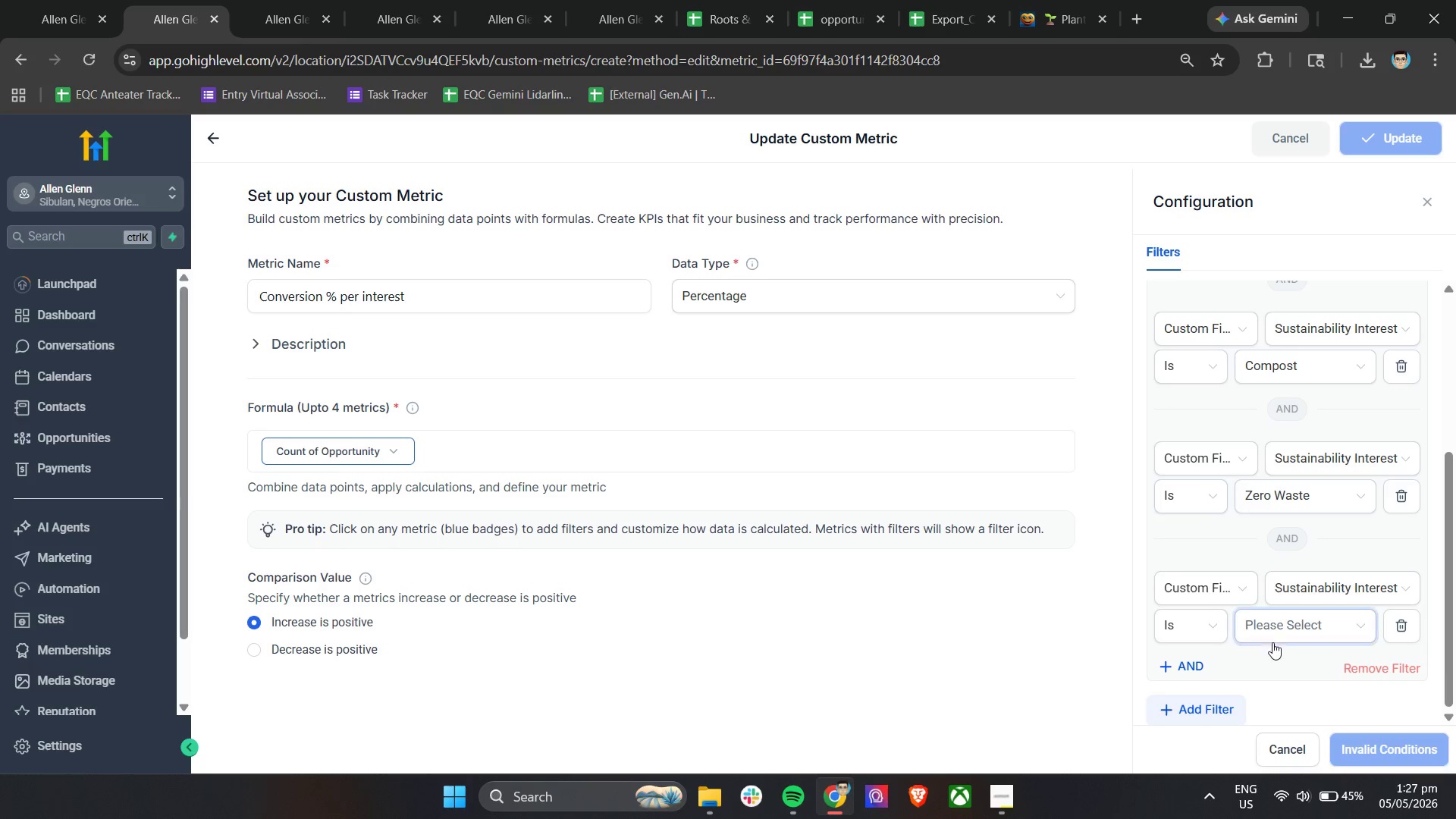 
left_click([1292, 632])
 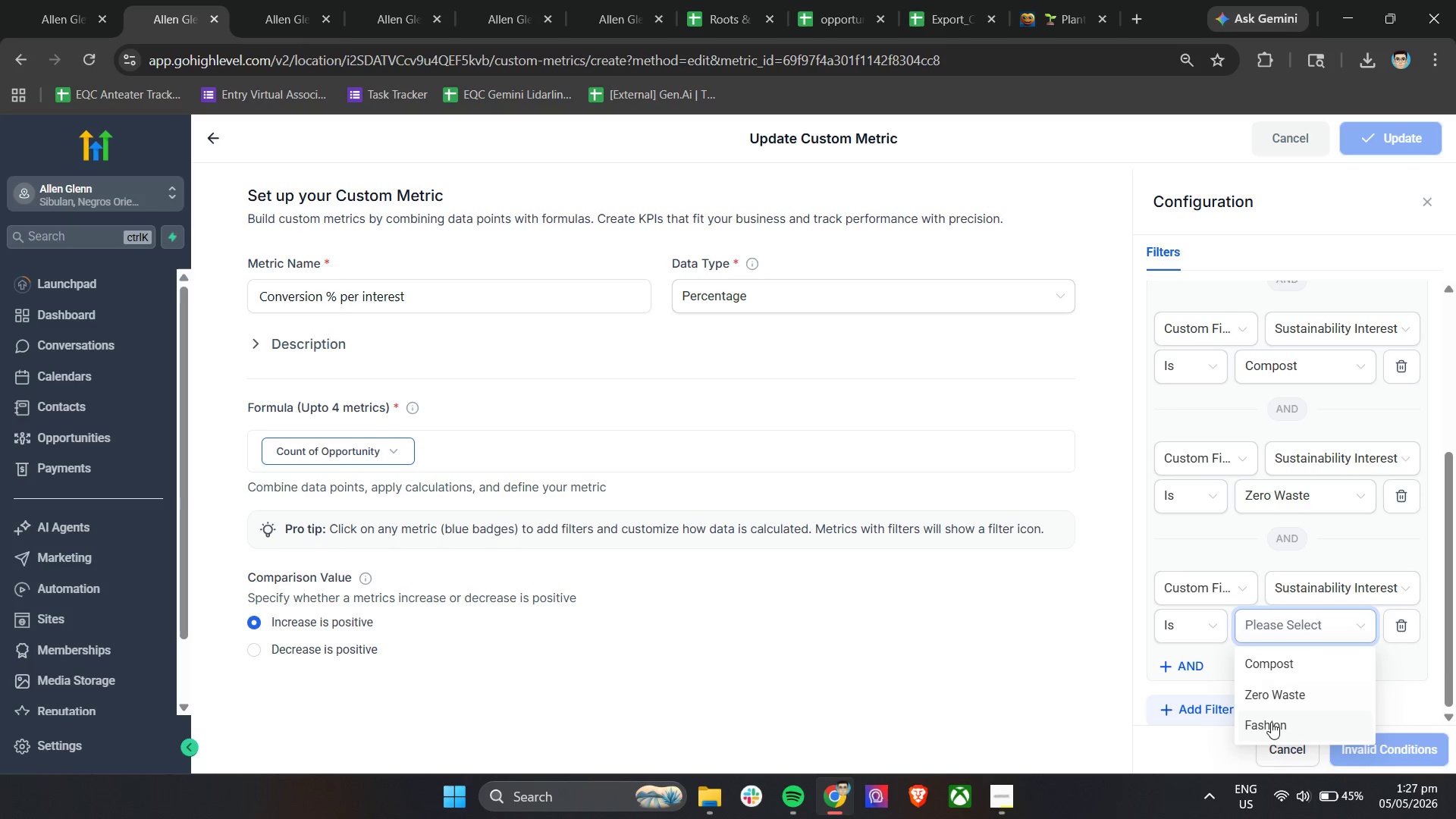 
left_click([1271, 722])
 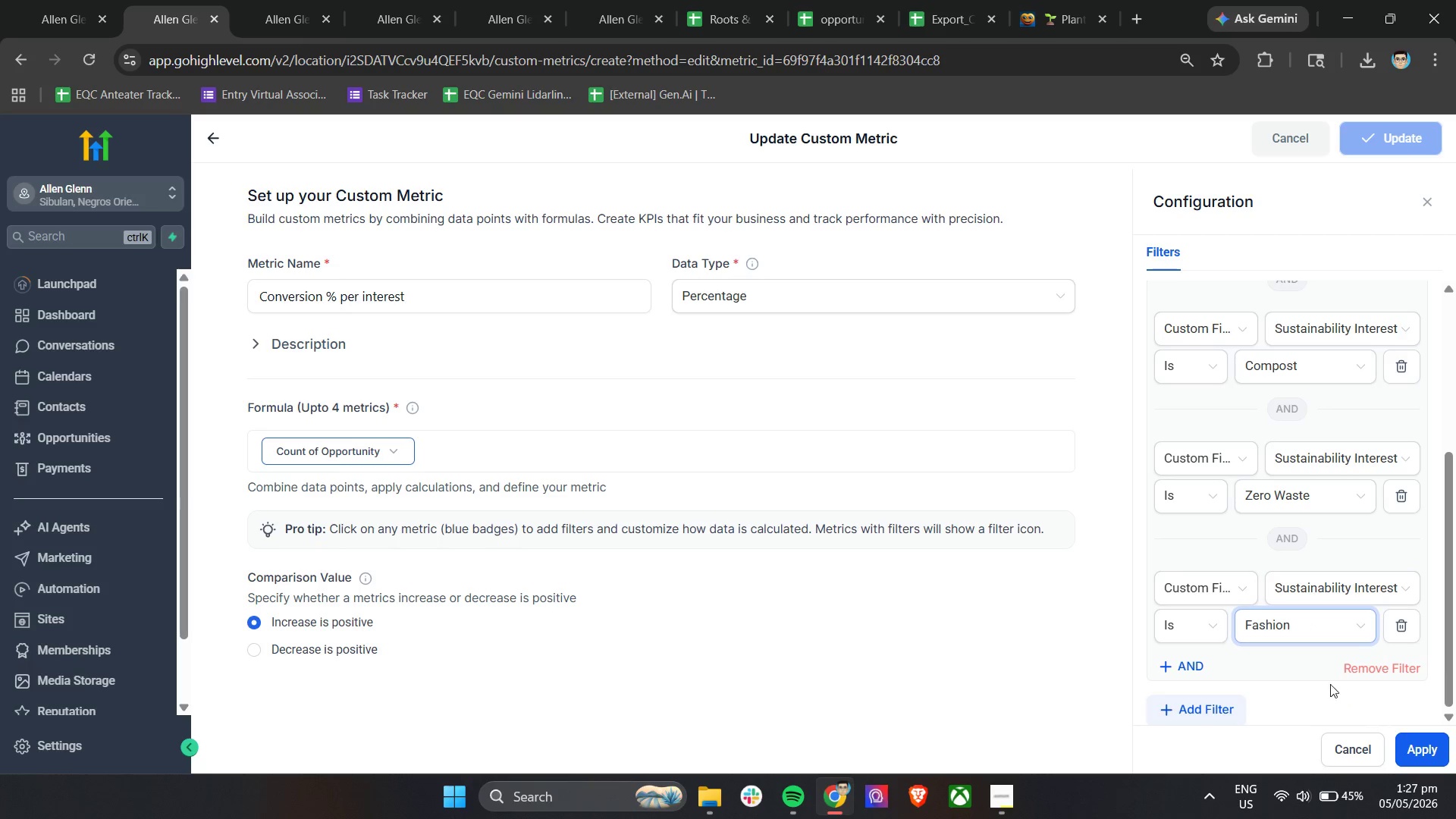 
left_click([1289, 662])
 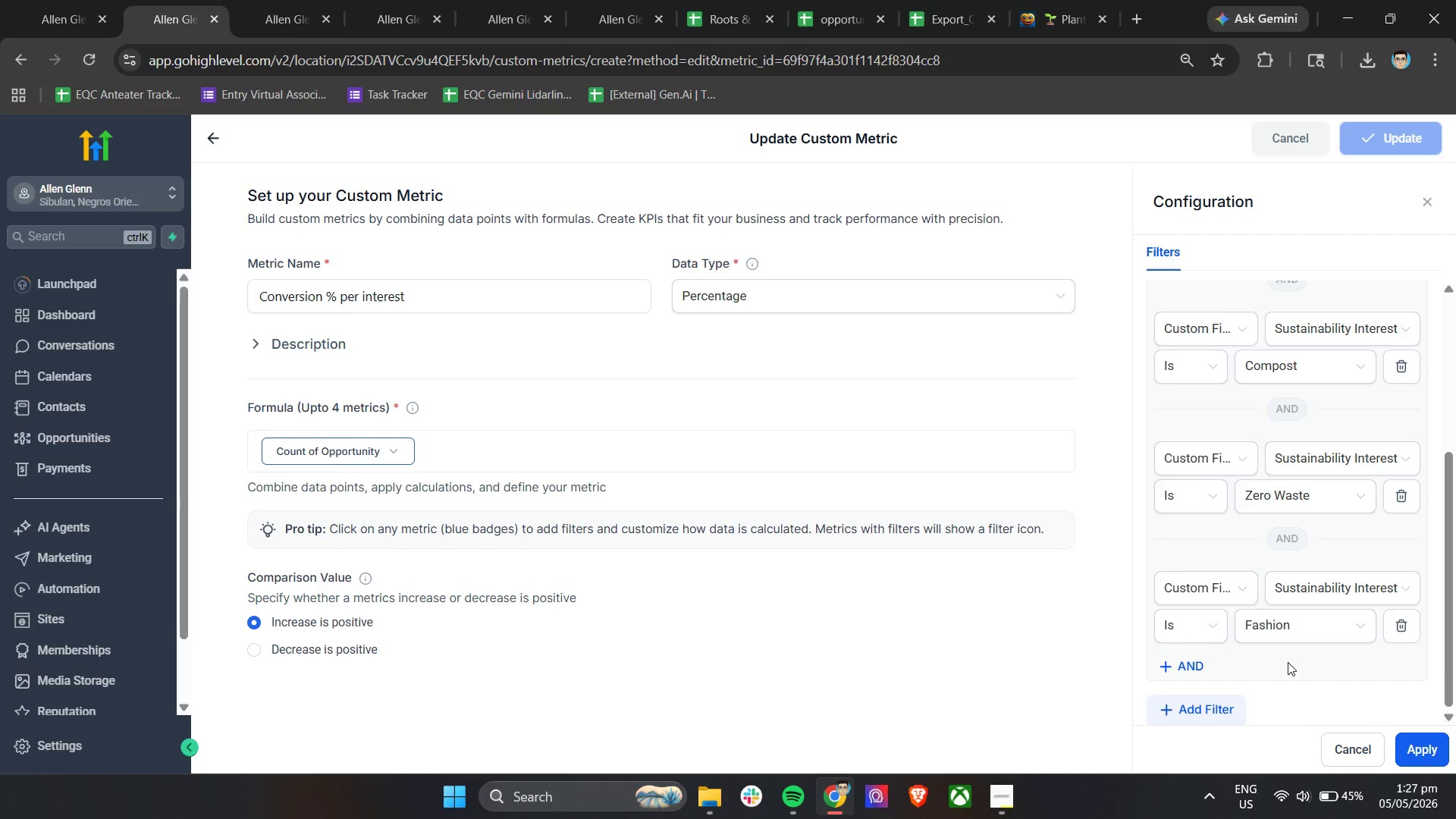 
left_click([1421, 750])
 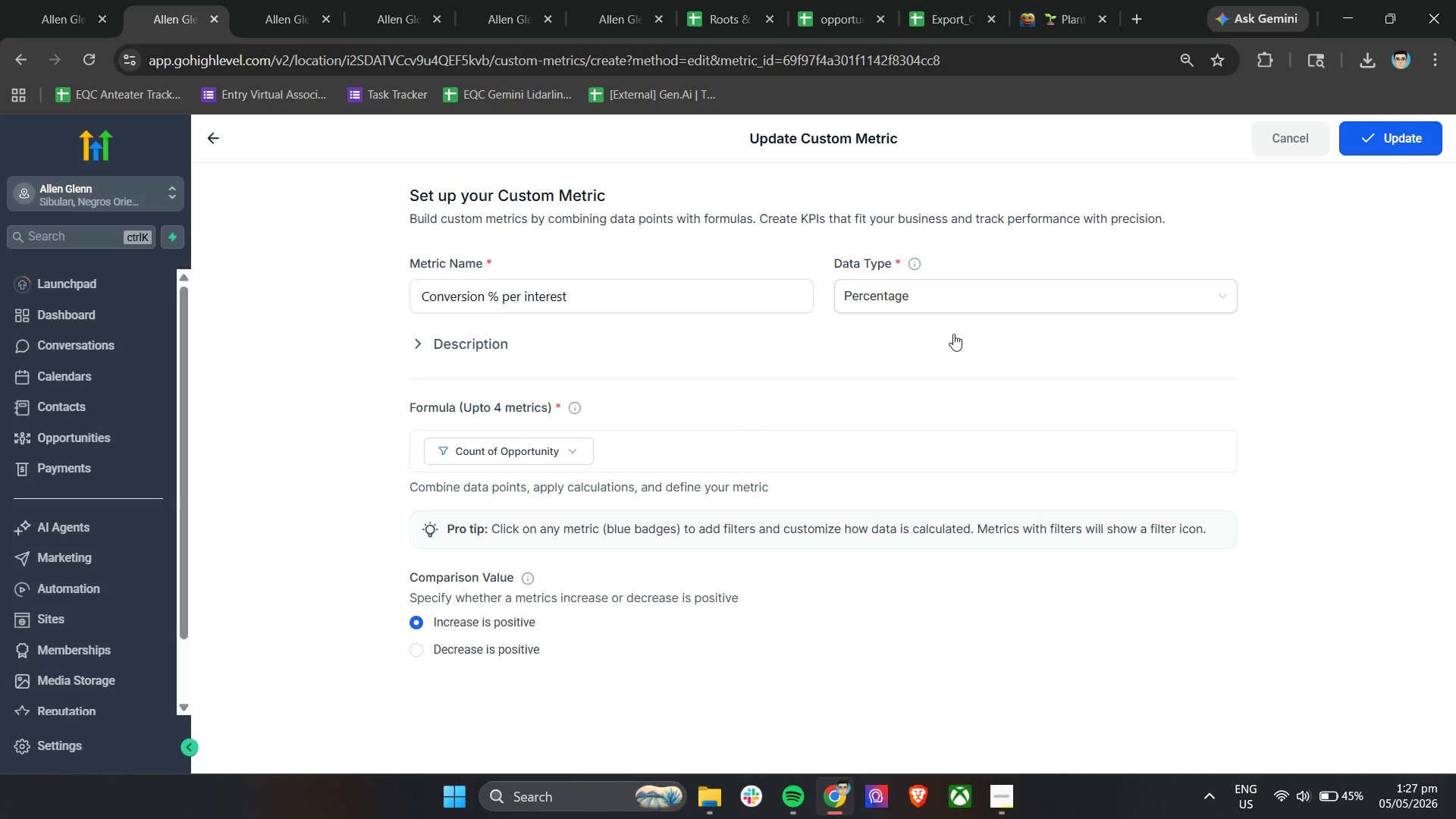 
double_click([1372, 139])
 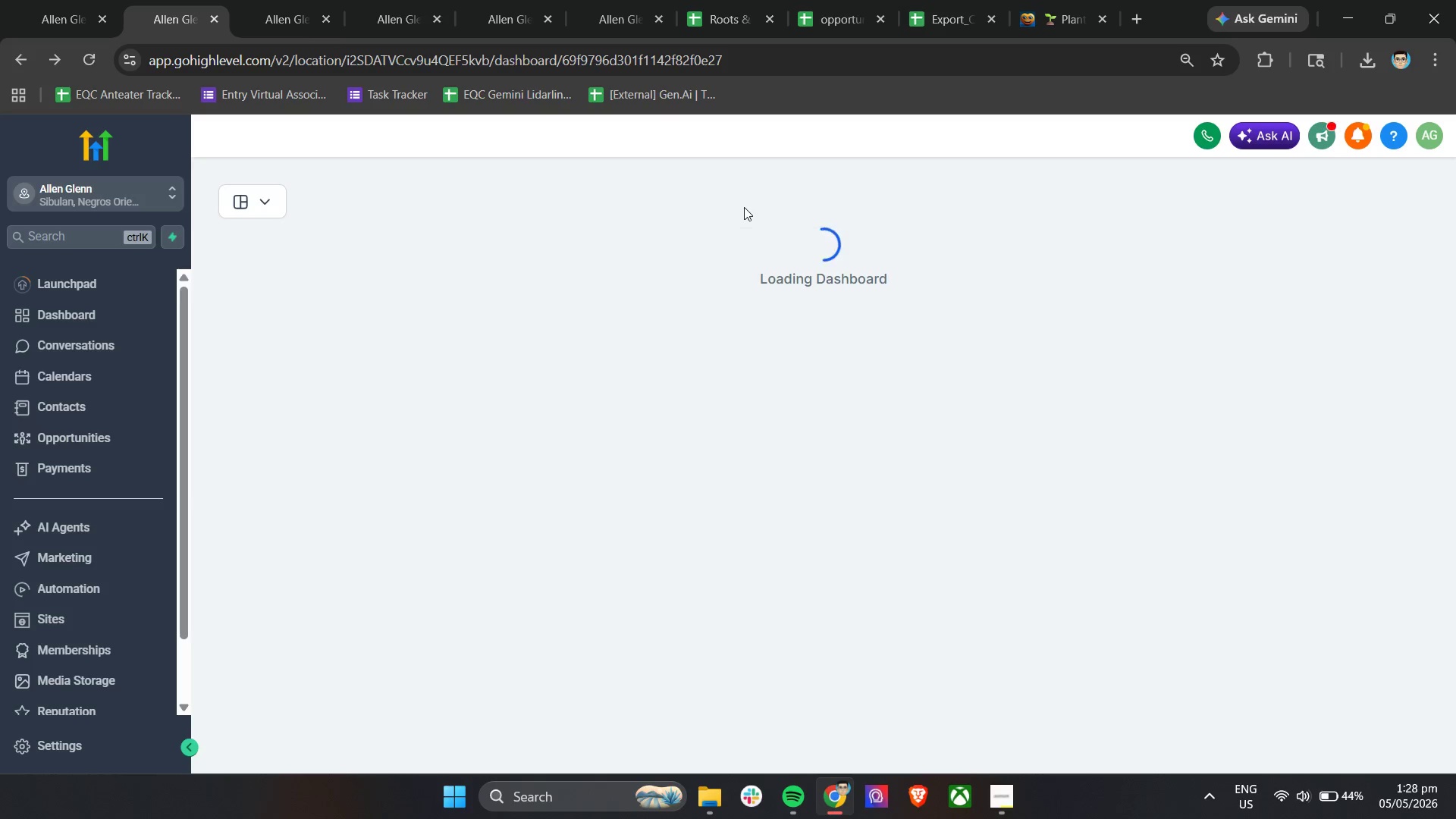 
wait(14.88)
 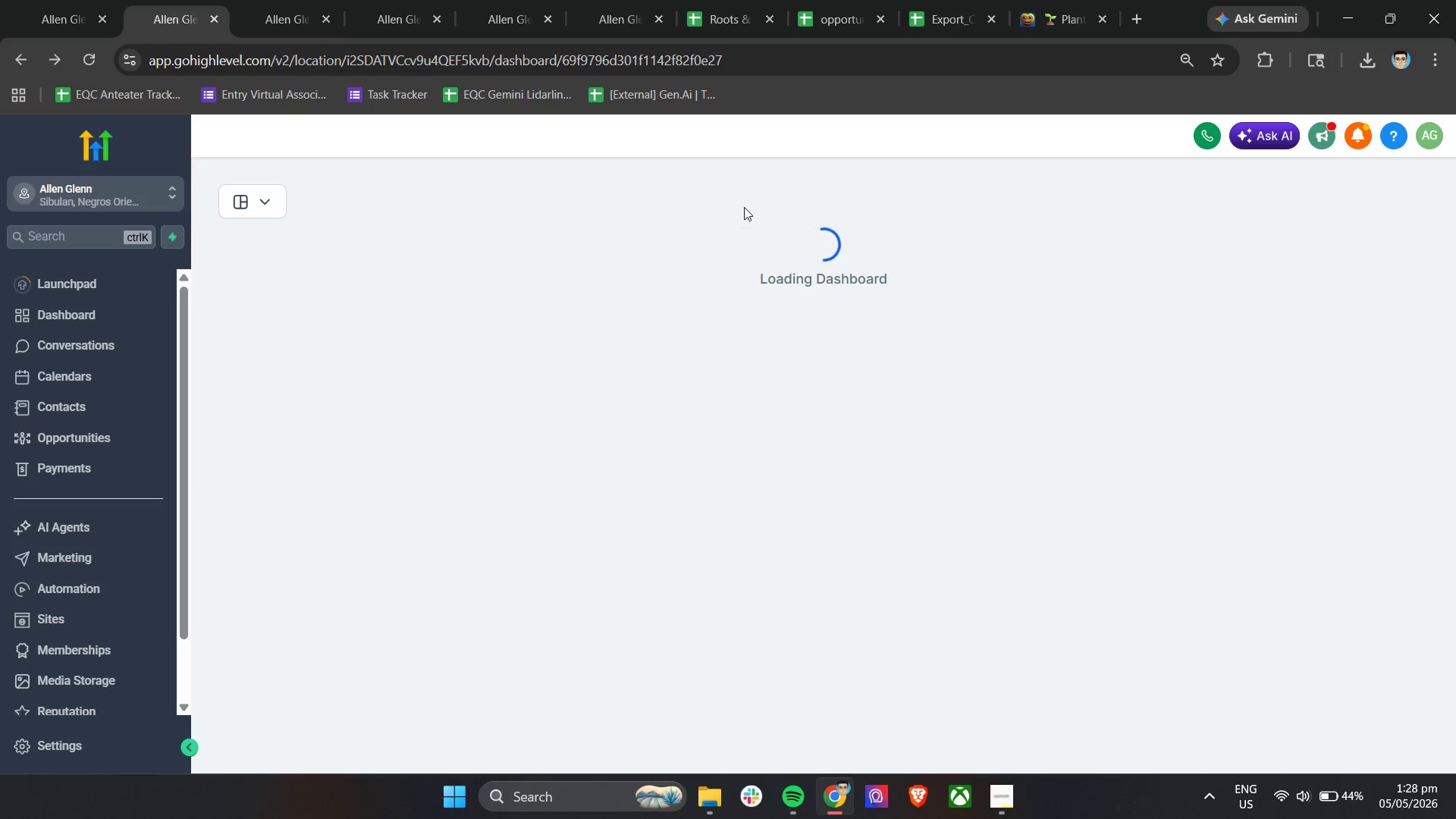 
left_click([1384, 207])
 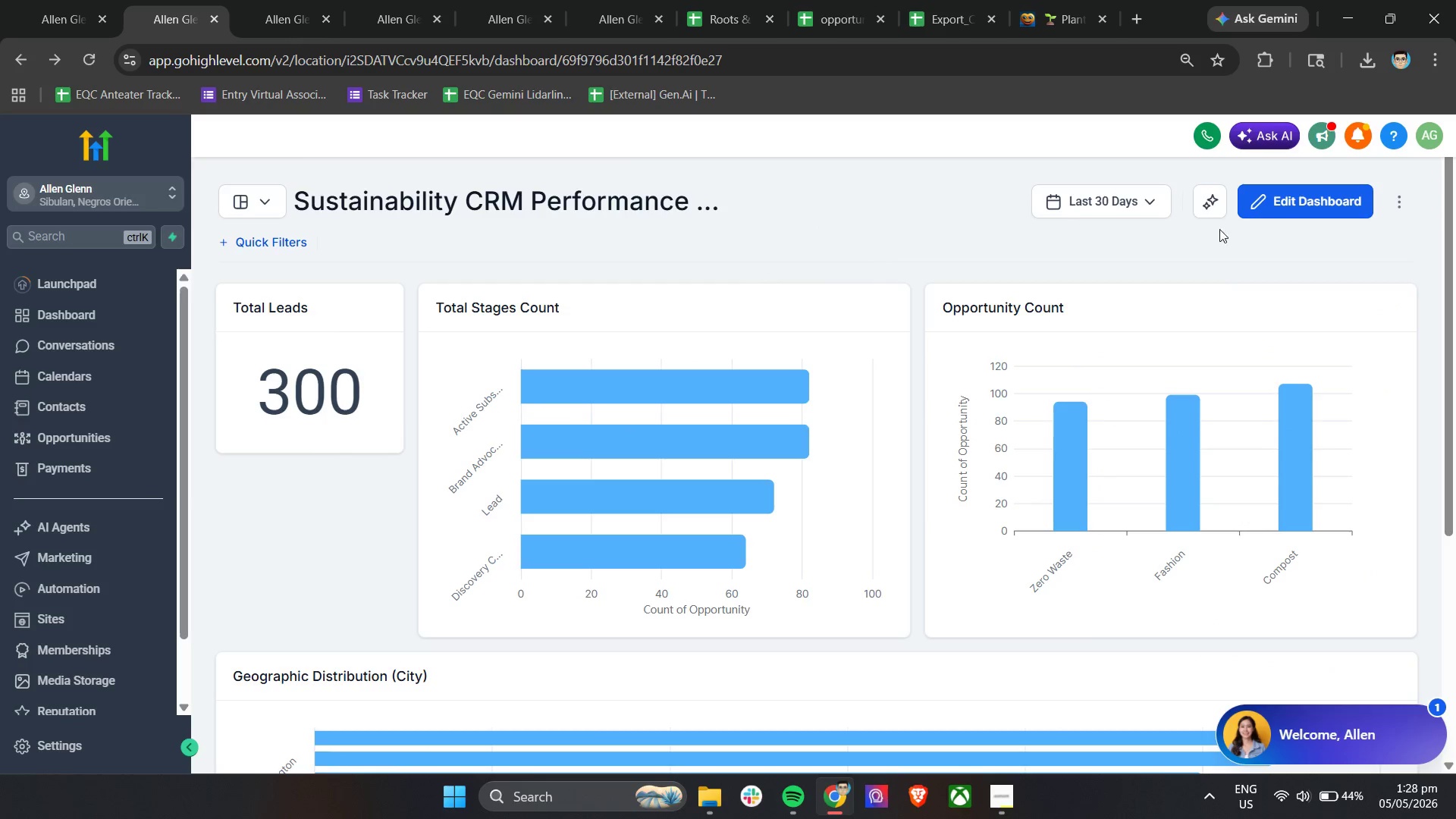 
left_click([1277, 207])
 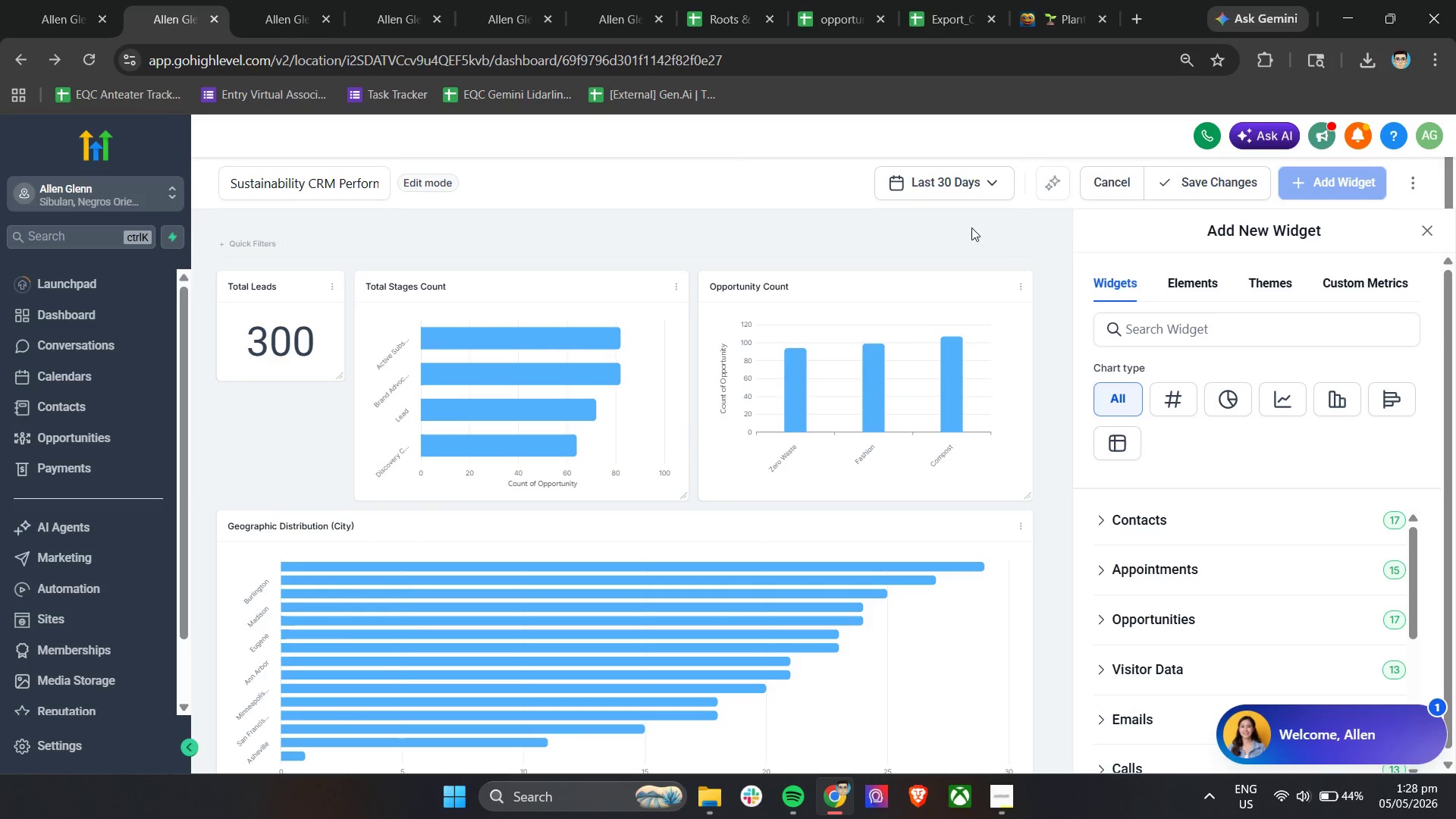 
mouse_move([971, 212])
 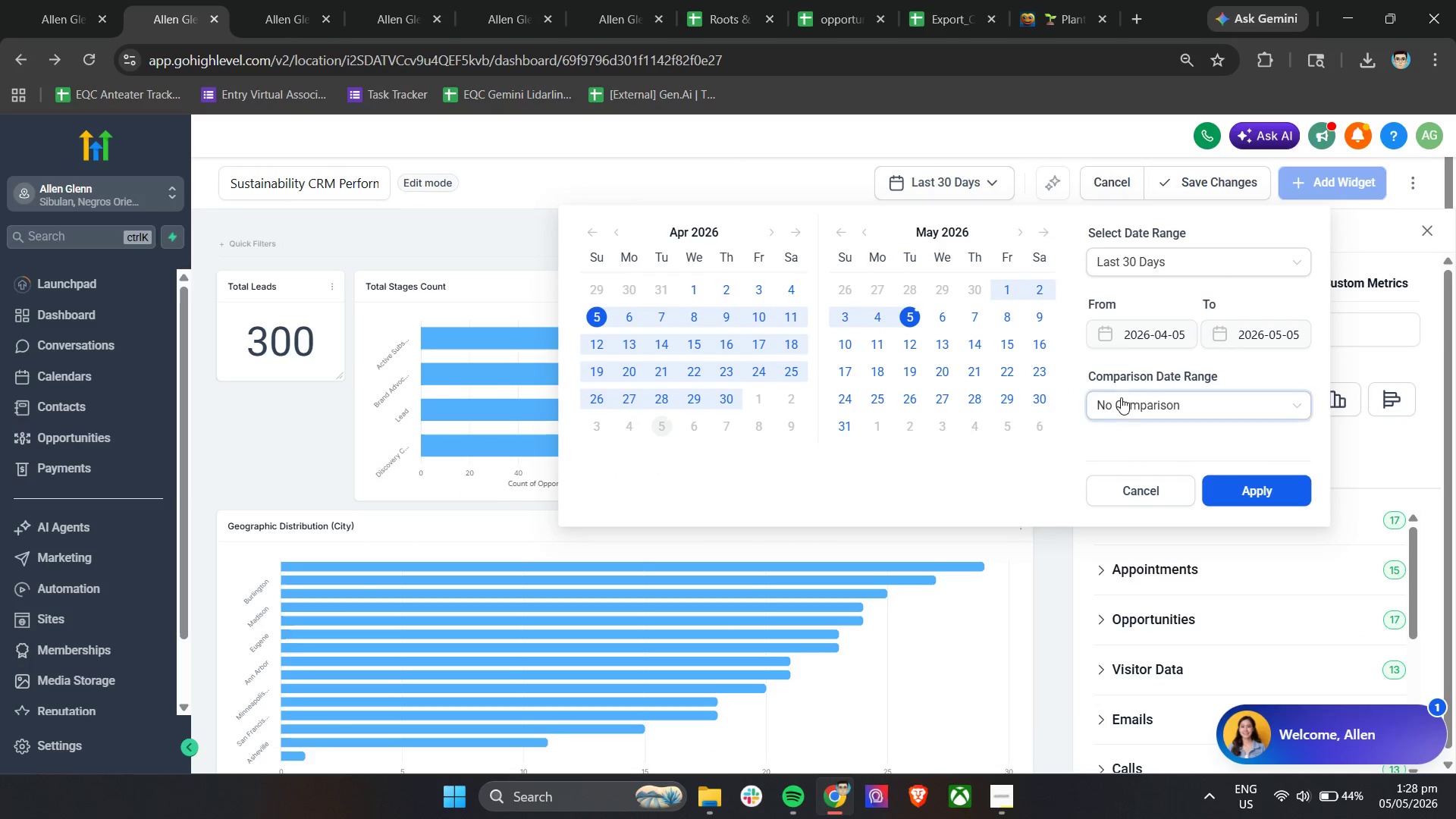 
left_click([1128, 401])
 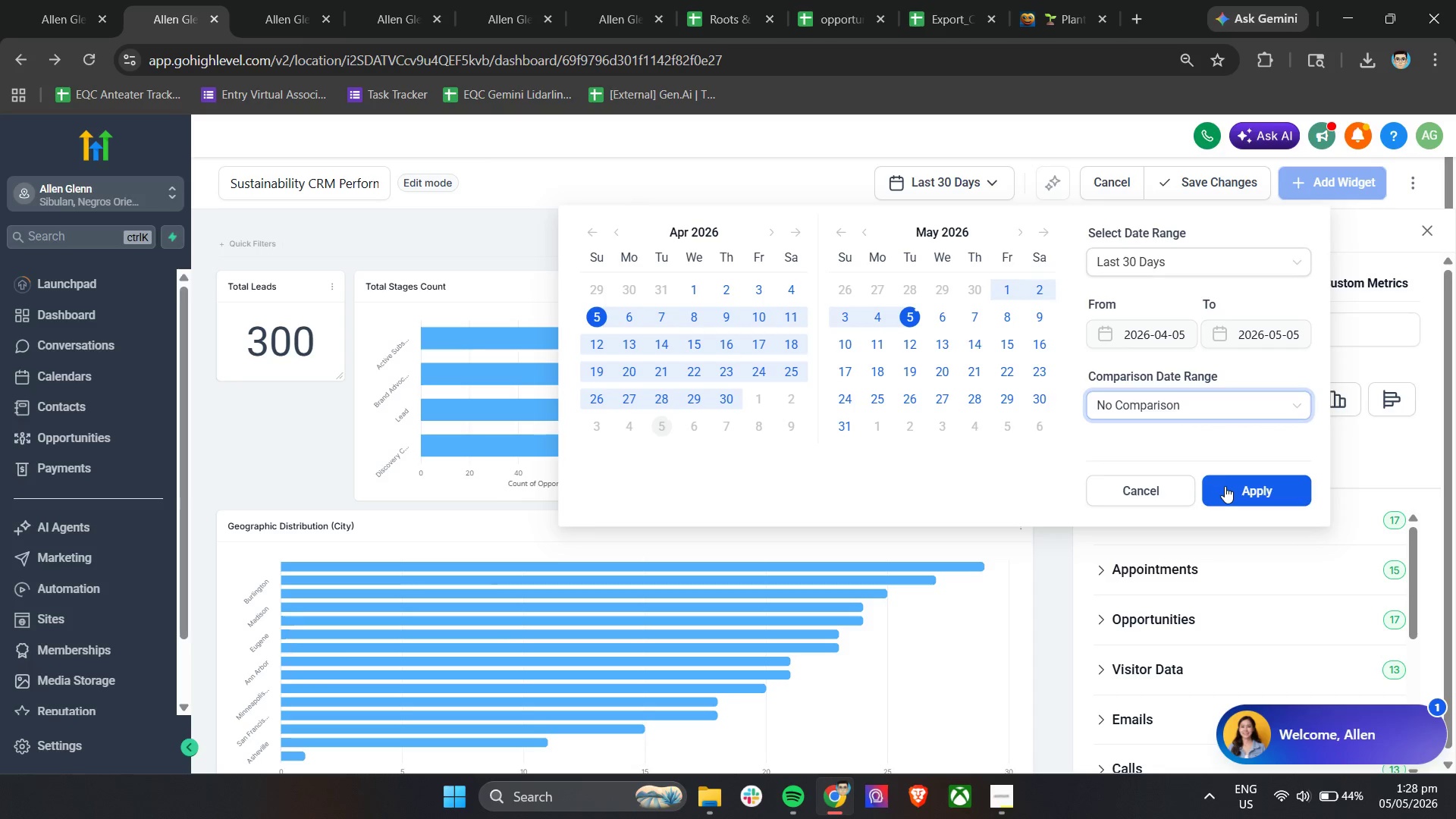 
left_click([1225, 486])
 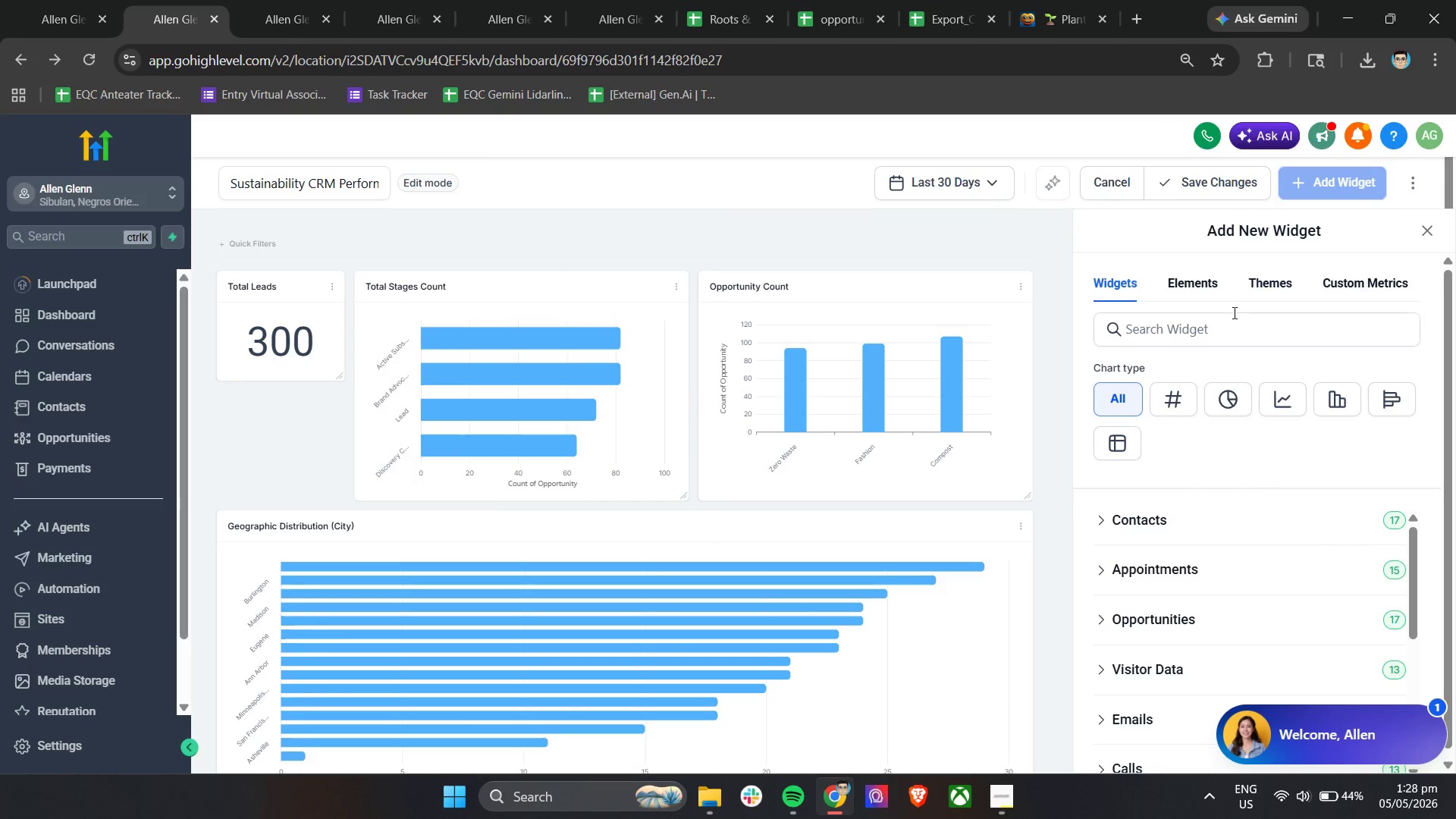 
wait(5.69)
 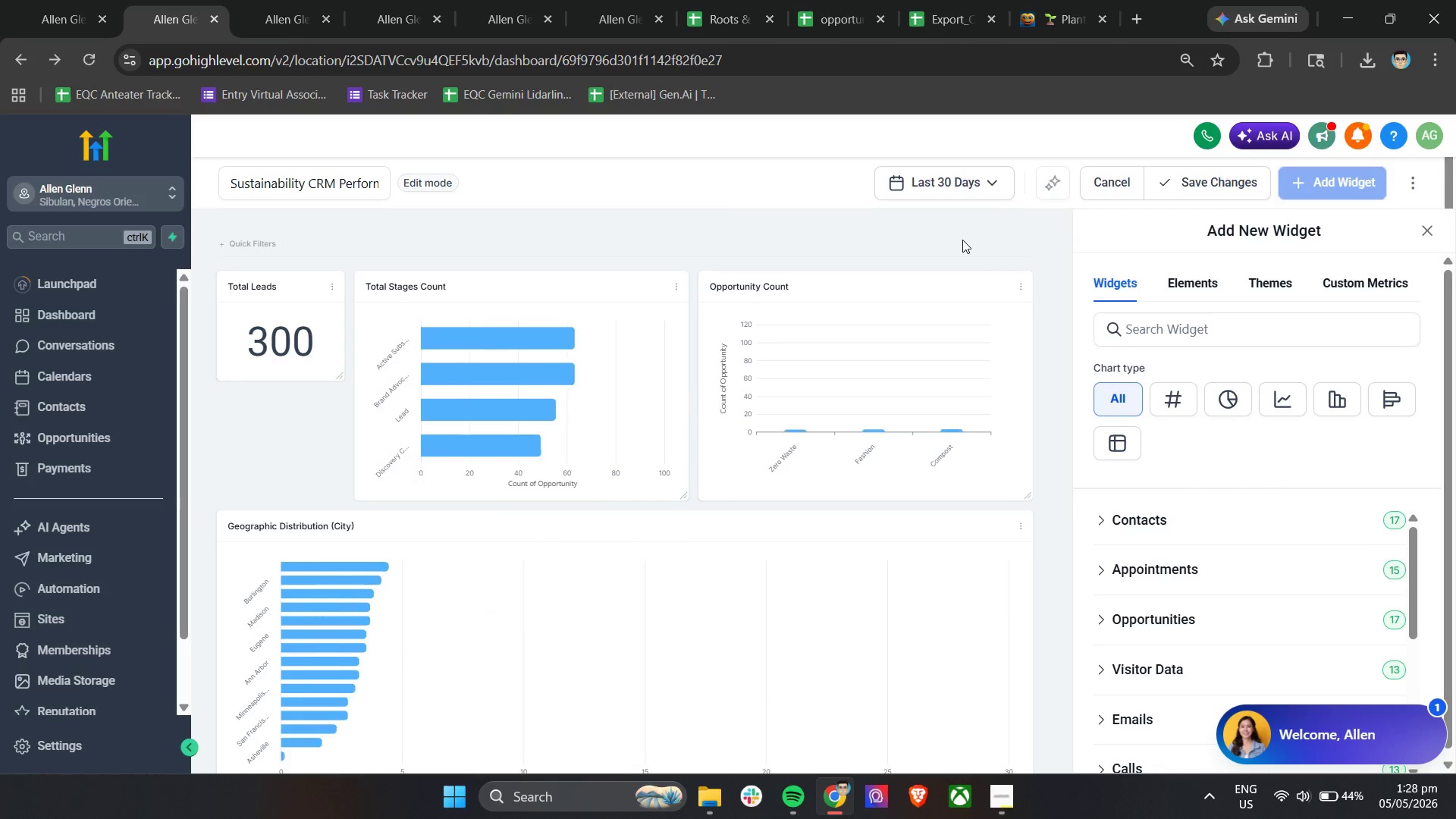 
left_click([1361, 290])
 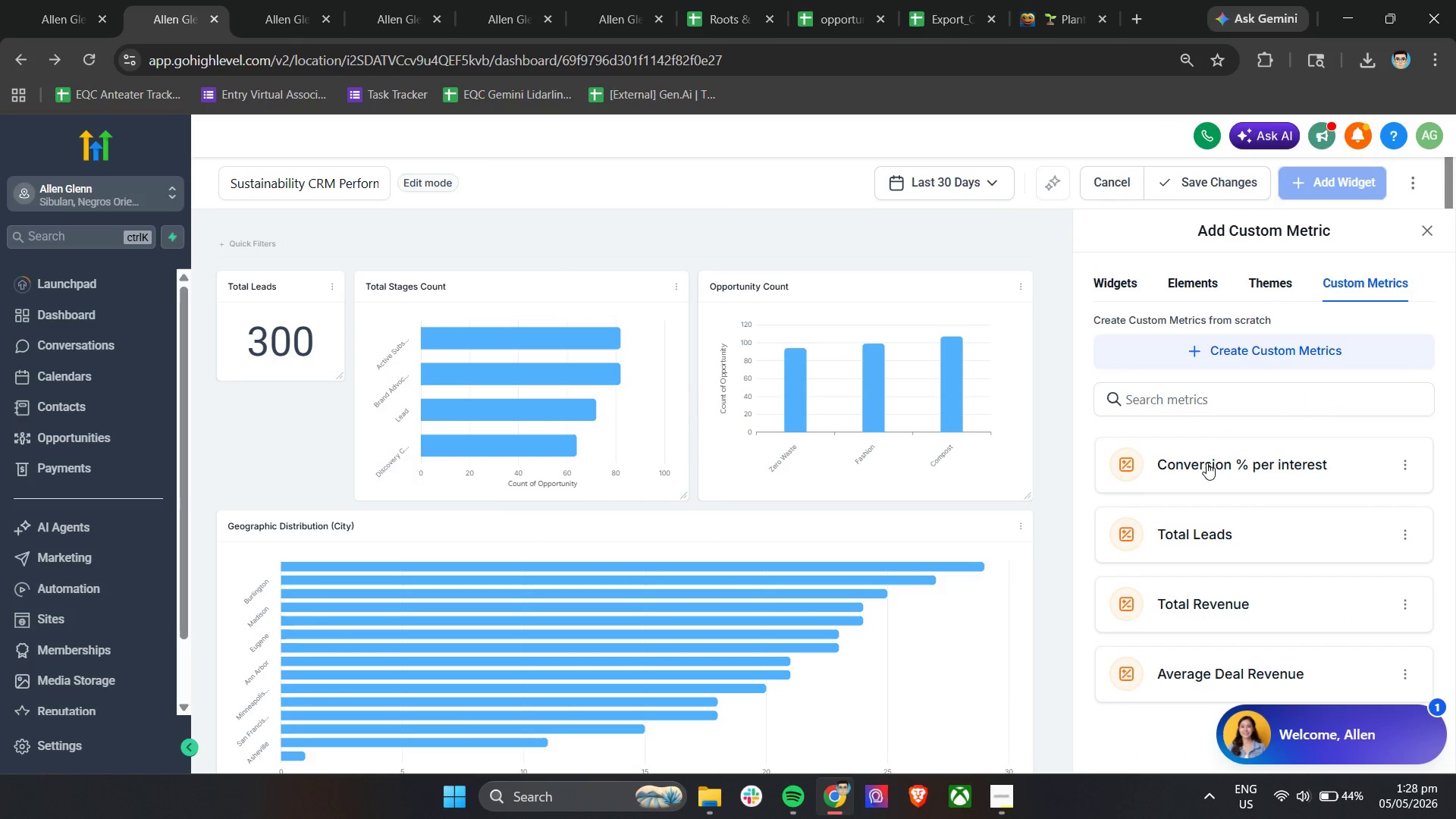 
left_click([1207, 465])
 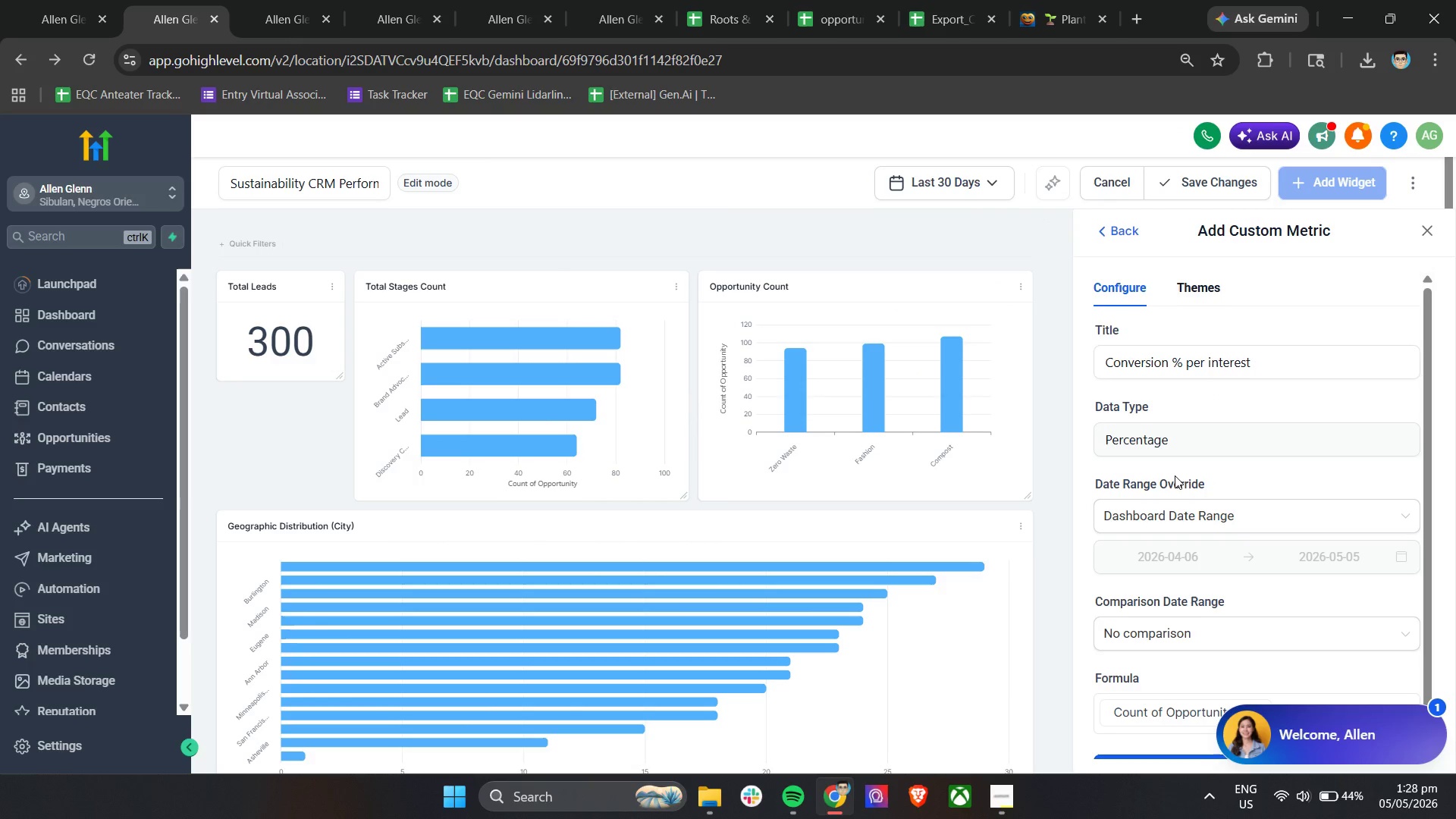 
scroll: coordinate [1133, 691], scroll_direction: down, amount: 7.0
 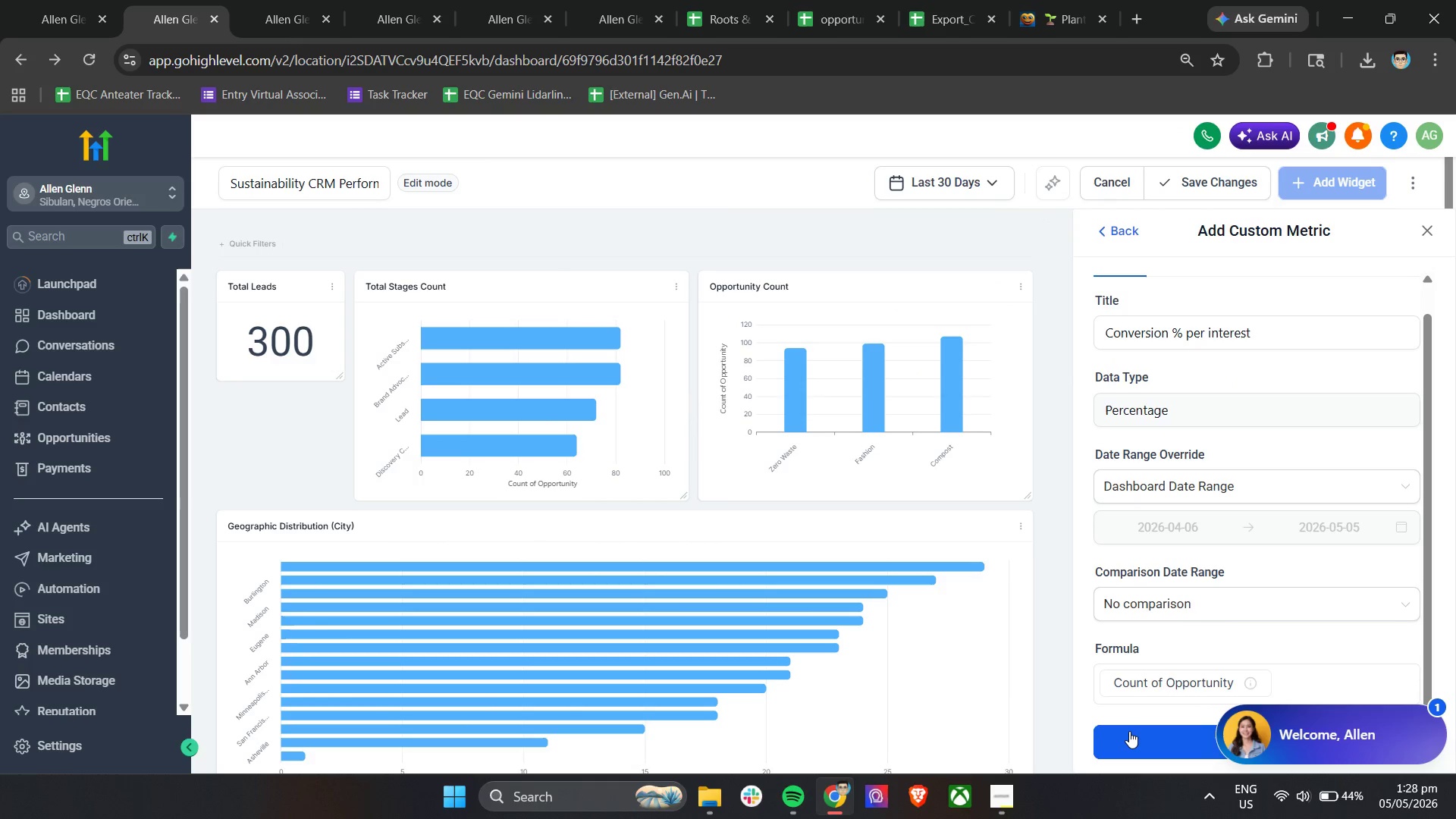 
left_click([1129, 731])
 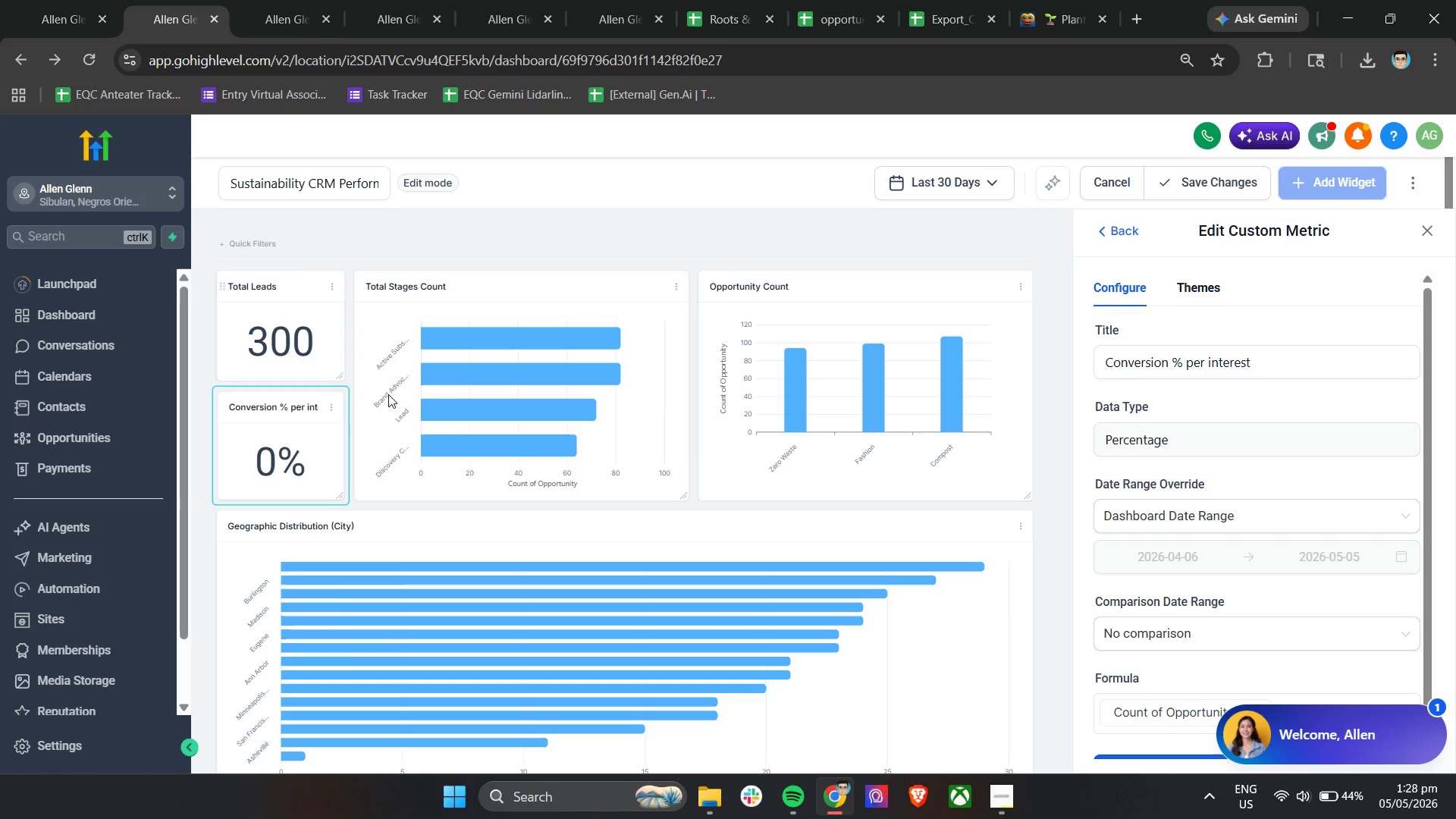 
scroll: coordinate [605, 427], scroll_direction: down, amount: 4.0
 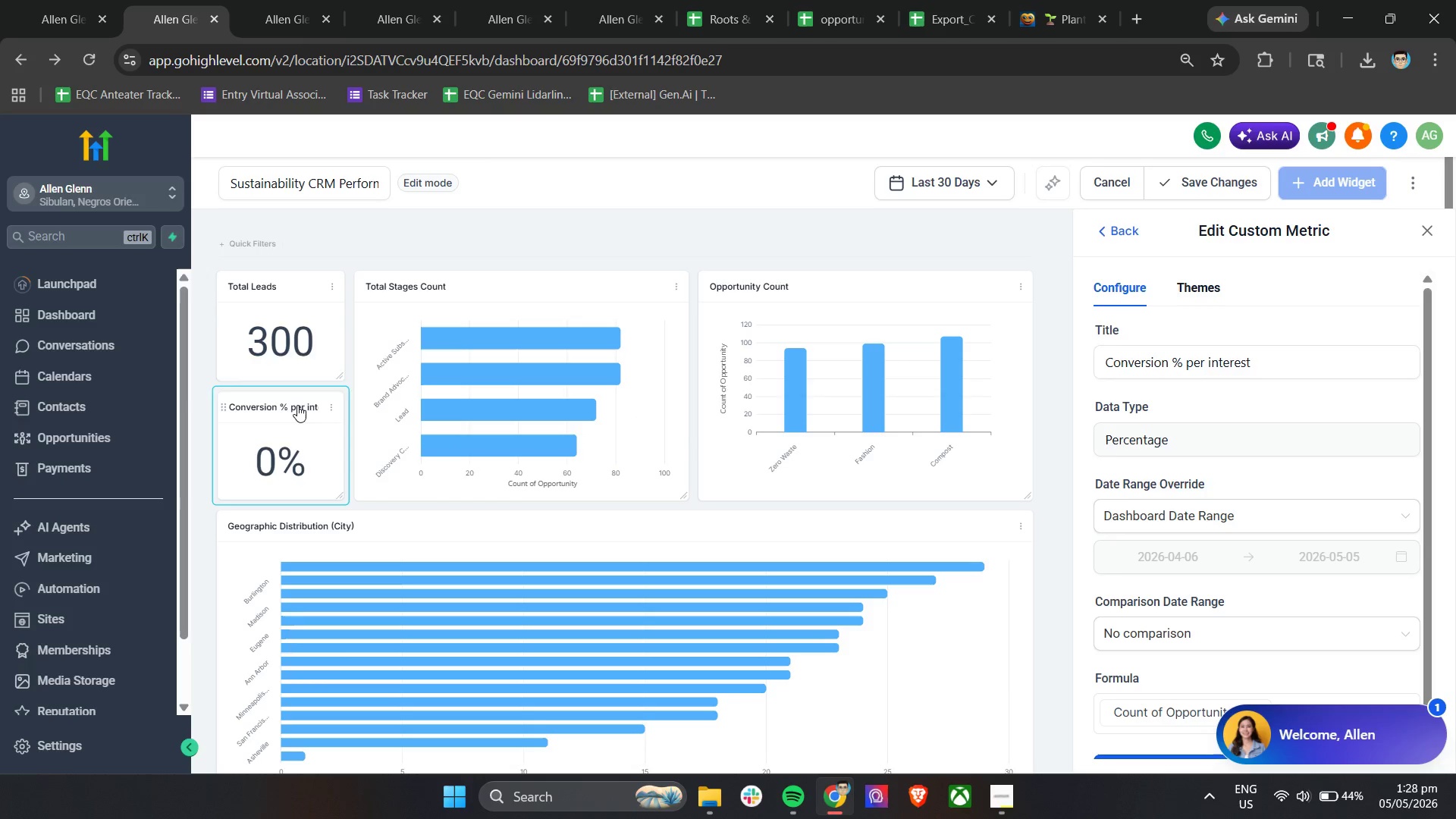 
left_click_drag(start_coordinate=[297, 404], to_coordinate=[362, 798])
 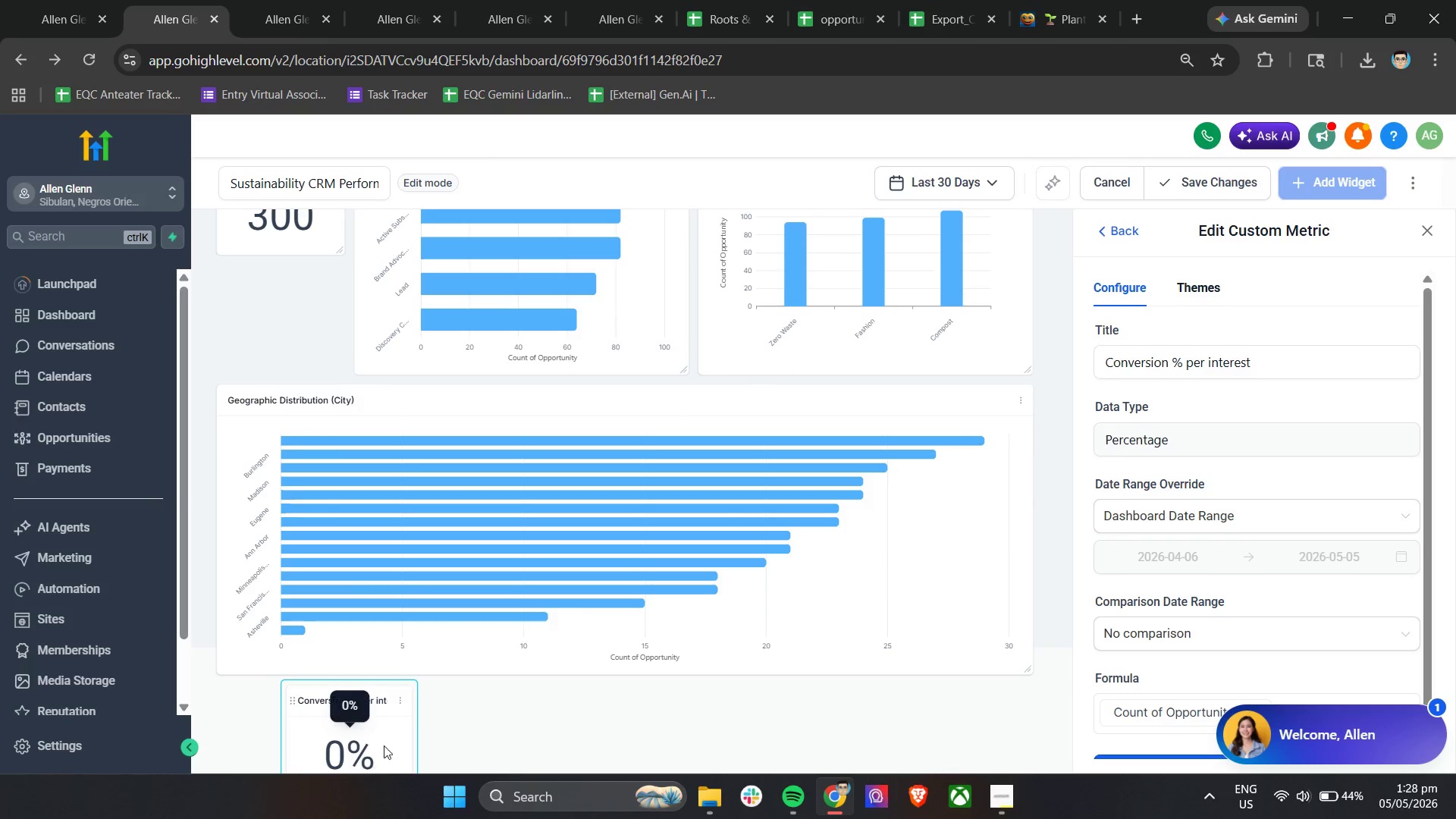 
scroll: coordinate [390, 717], scroll_direction: down, amount: 4.0
 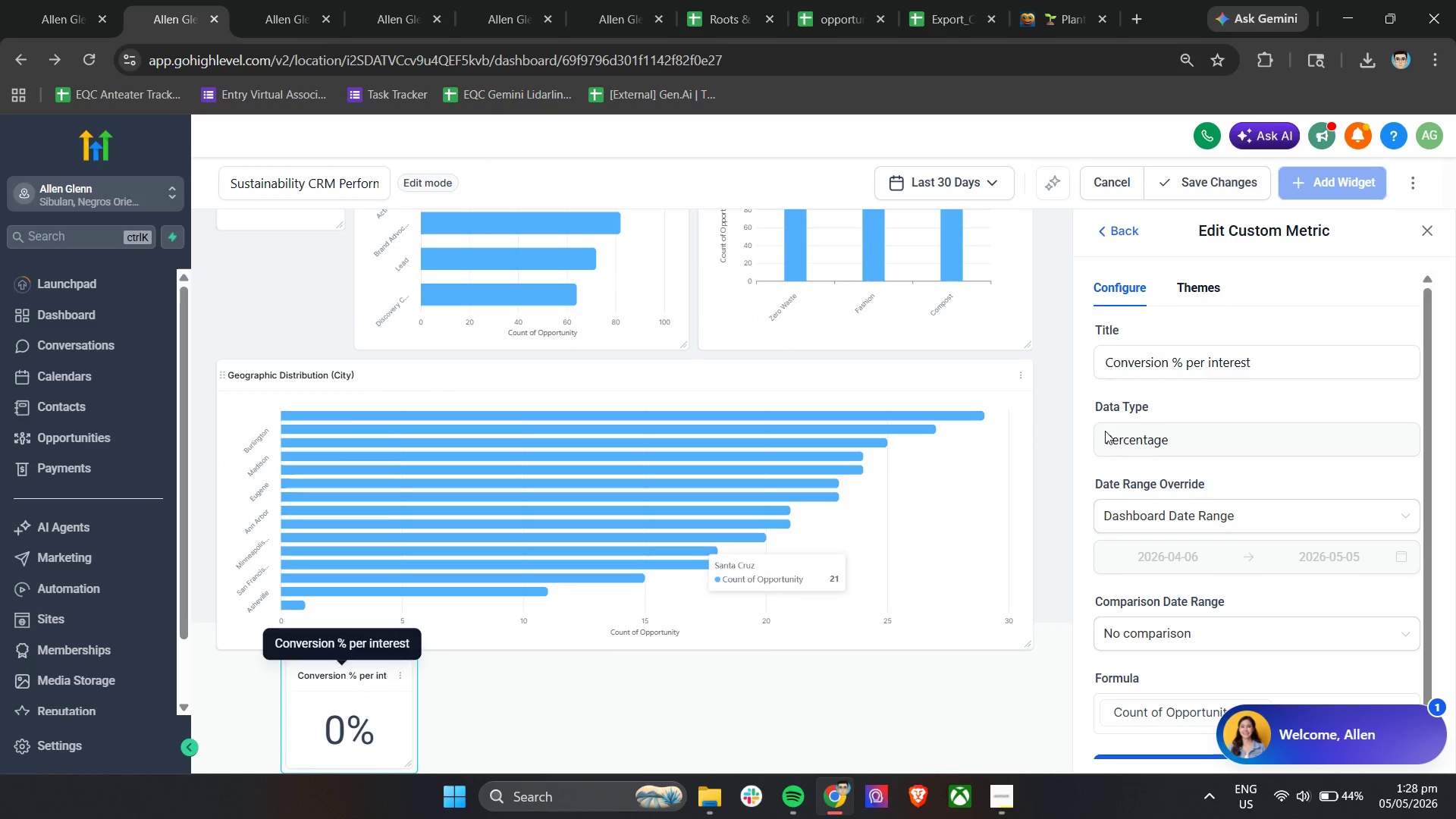 
scroll: coordinate [1179, 320], scroll_direction: up, amount: 9.0
 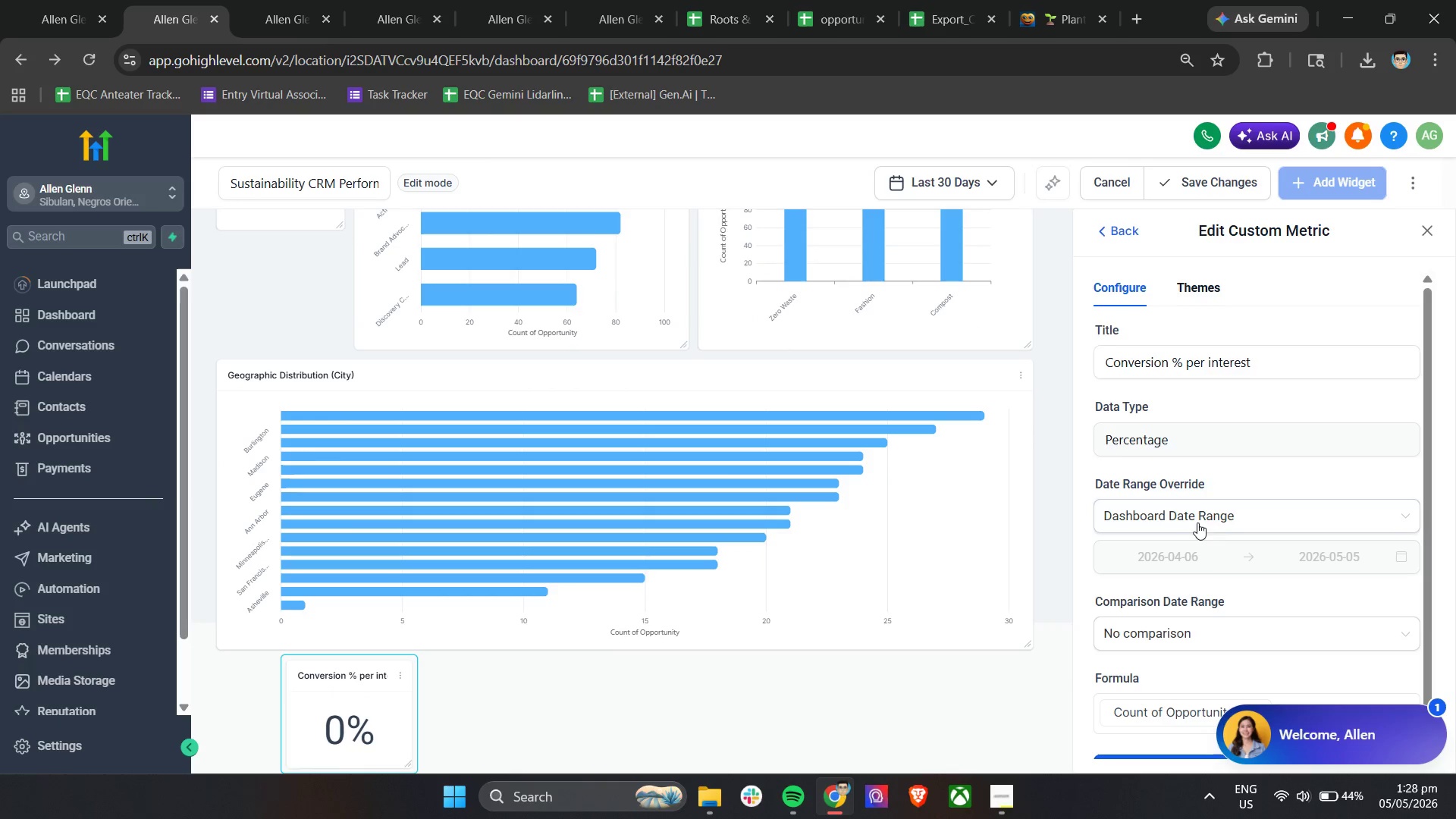 
left_click([1204, 522])
 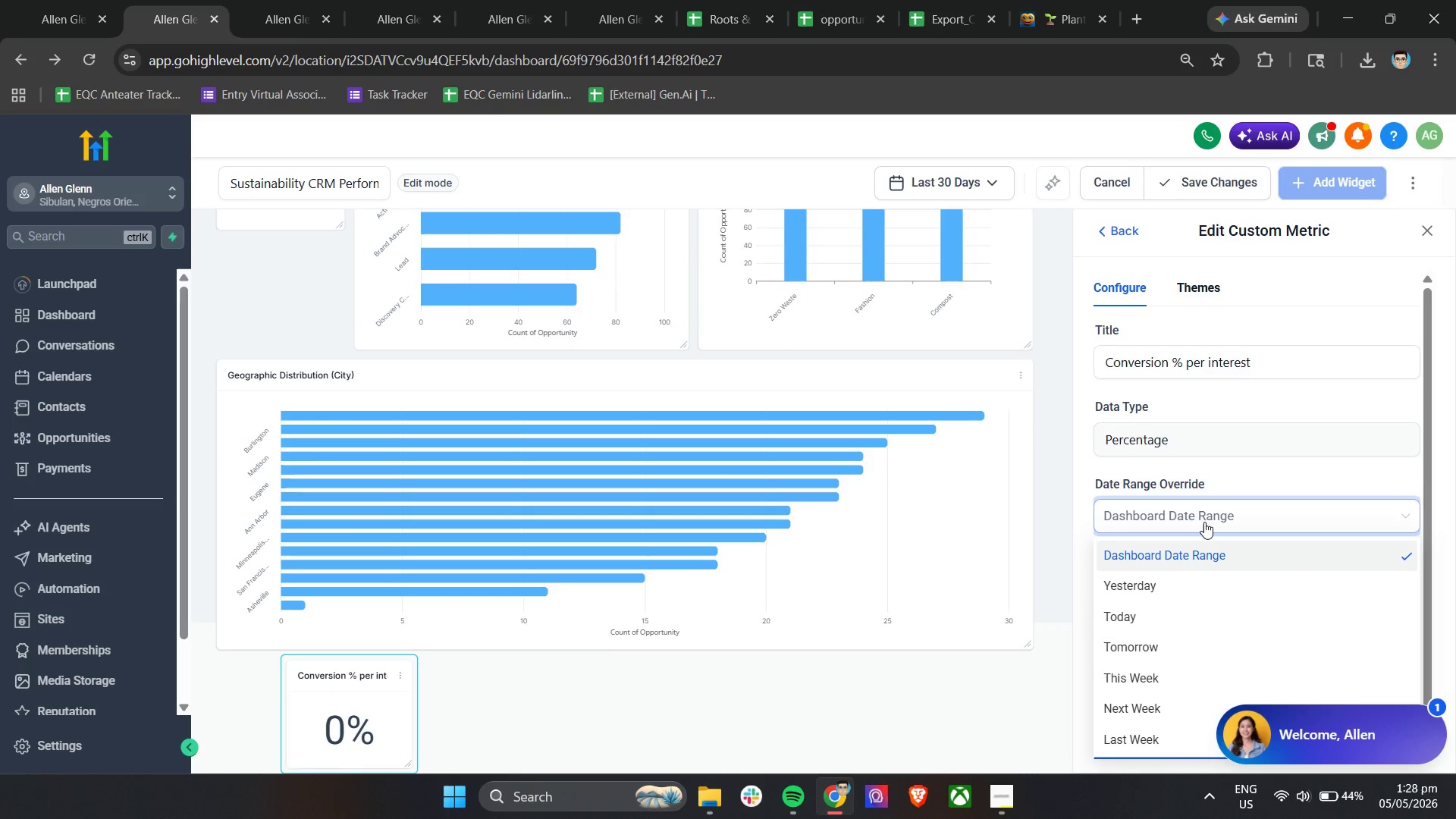 
left_click([1204, 522])
 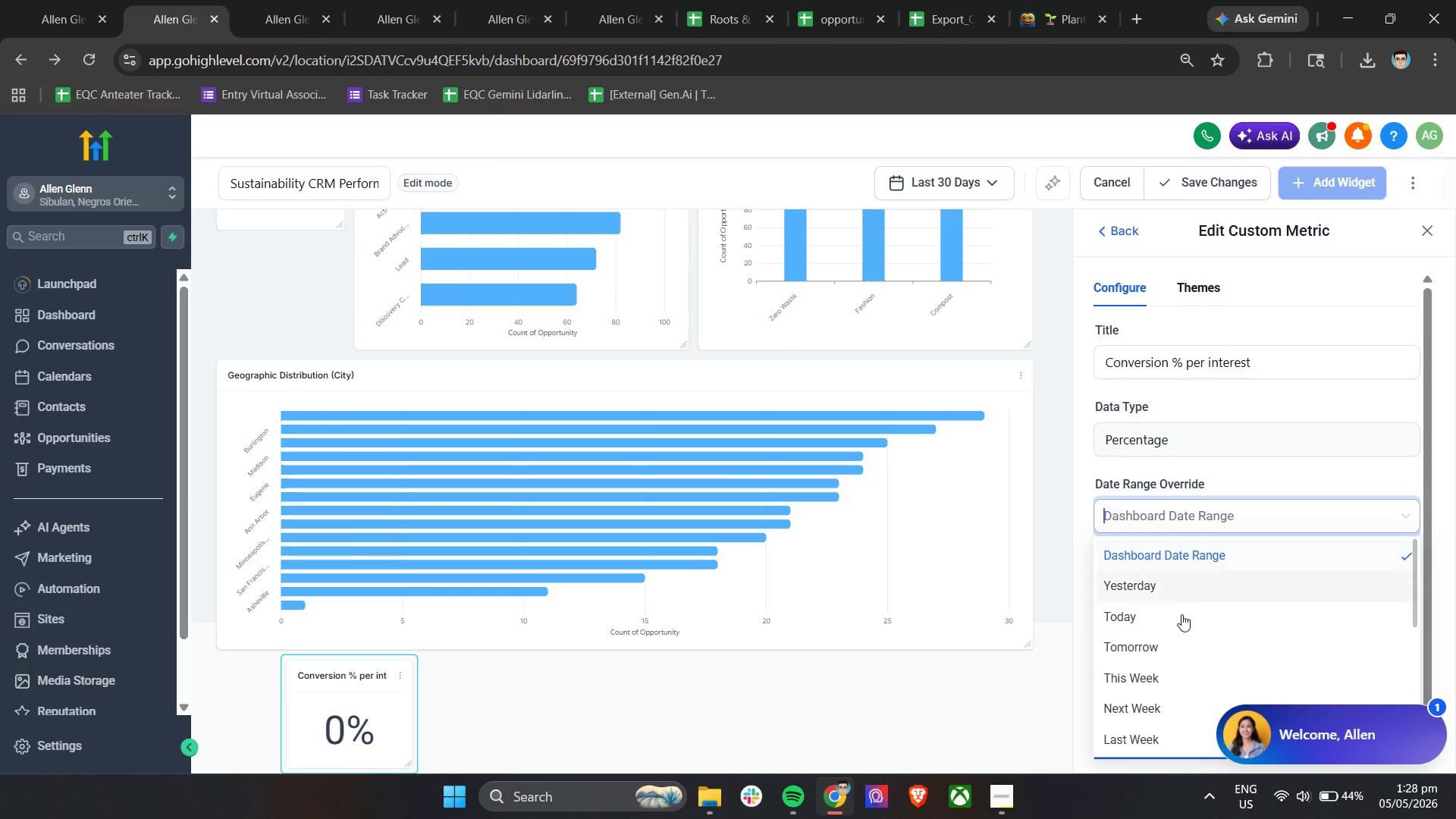 
left_click([1185, 594])
 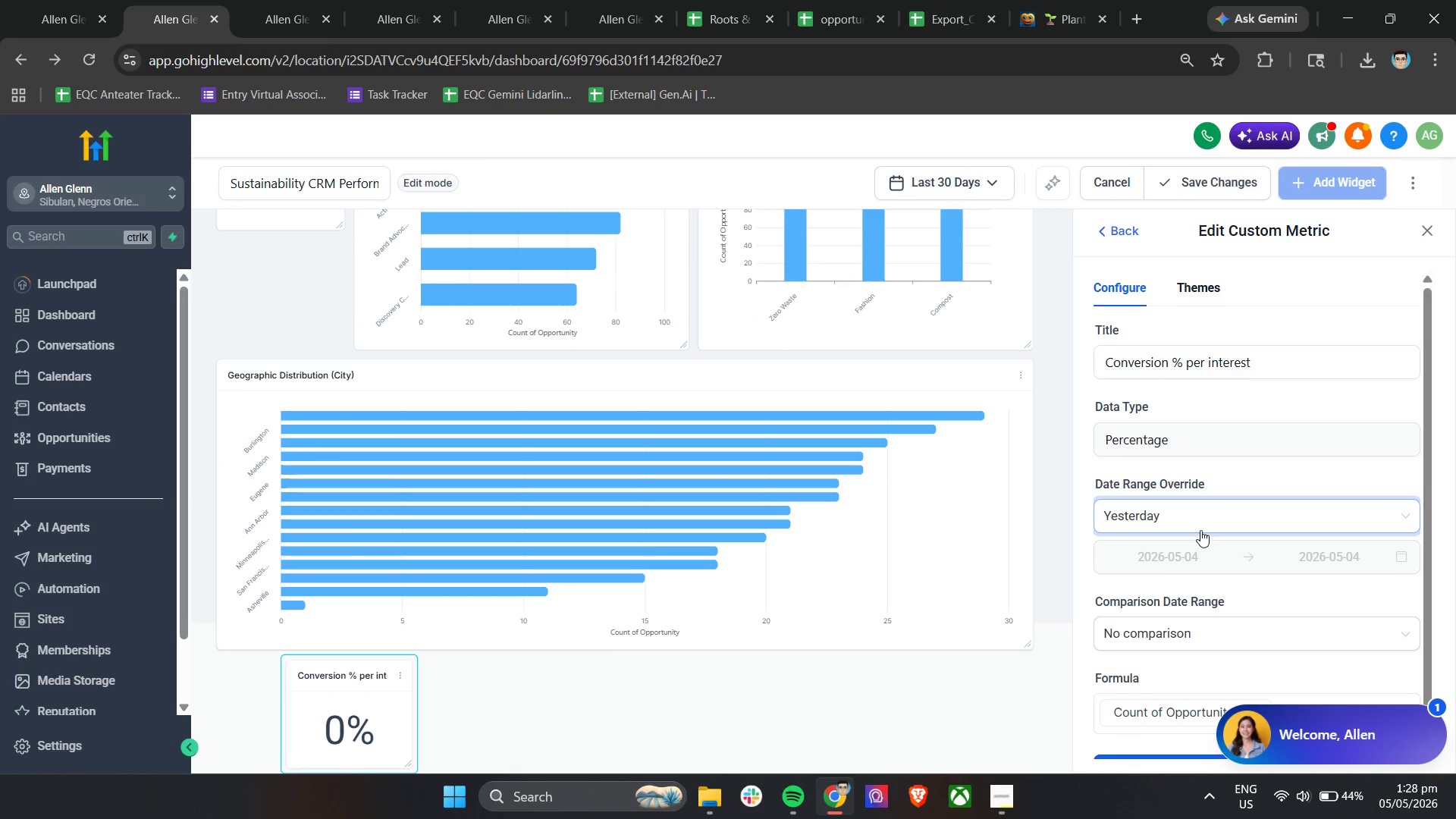 
scroll: coordinate [1242, 616], scroll_direction: down, amount: 8.0
 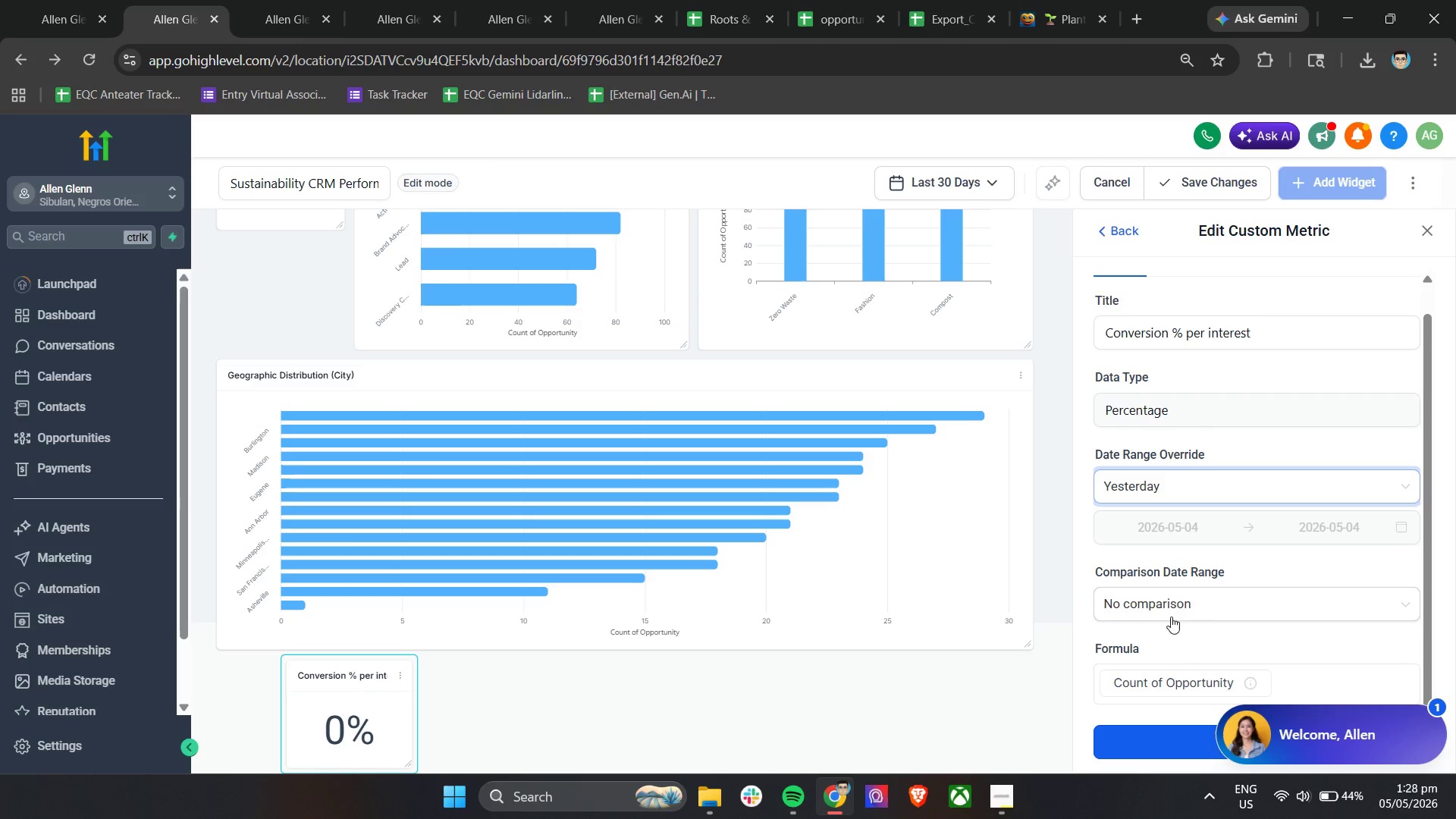 
left_click([1175, 606])
 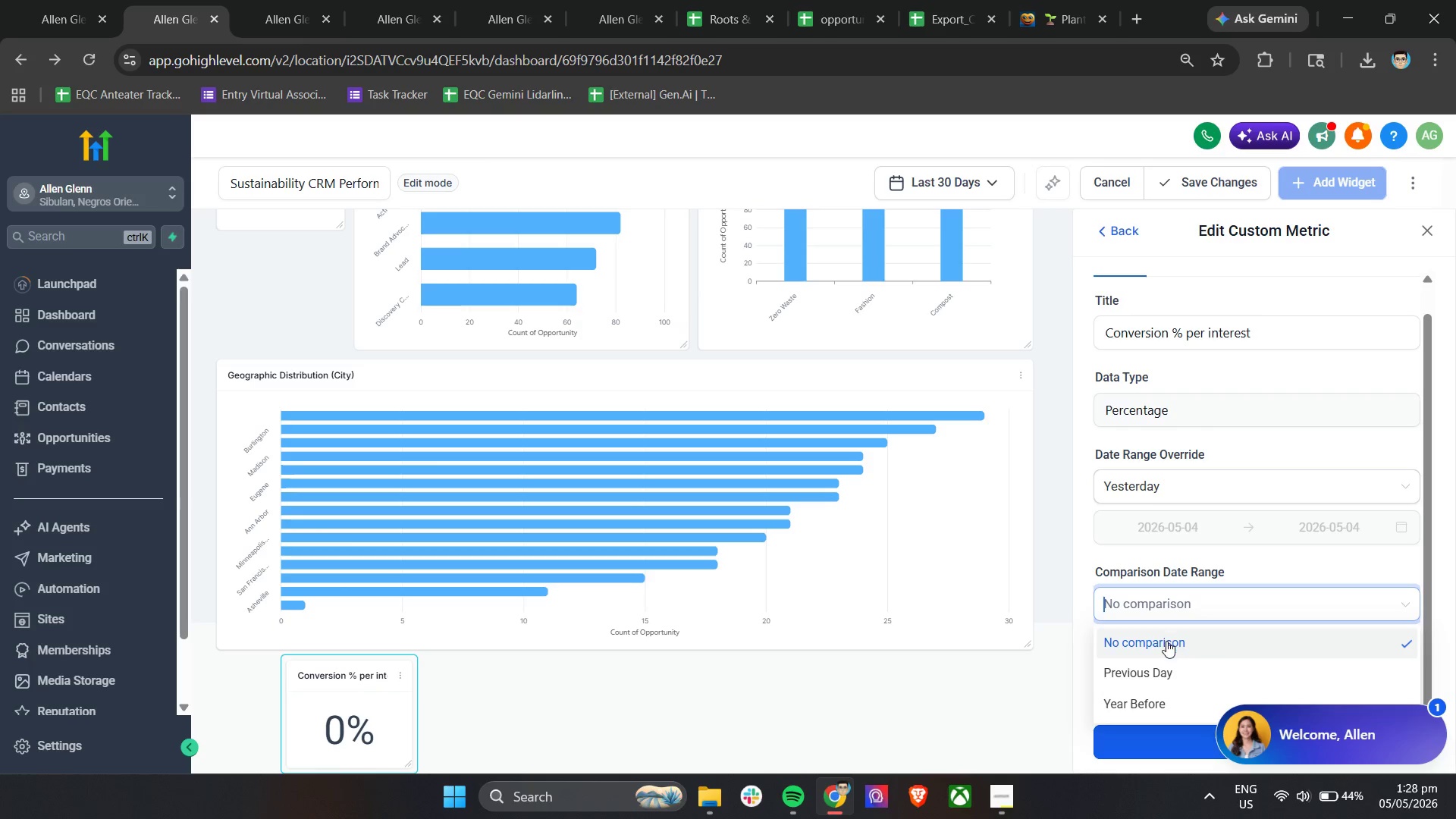 
left_click([1166, 642])
 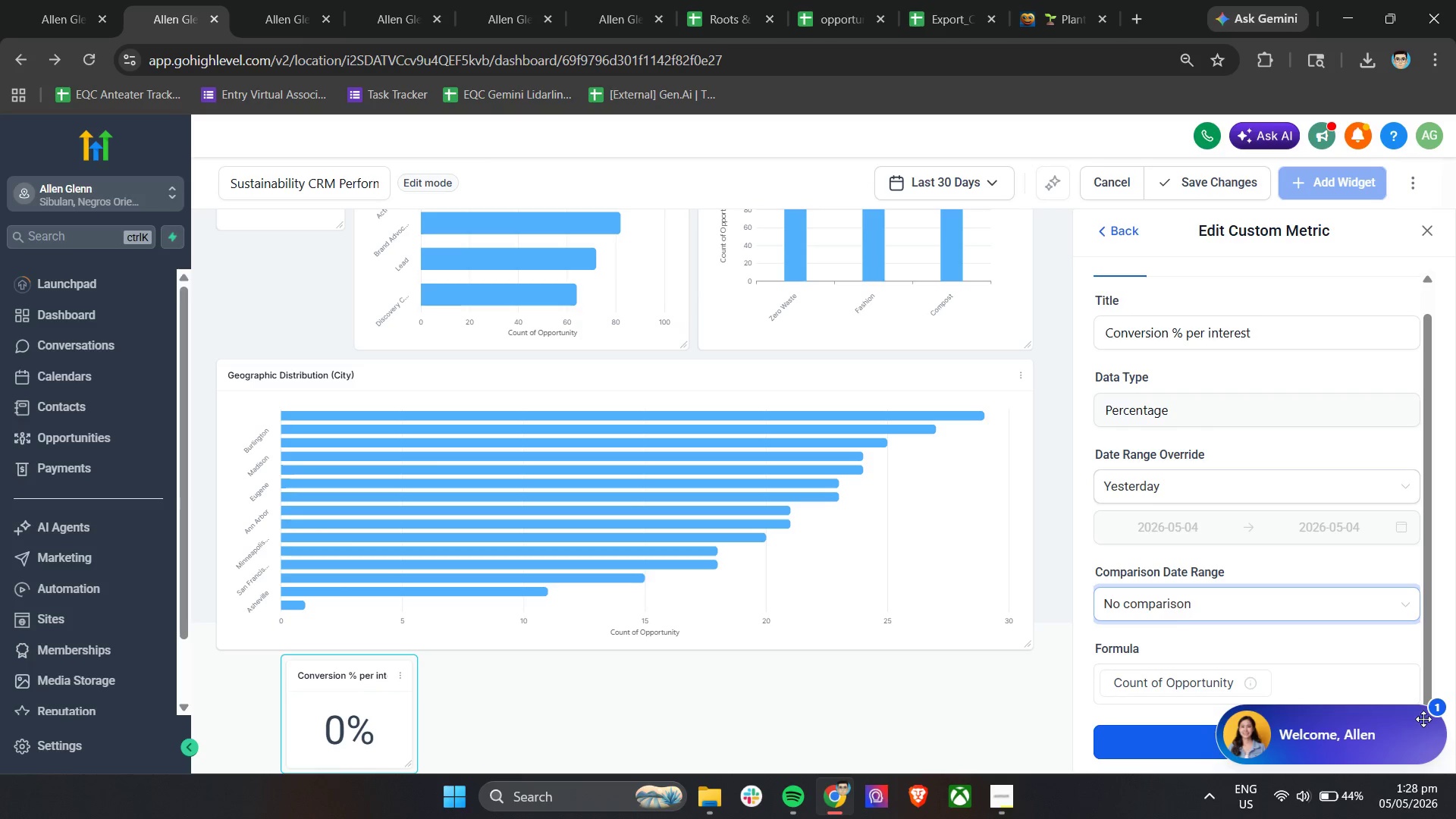 
left_click_drag(start_coordinate=[1414, 727], to_coordinate=[128, 177])
 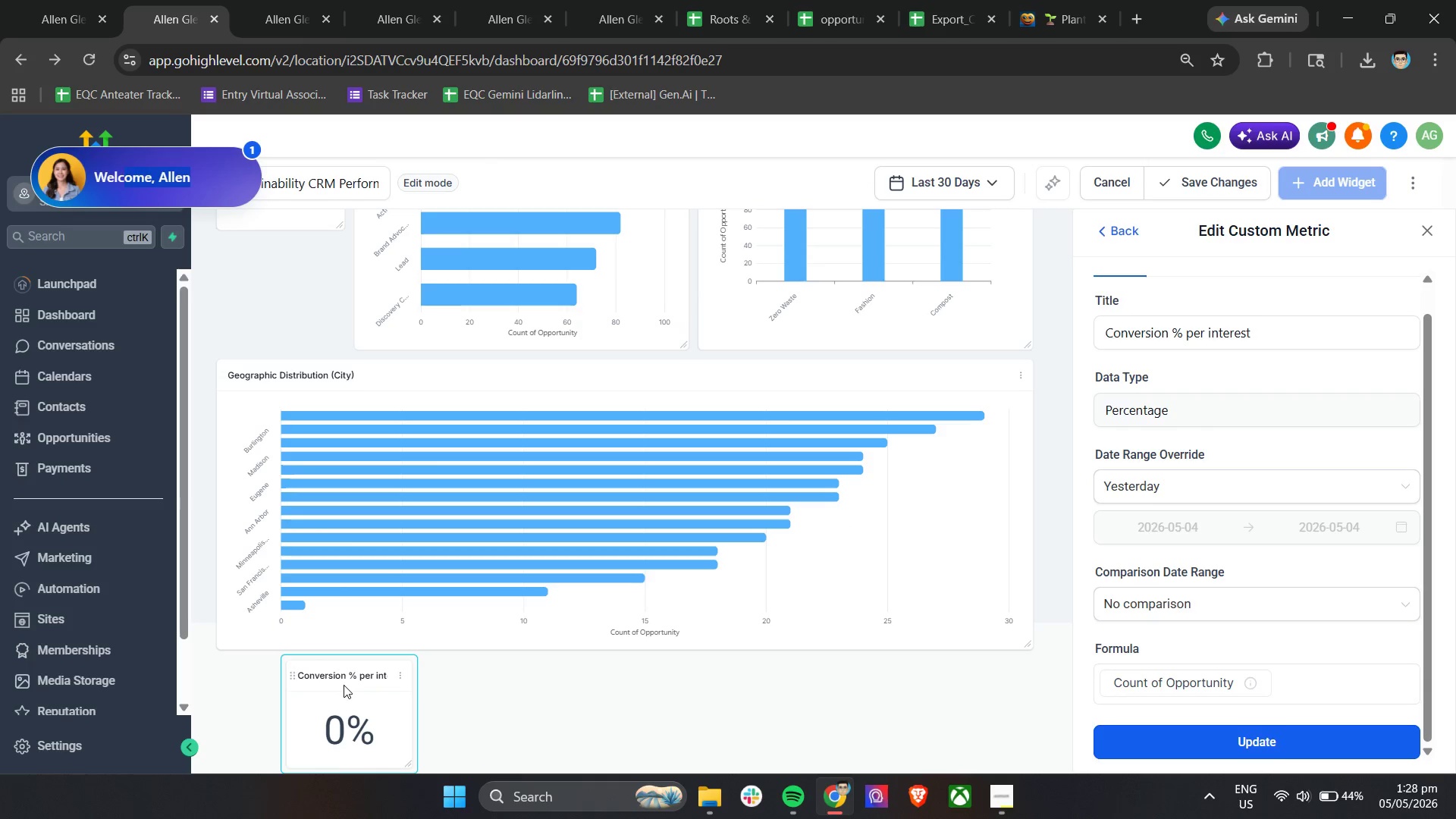 
double_click([344, 685])
 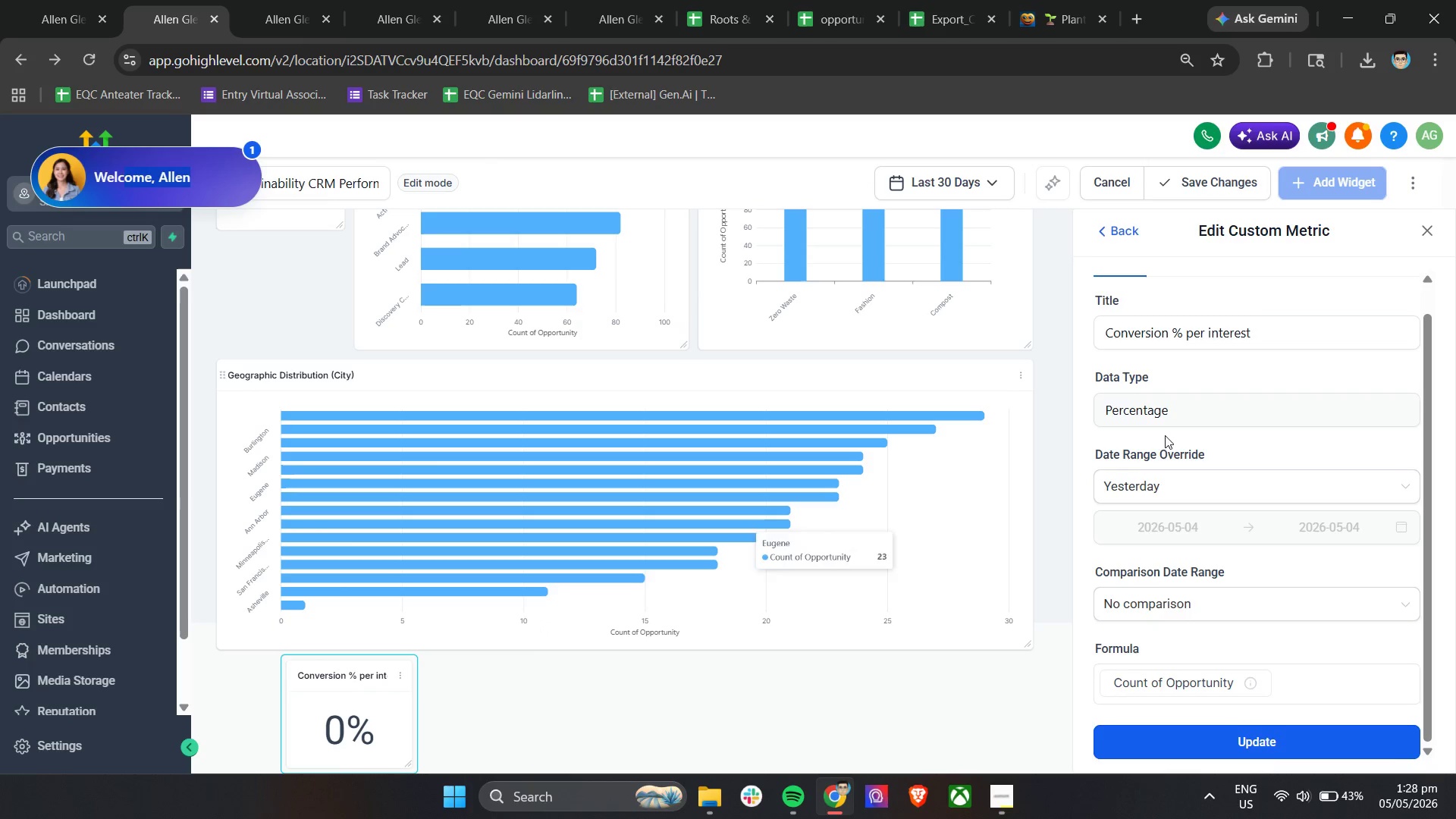 
scroll: coordinate [1254, 348], scroll_direction: up, amount: 8.0
 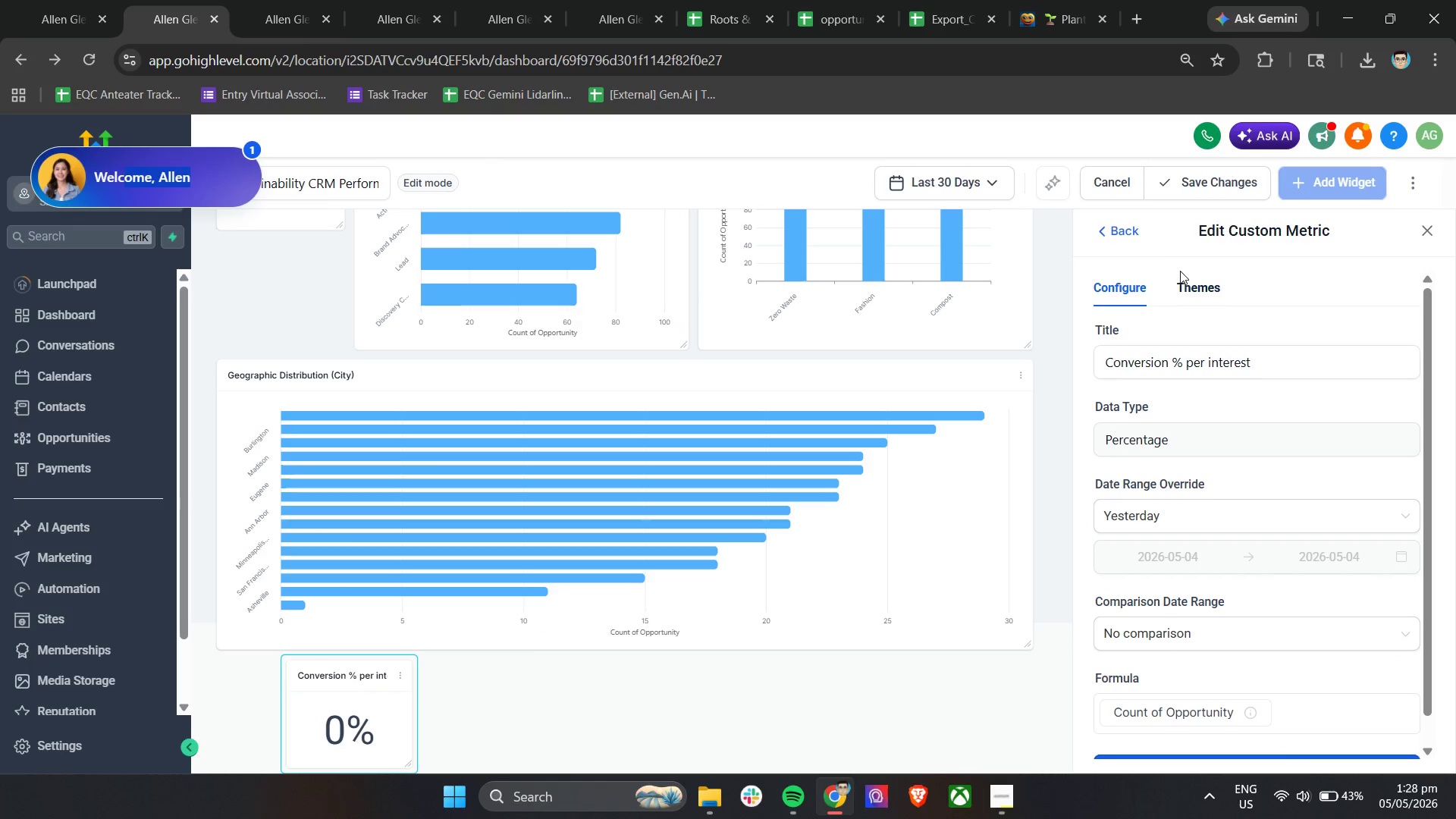 
left_click([1194, 278])
 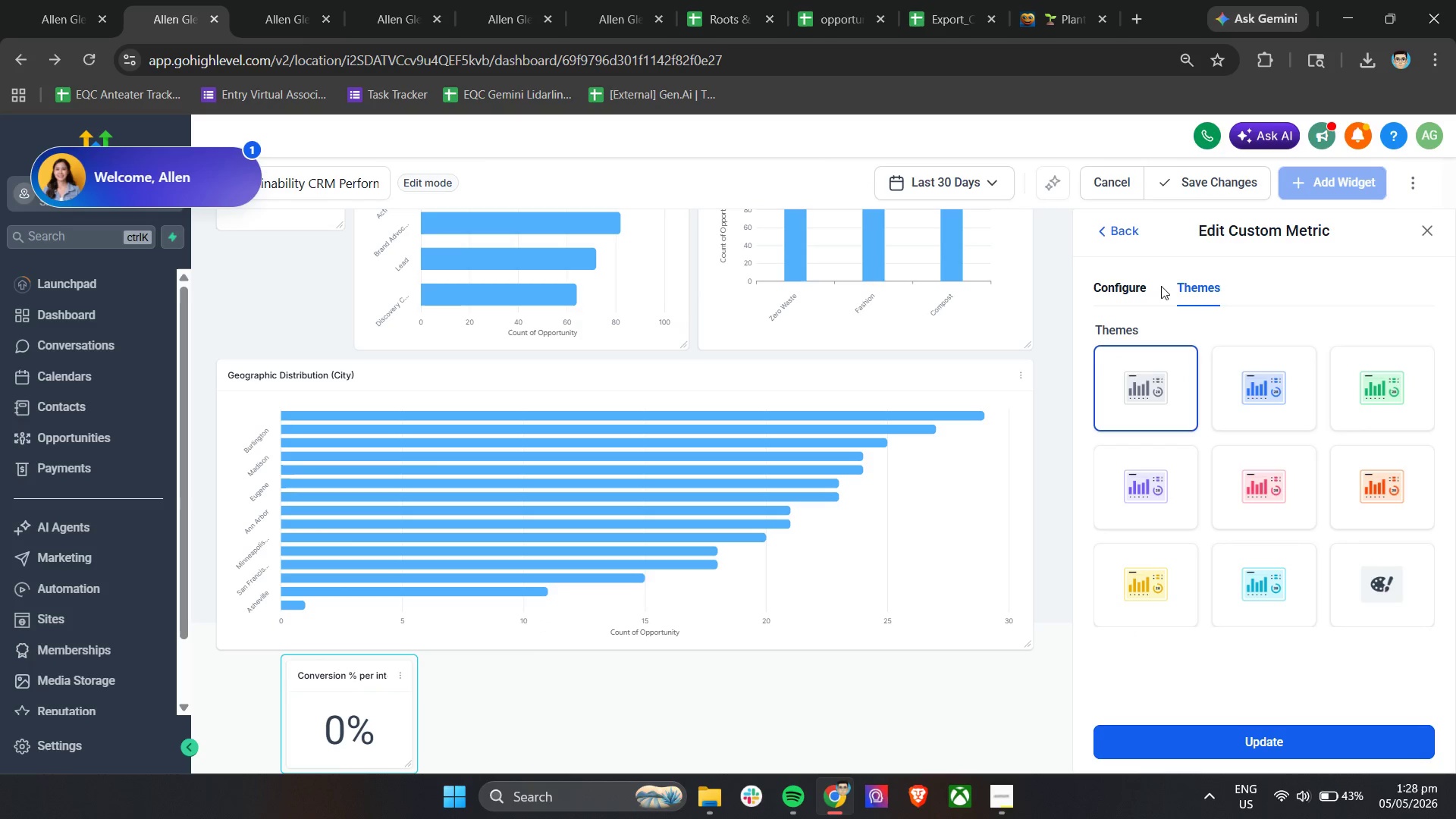 
left_click([1141, 288])
 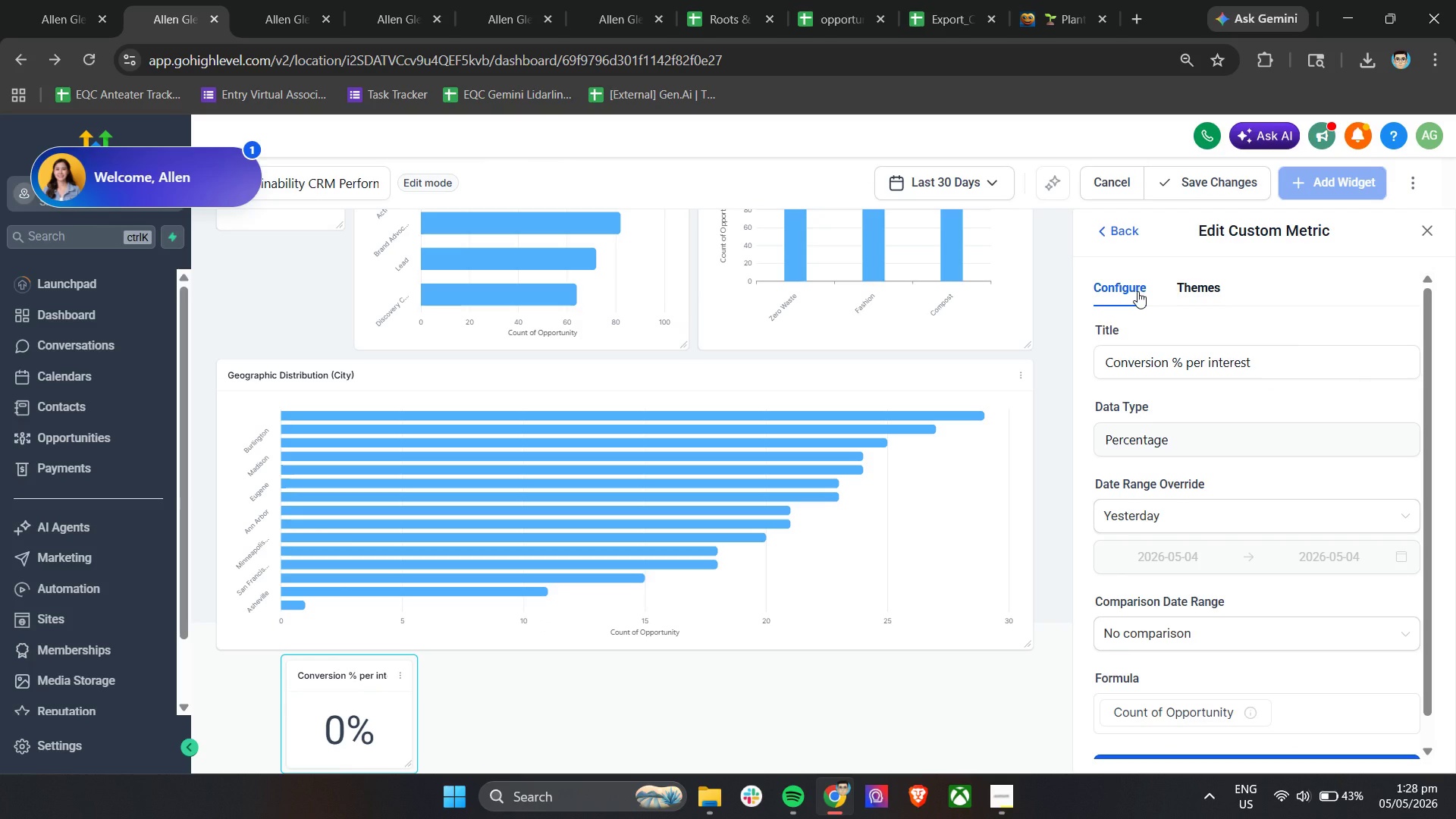 
wait(10.78)
 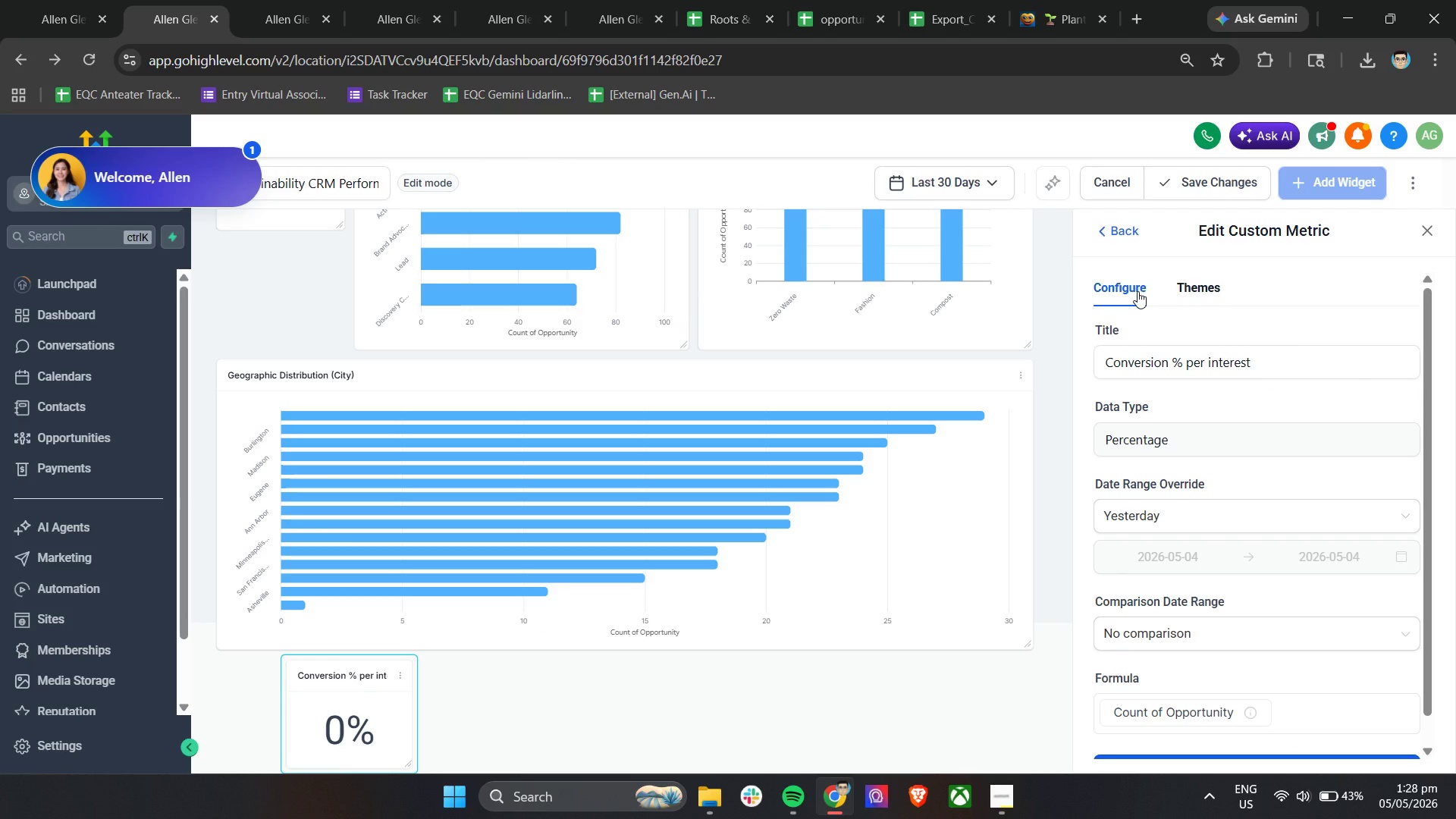 
left_click([1122, 229])
 